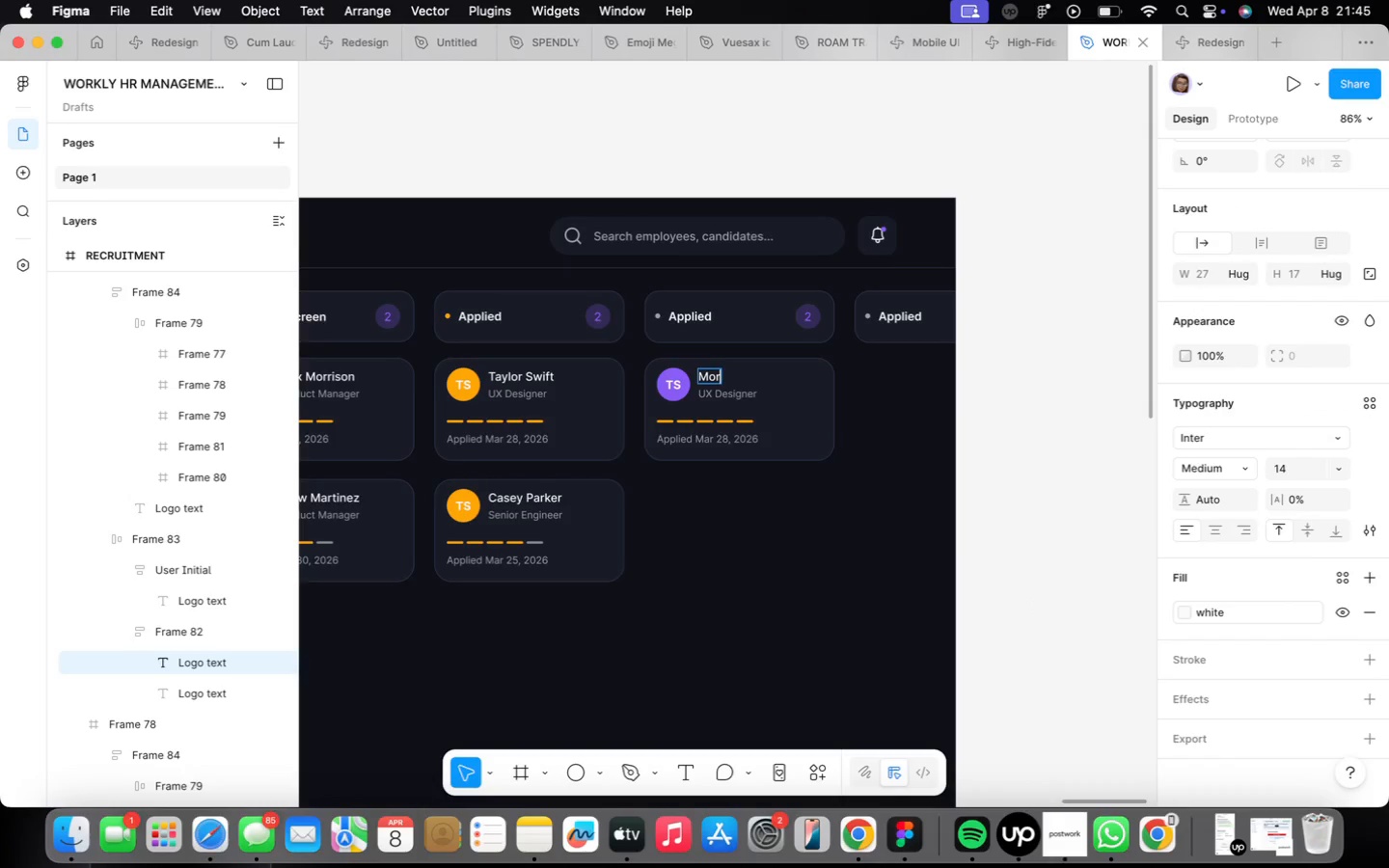 
key(Alt+G)
 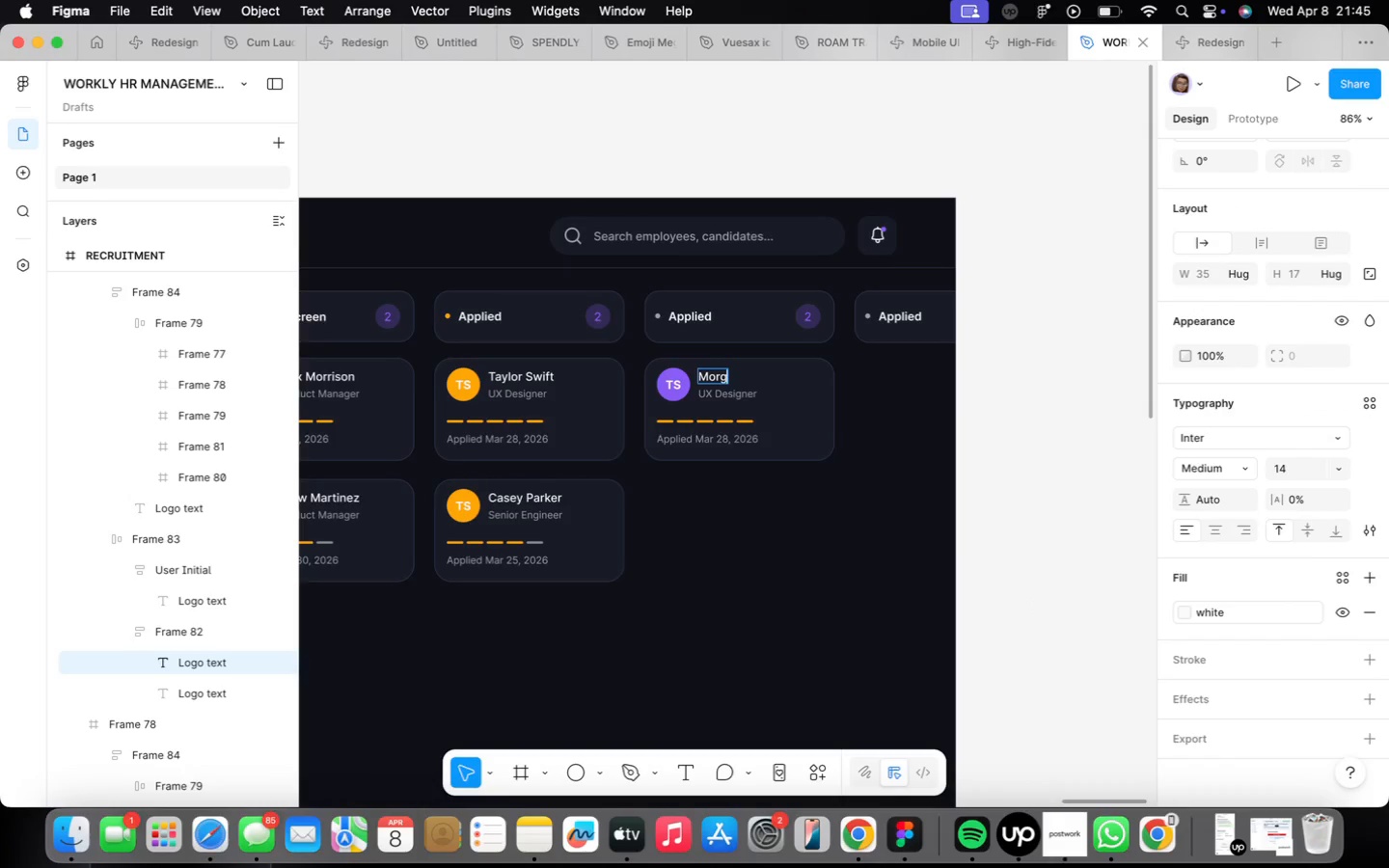 
key(Alt+A)
 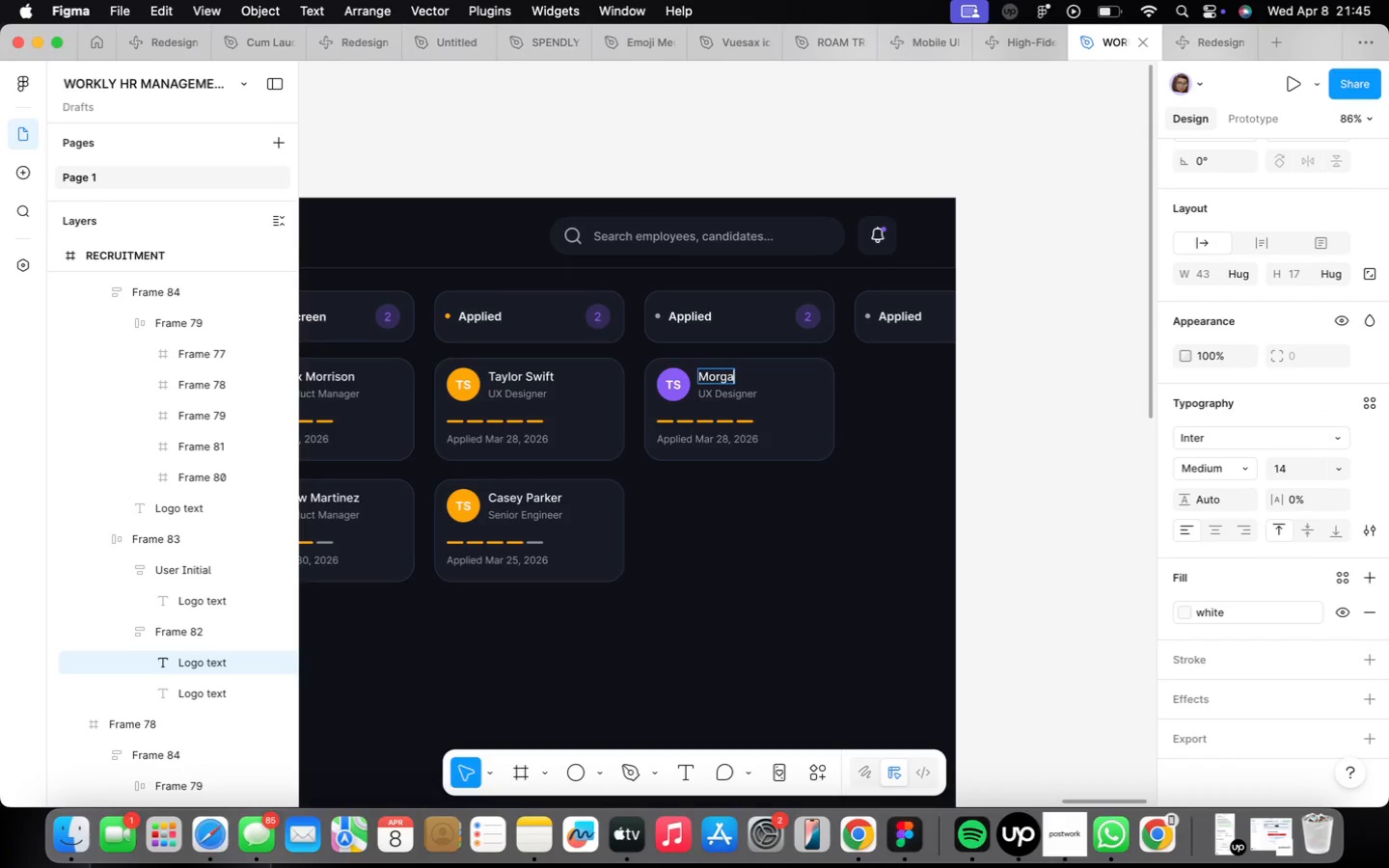 
key(Alt+N)
 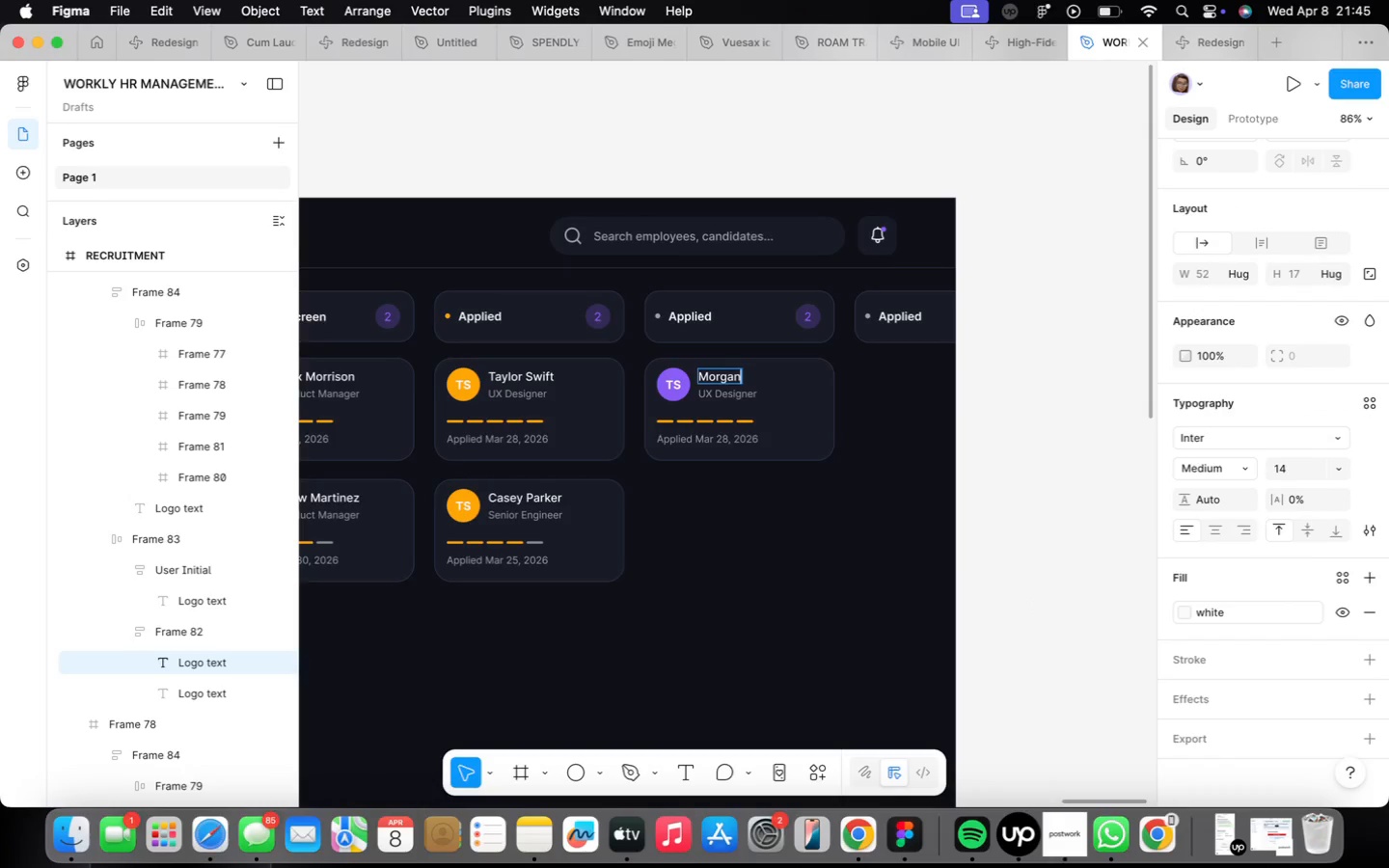 
key(Alt+Space)
 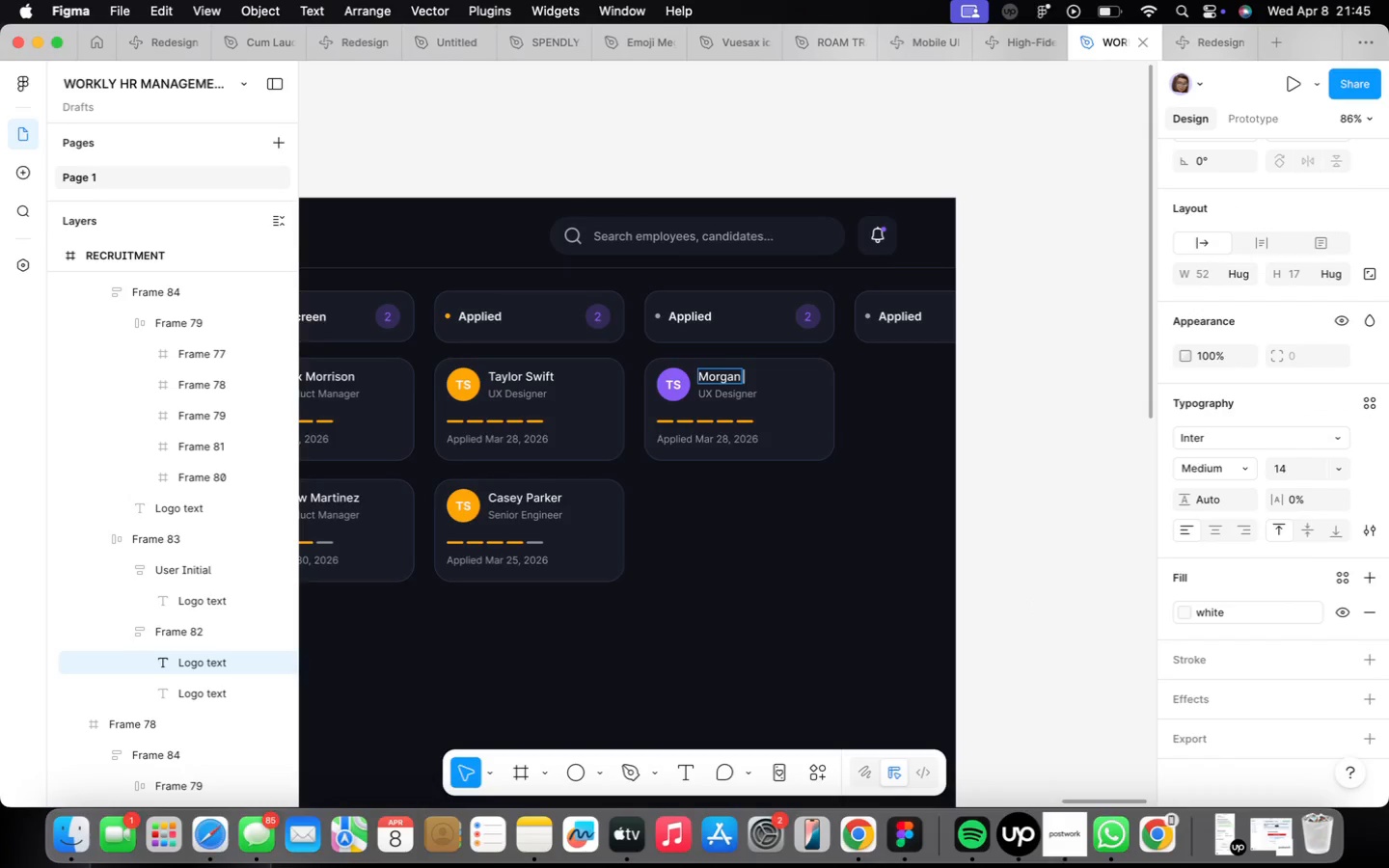 
key(Alt+CapsLock)
 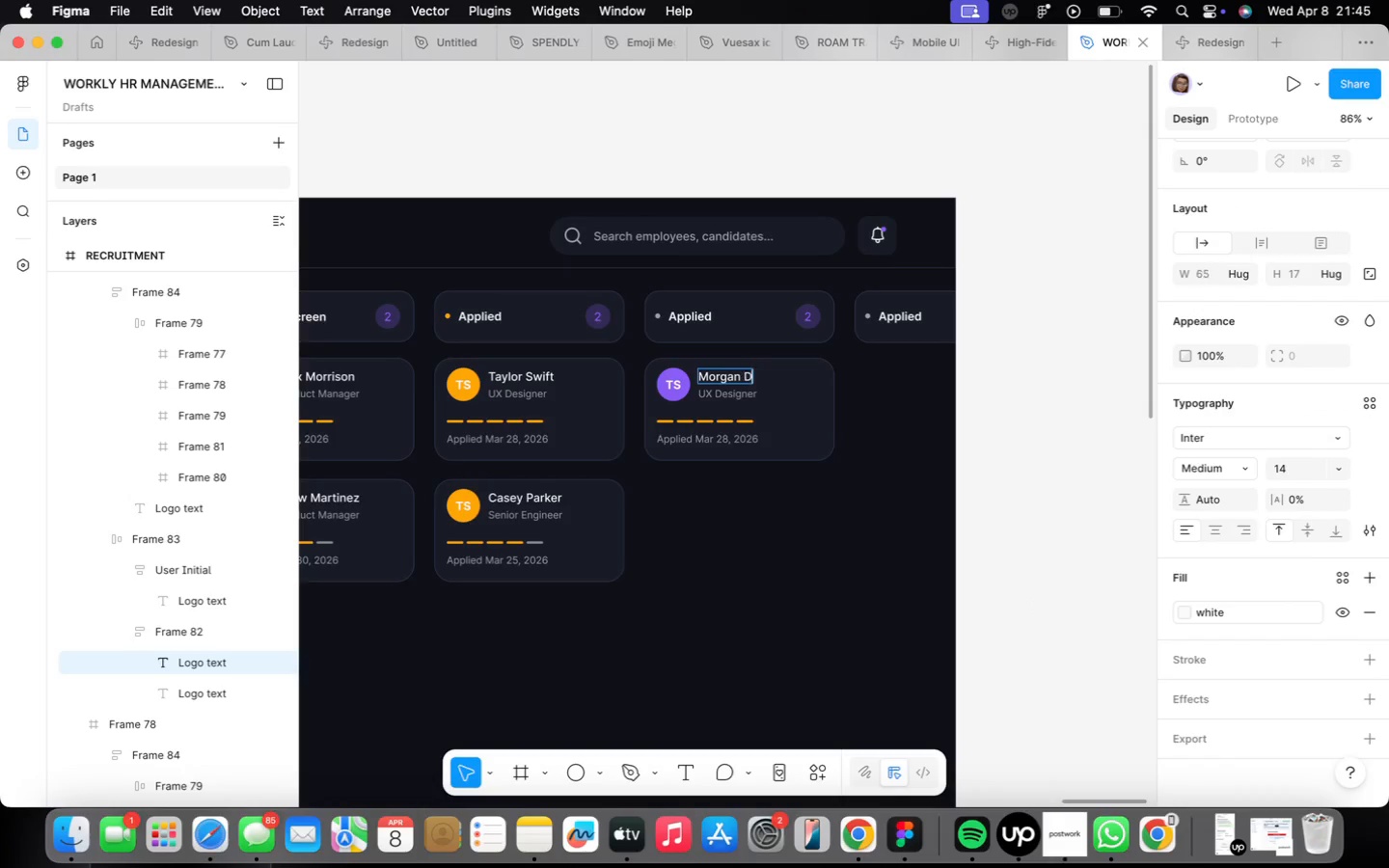 
key(Alt+D)
 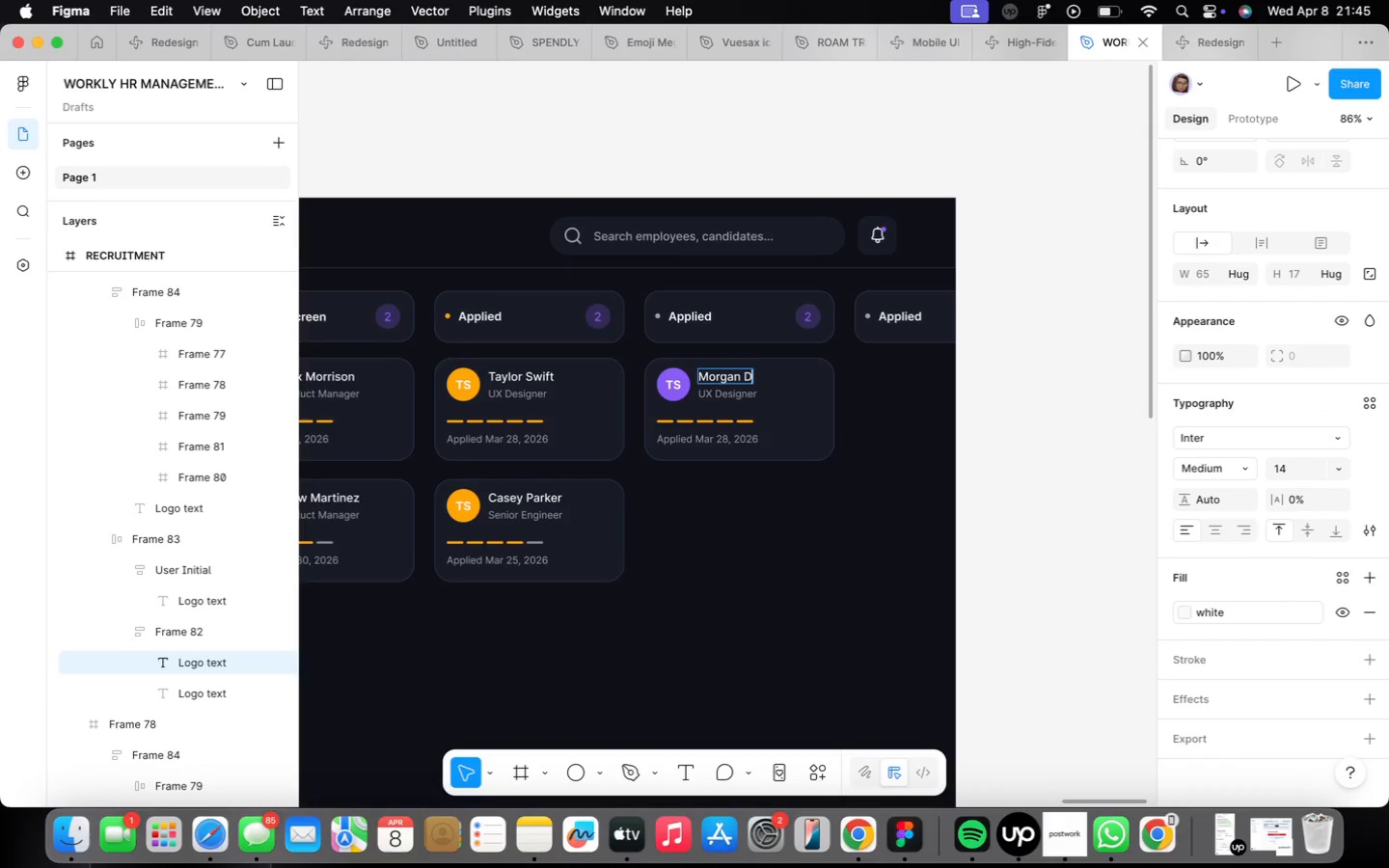 
key(Alt+CapsLock)
 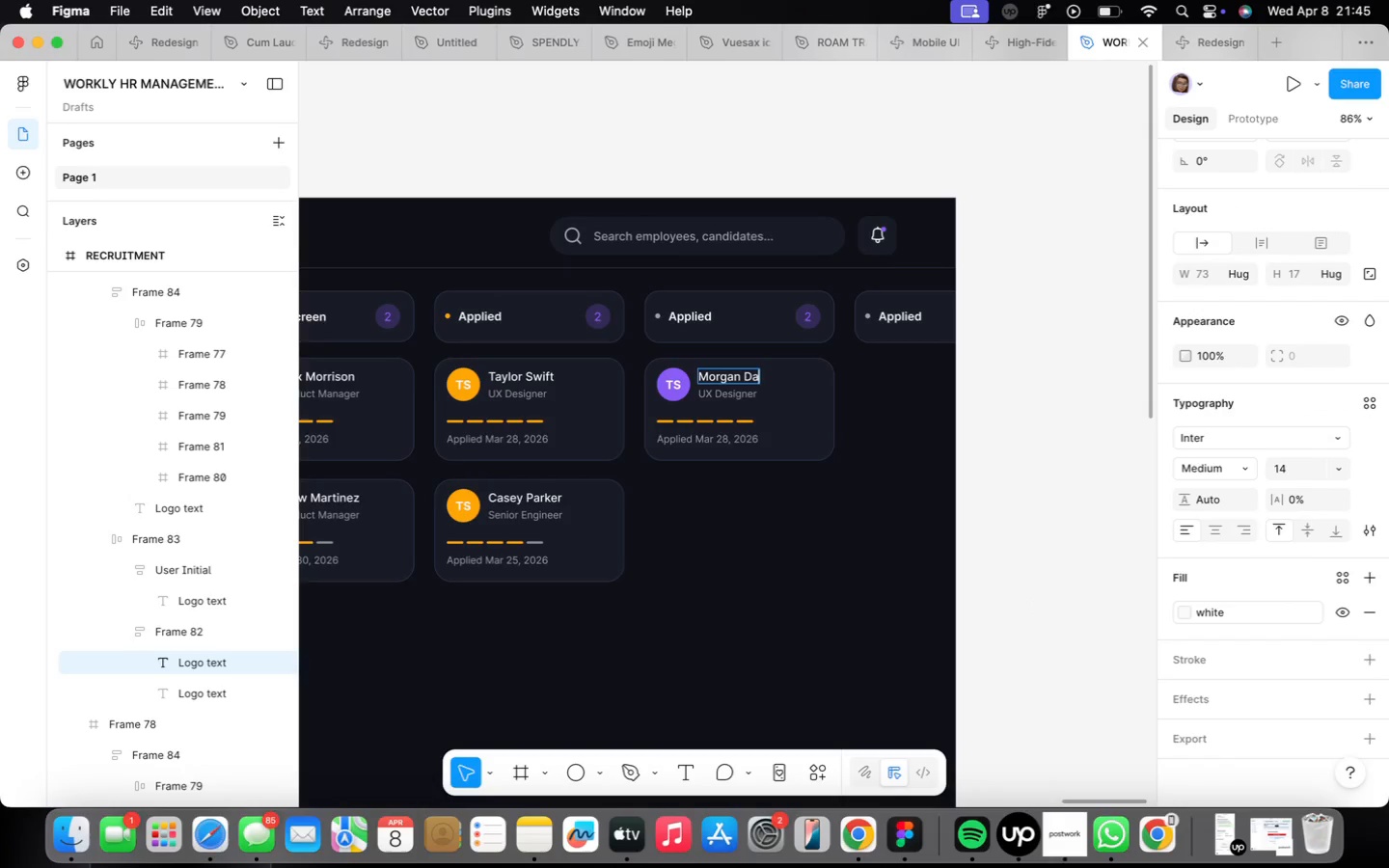 
key(Alt+A)
 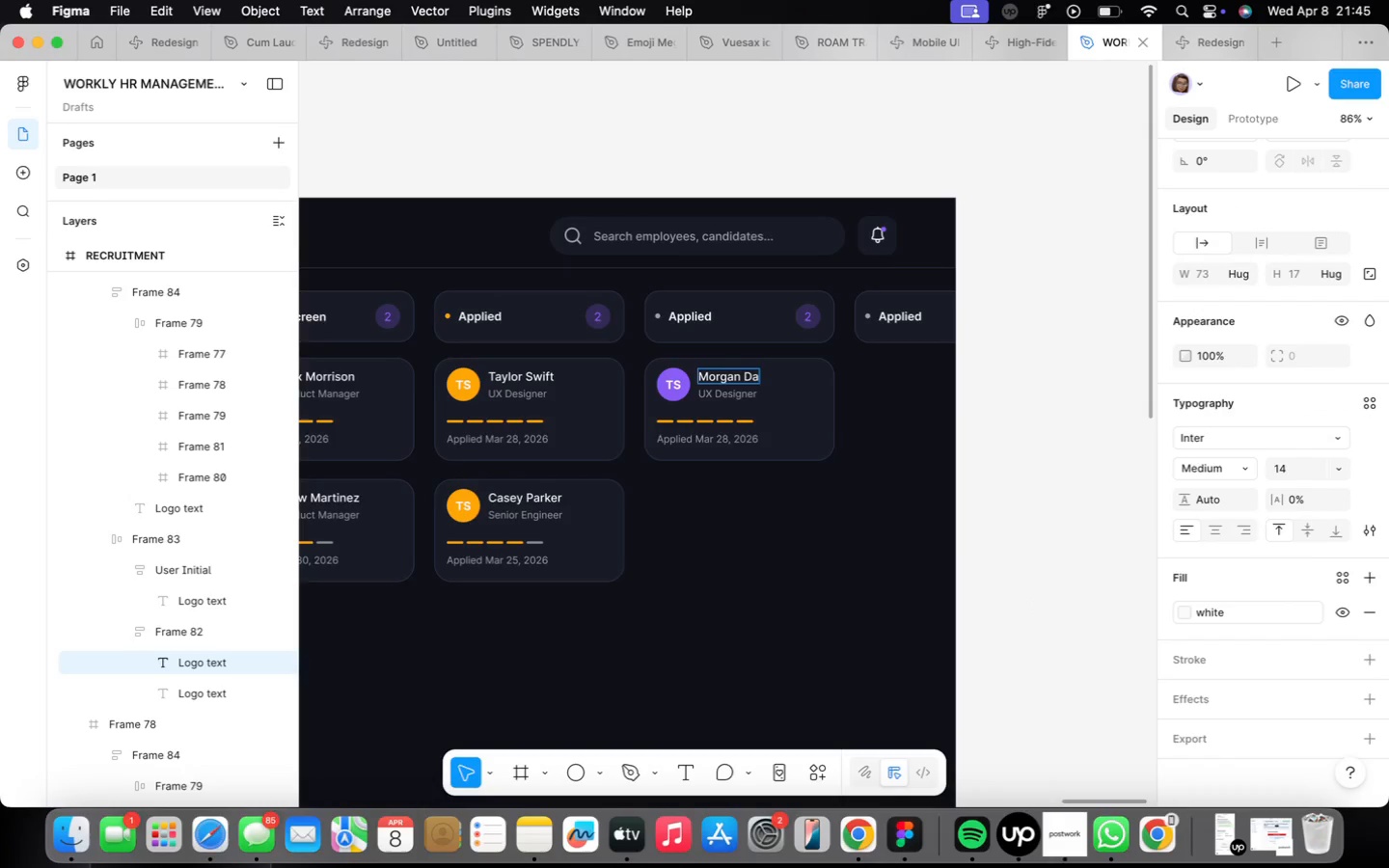 
key(Alt+V)
 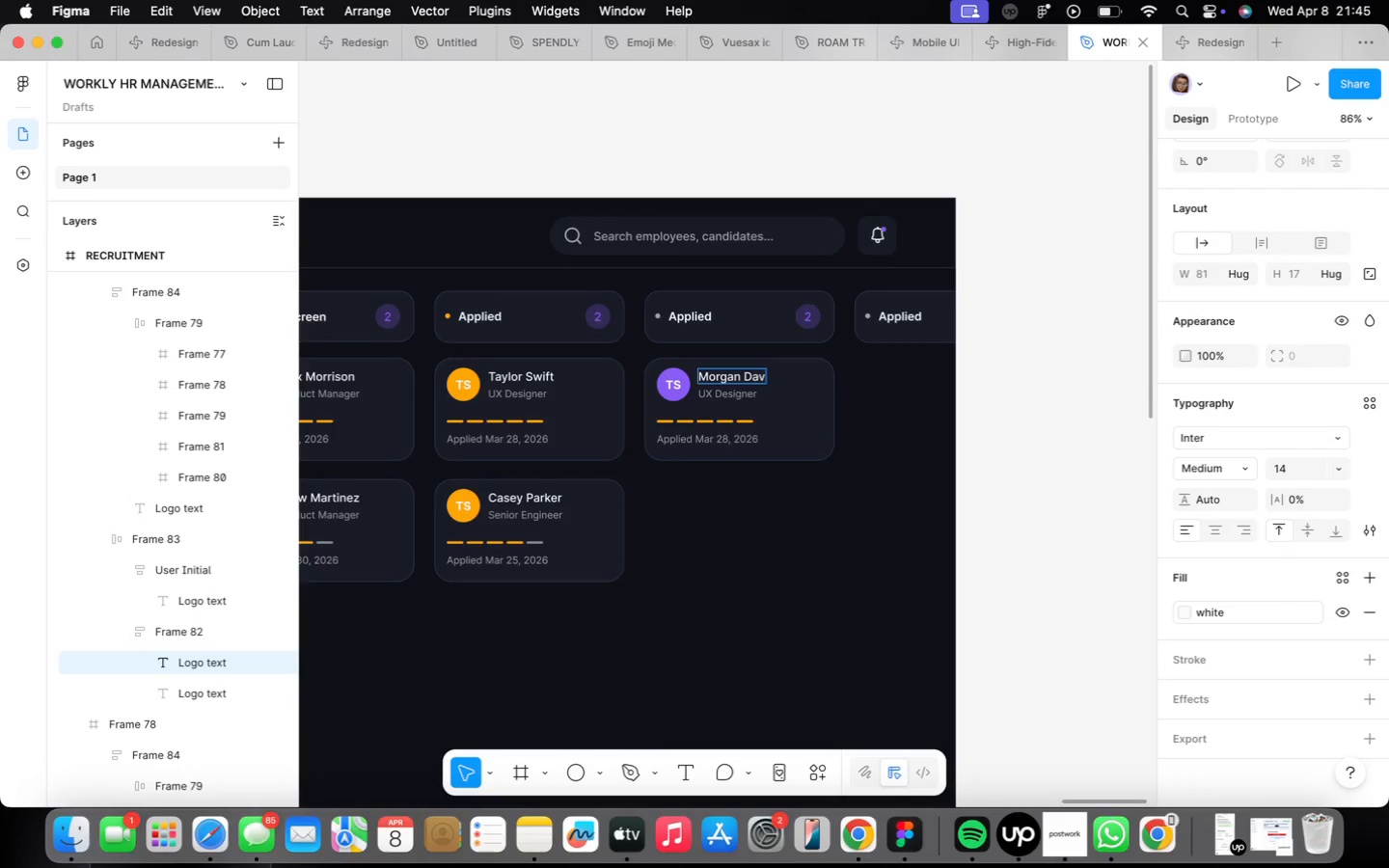 
key(Alt+I)
 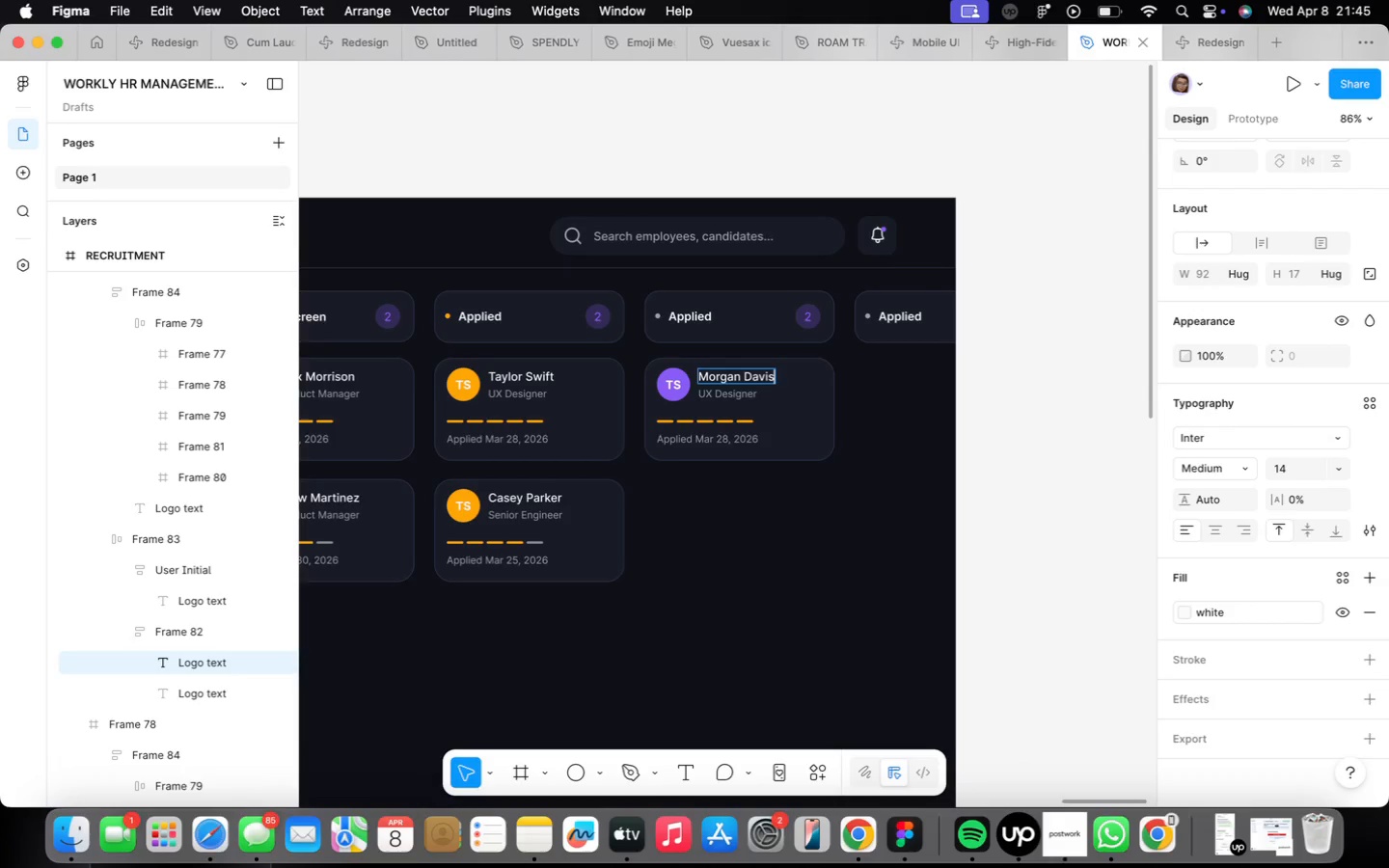 
key(Alt+S)
 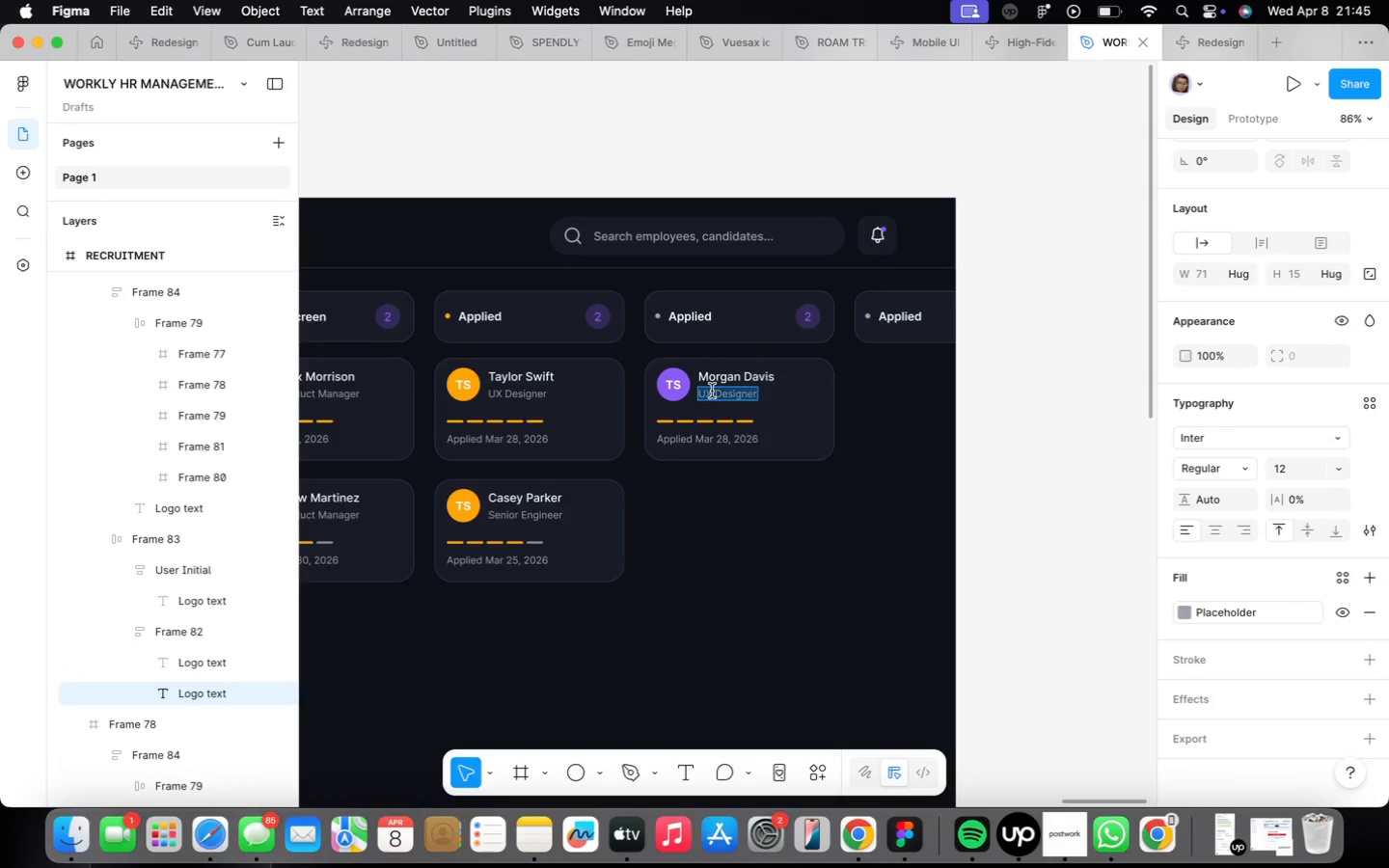 
key(Alt+CapsLock)
 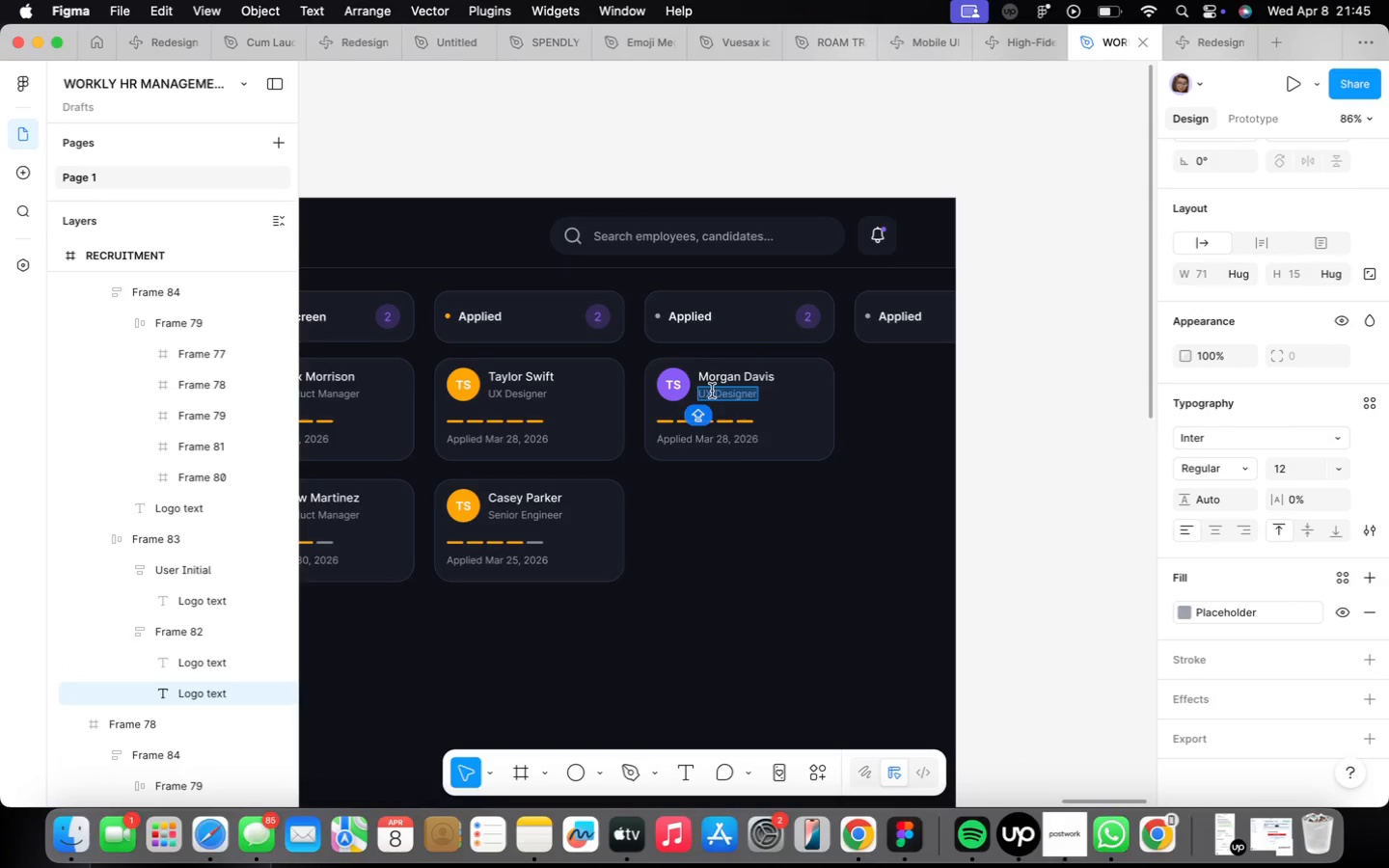 
key(Alt+S)
 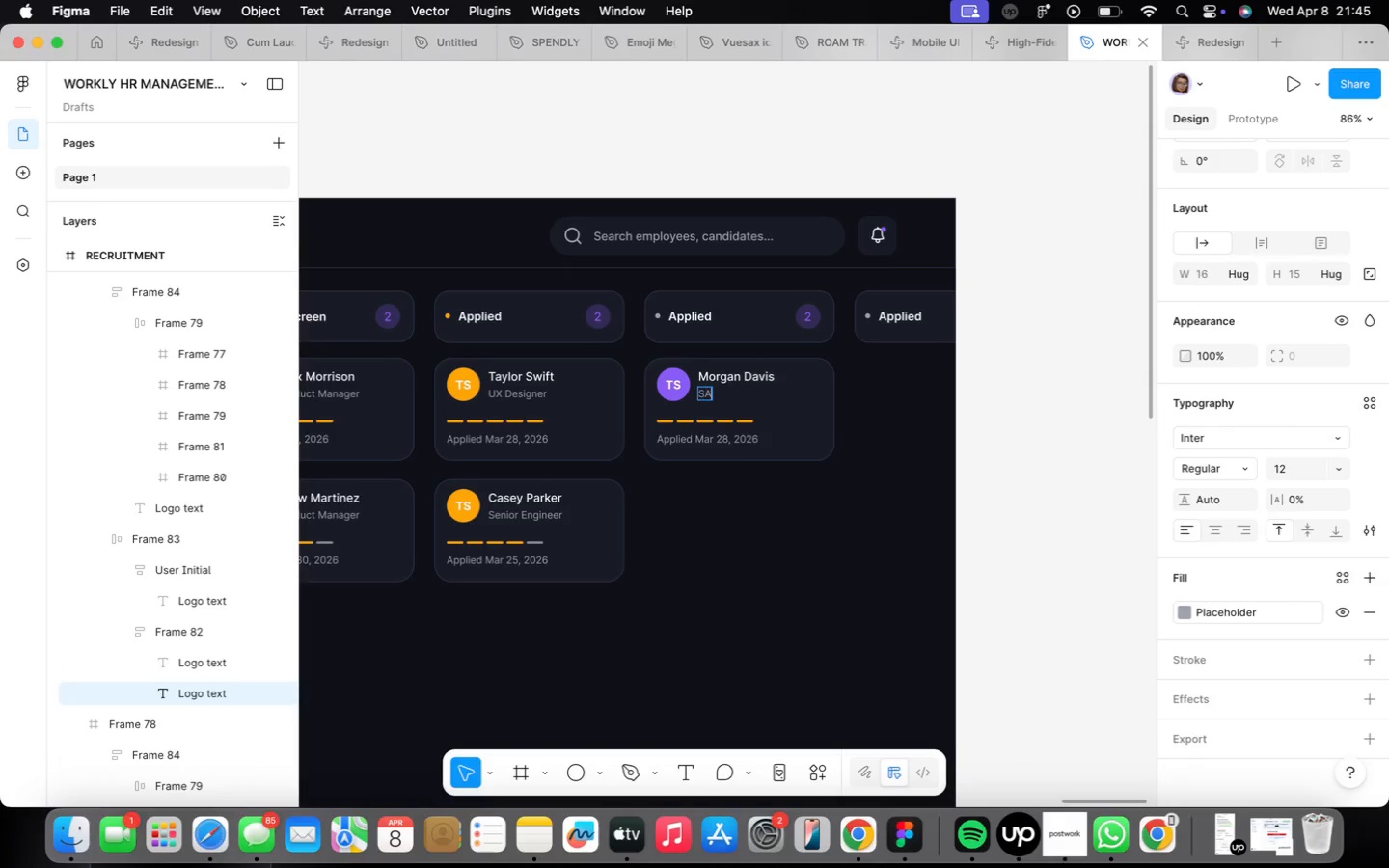 
key(Alt+A)
 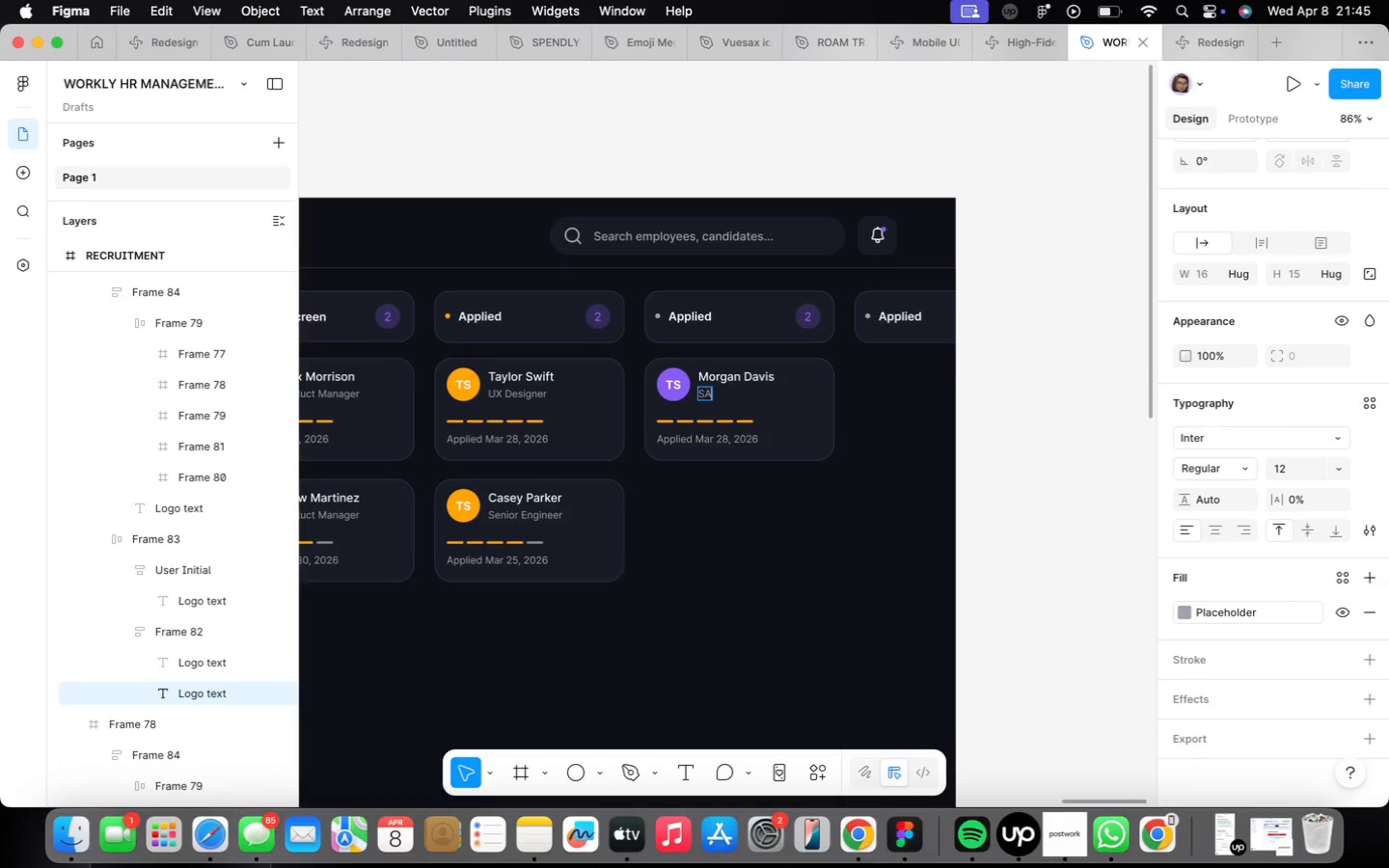 
key(Alt+CapsLock)
 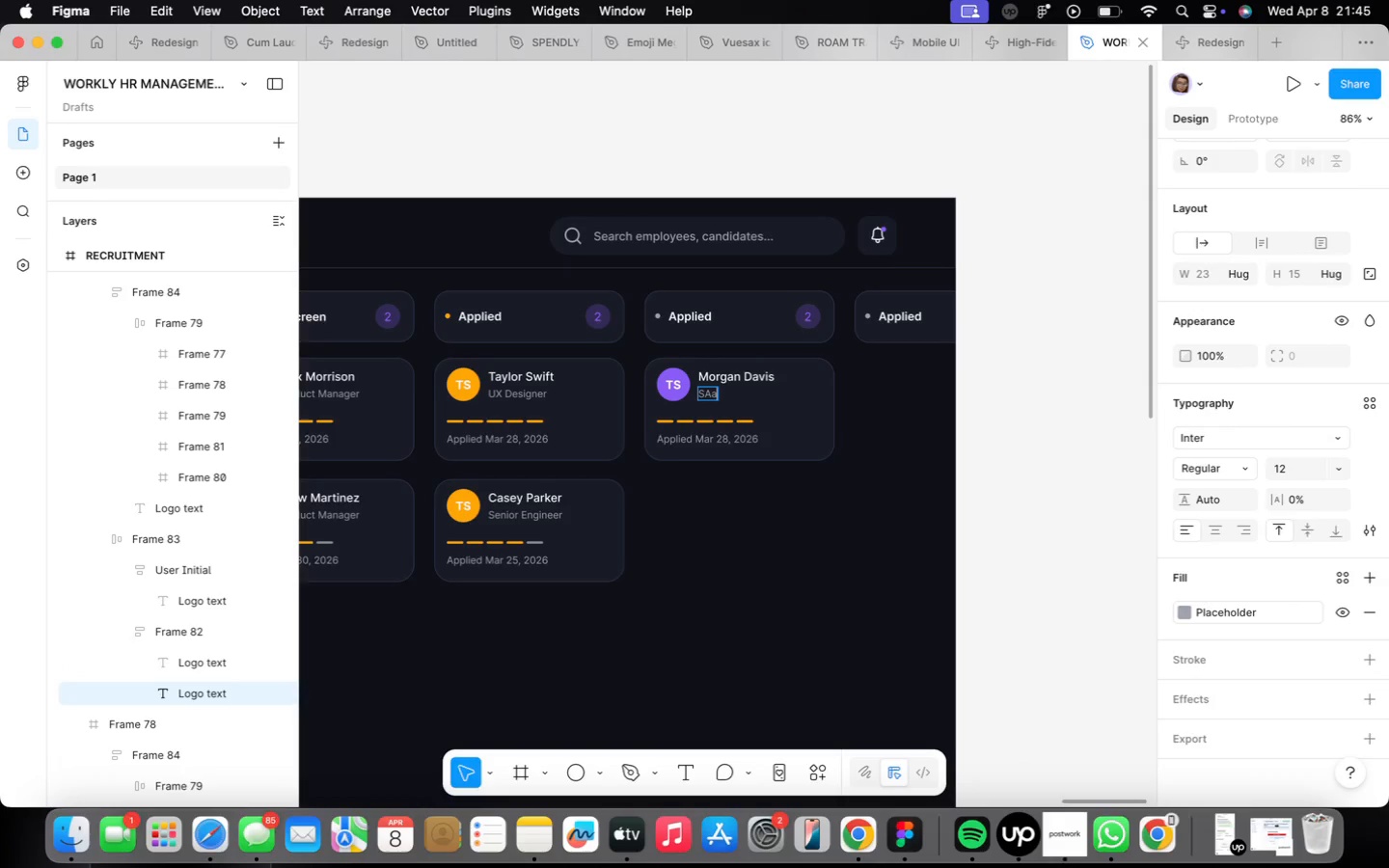 
key(Alt+A)
 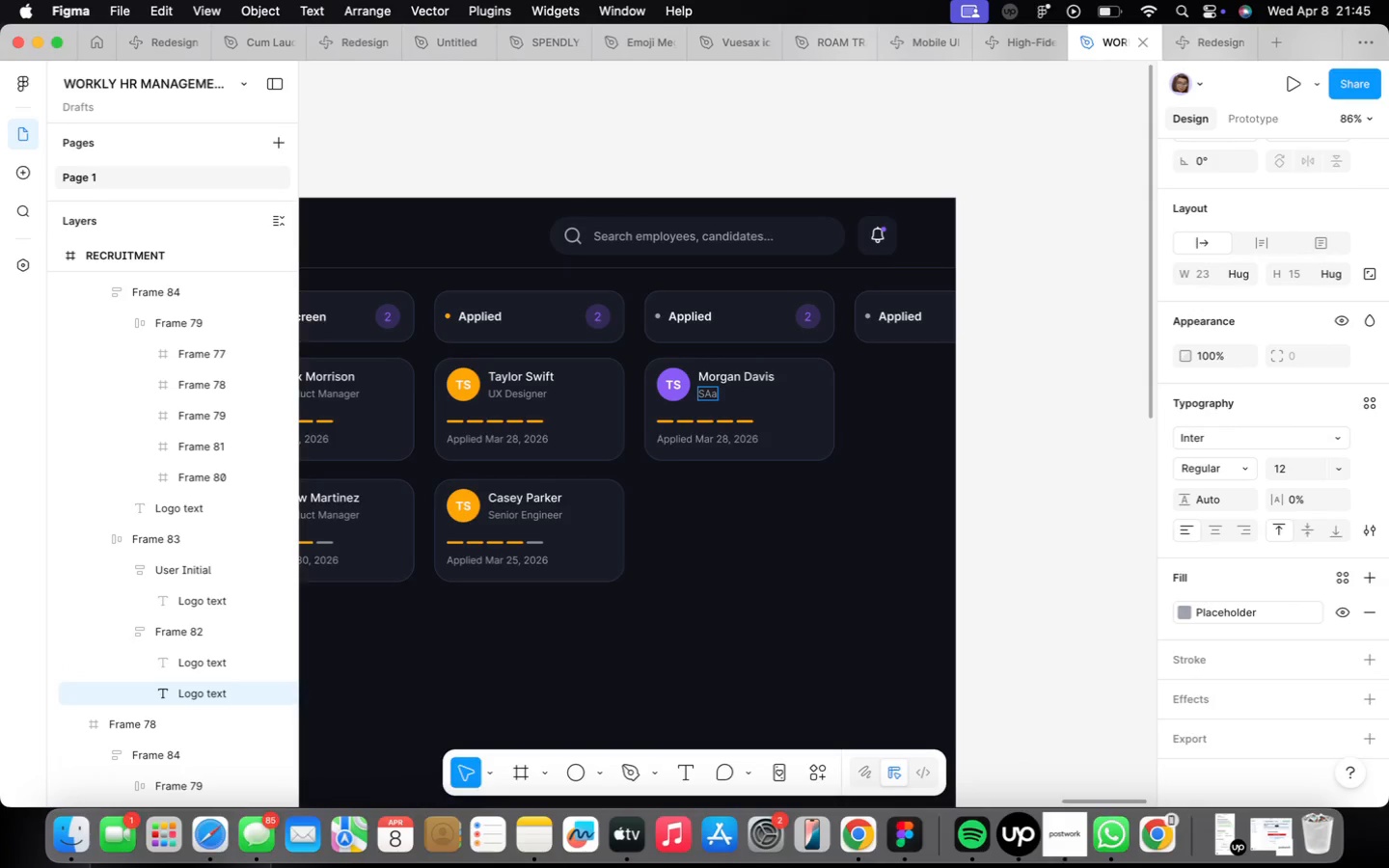 
key(Alt+Backspace)
 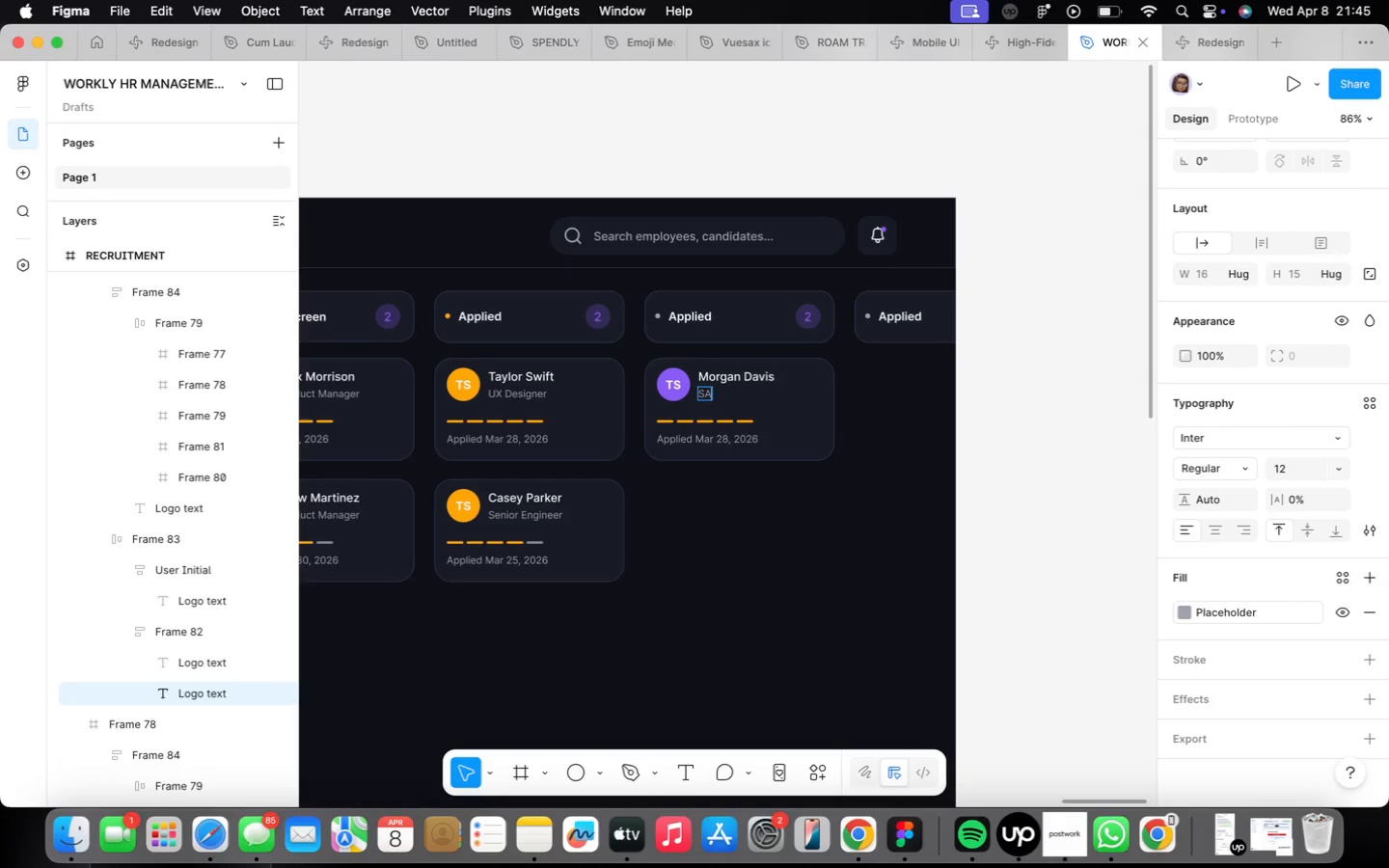 
key(Alt+Backspace)
 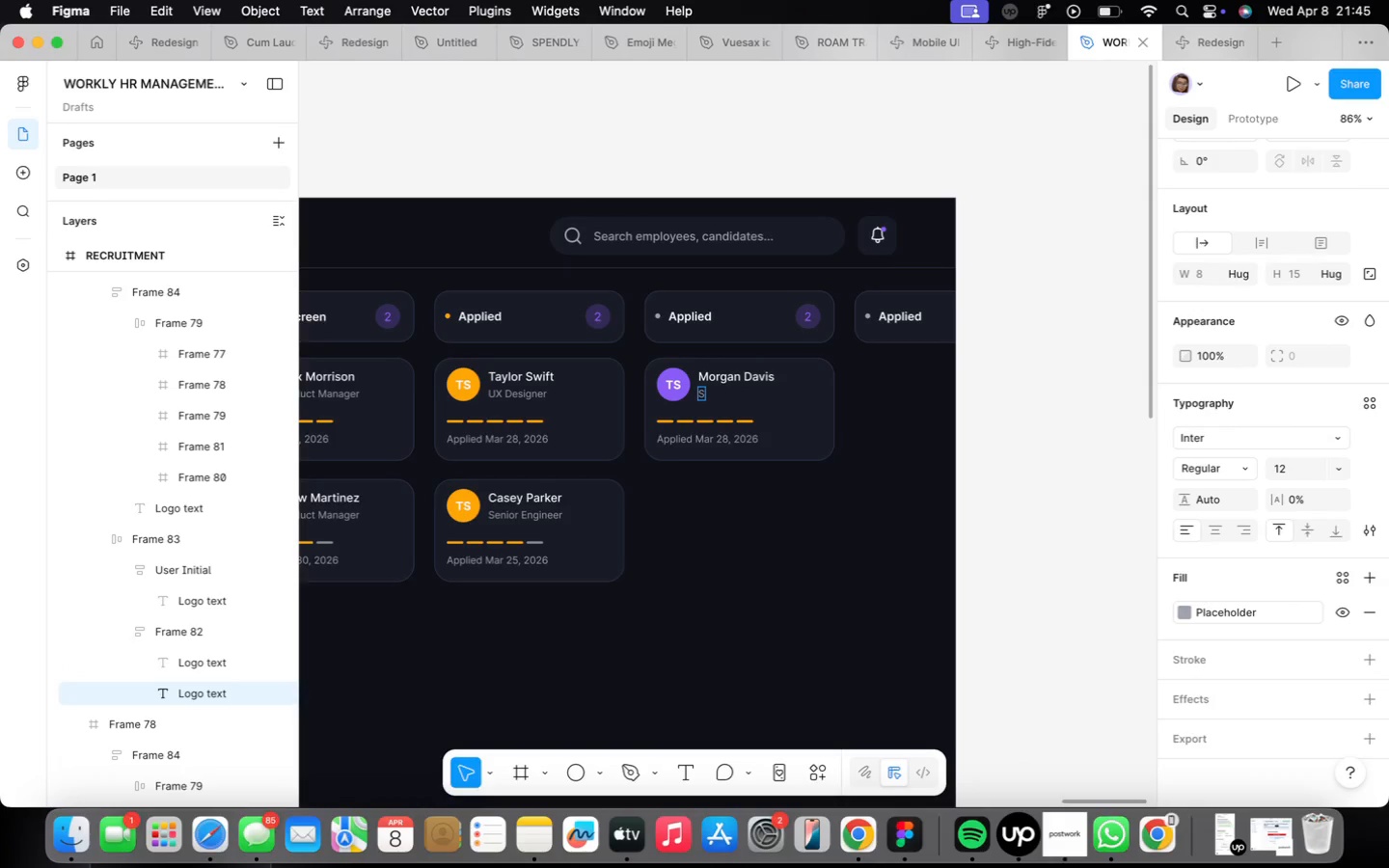 
key(Alt+A)
 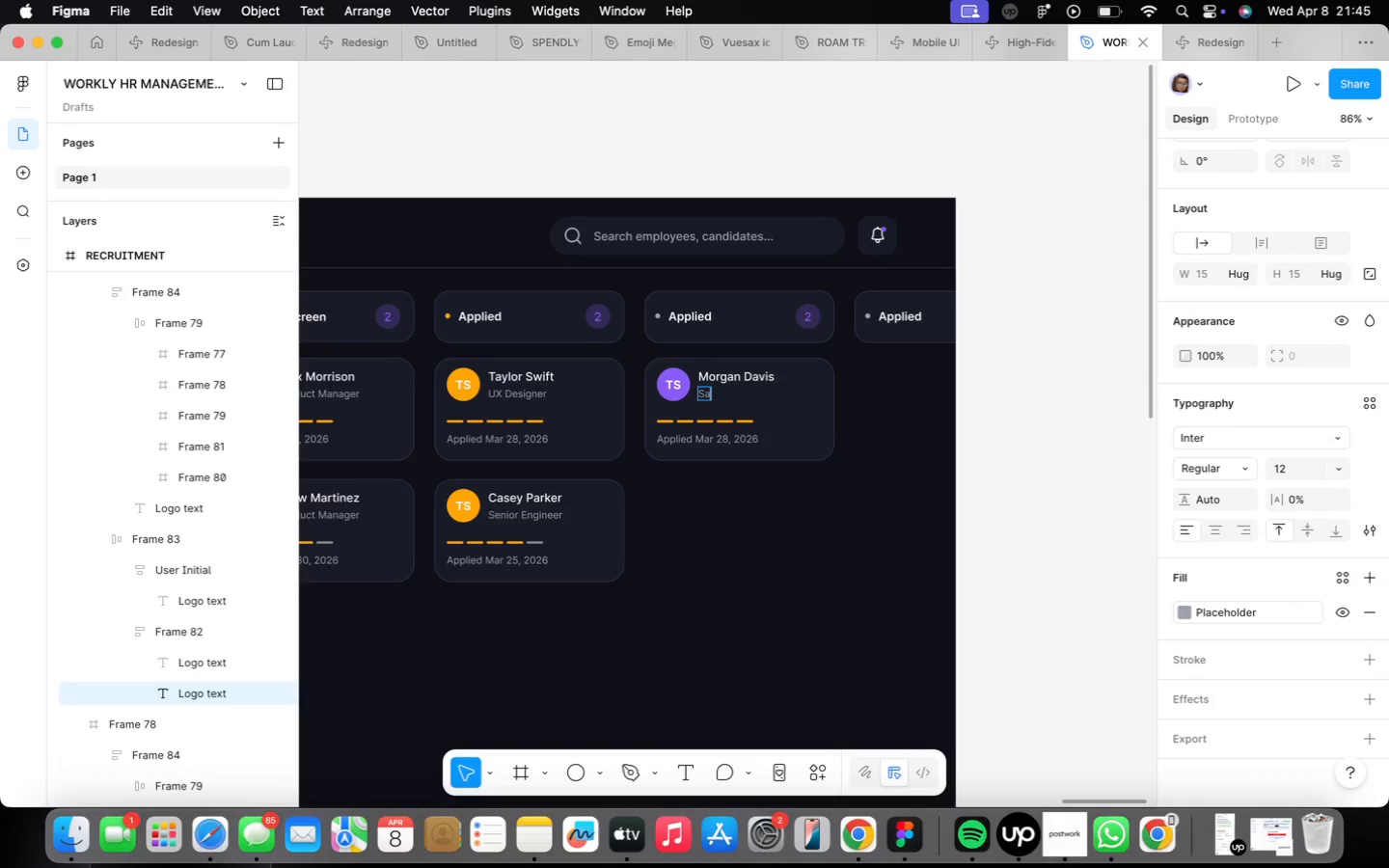 
key(Alt+L)
 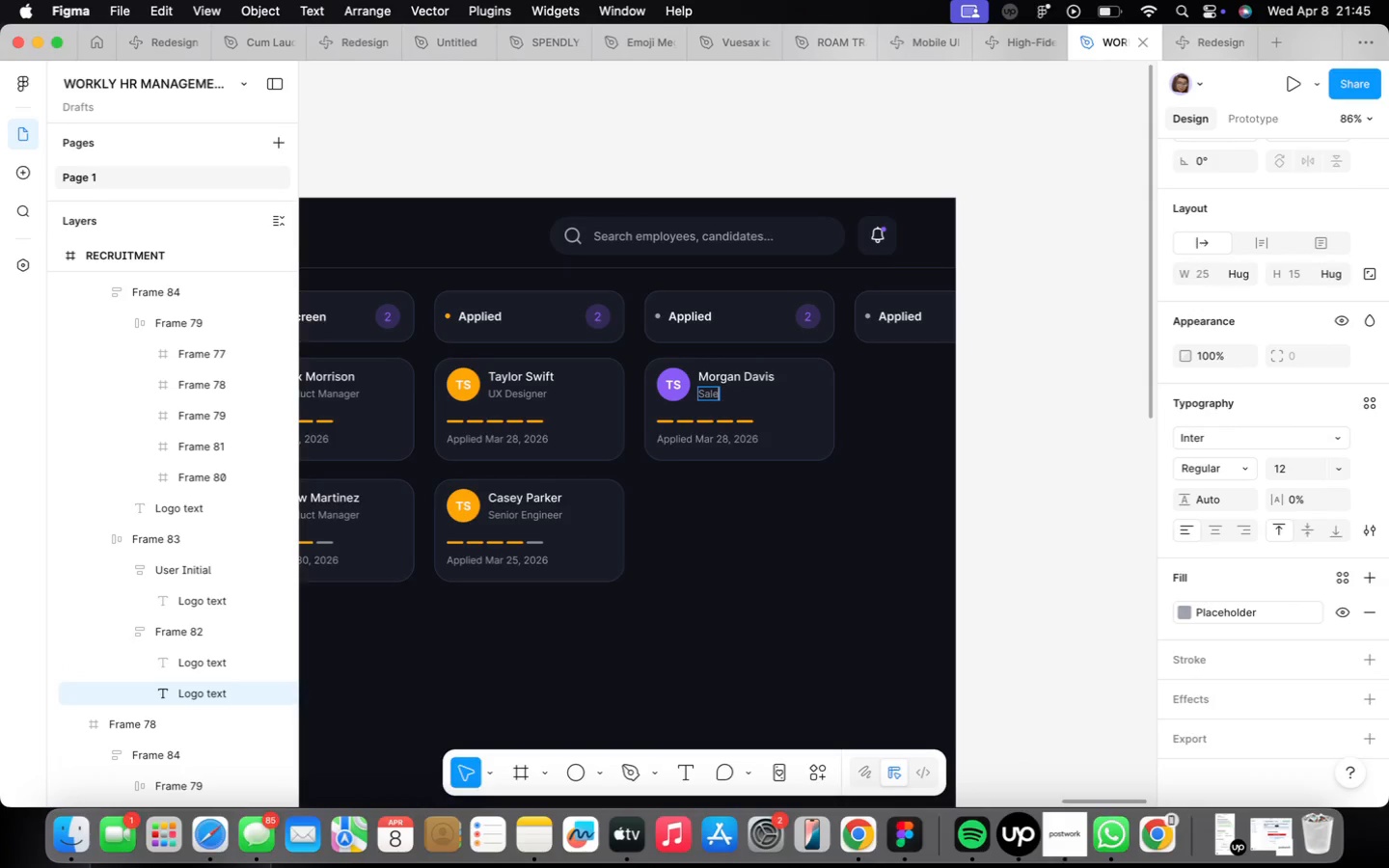 
key(Alt+E)
 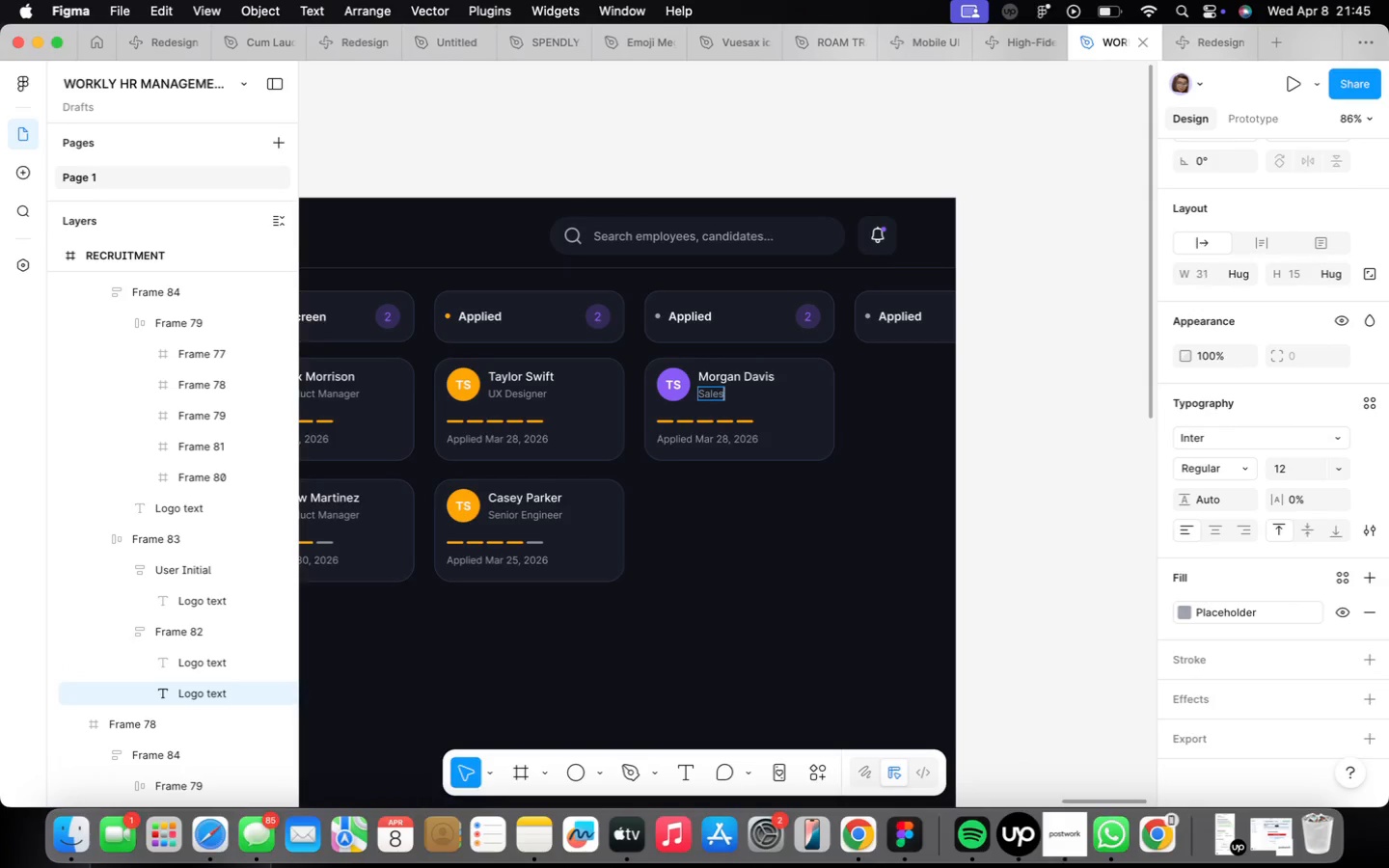 
key(Alt+S)
 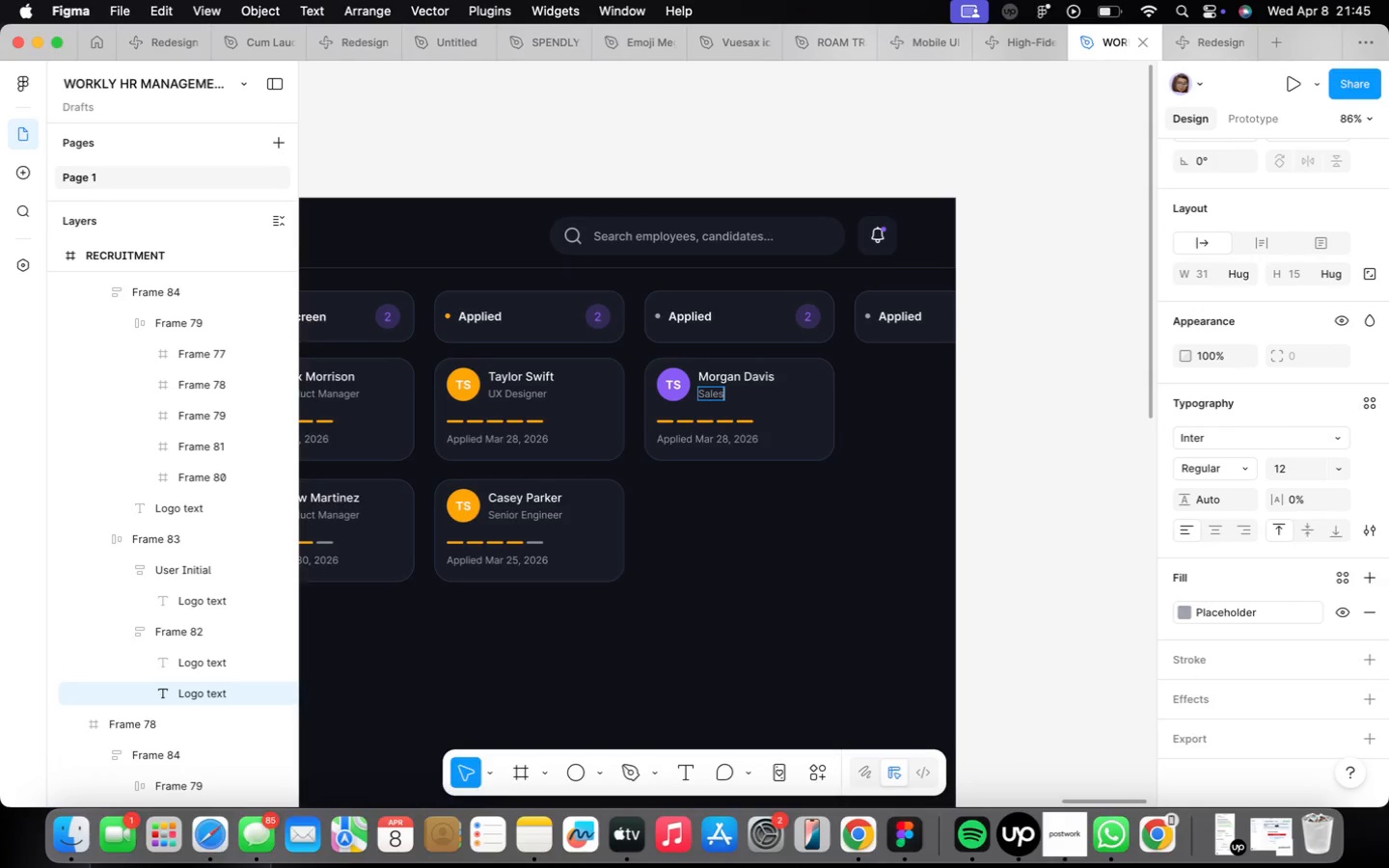 
key(Alt+Space)
 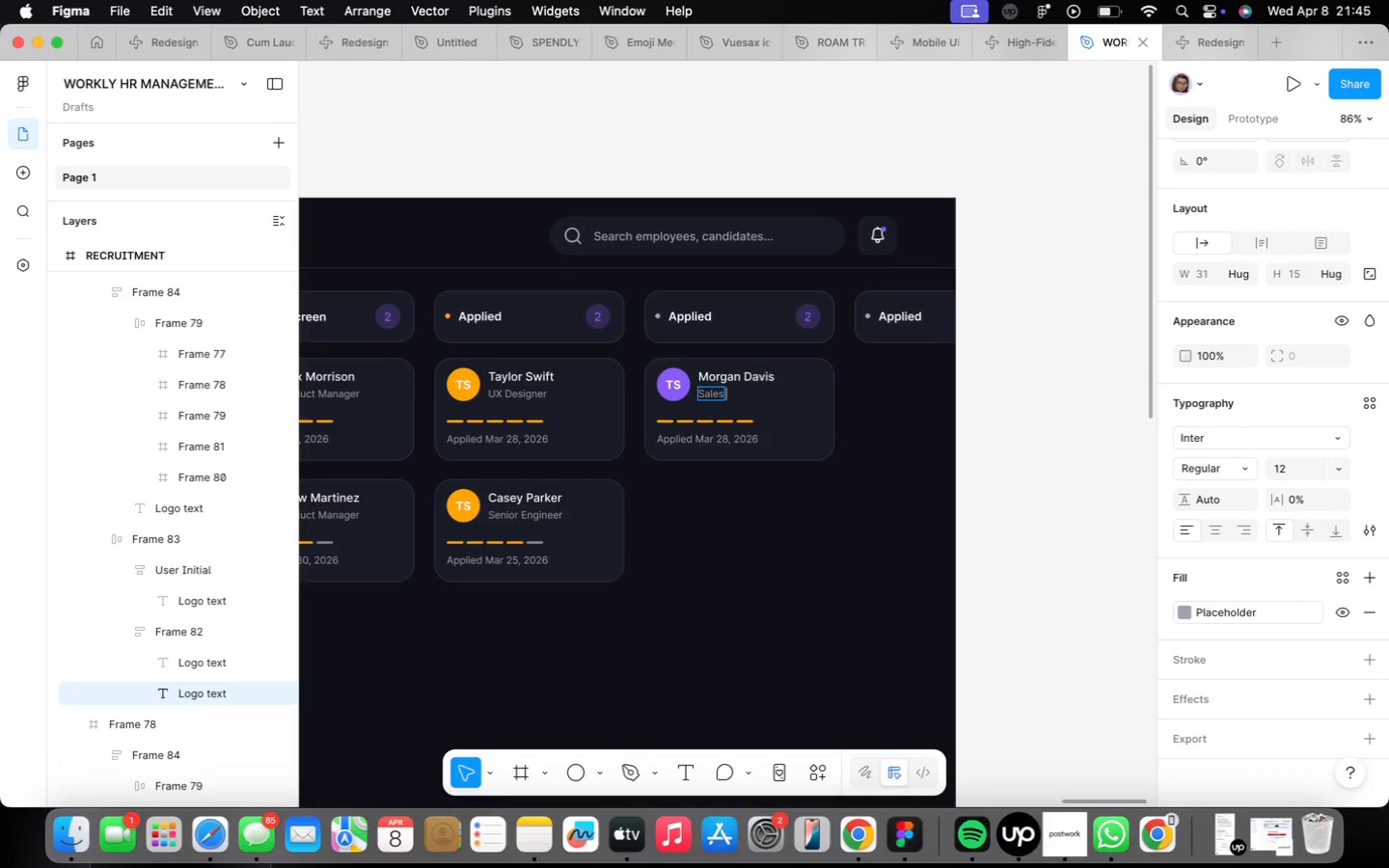 
key(Alt+CapsLock)
 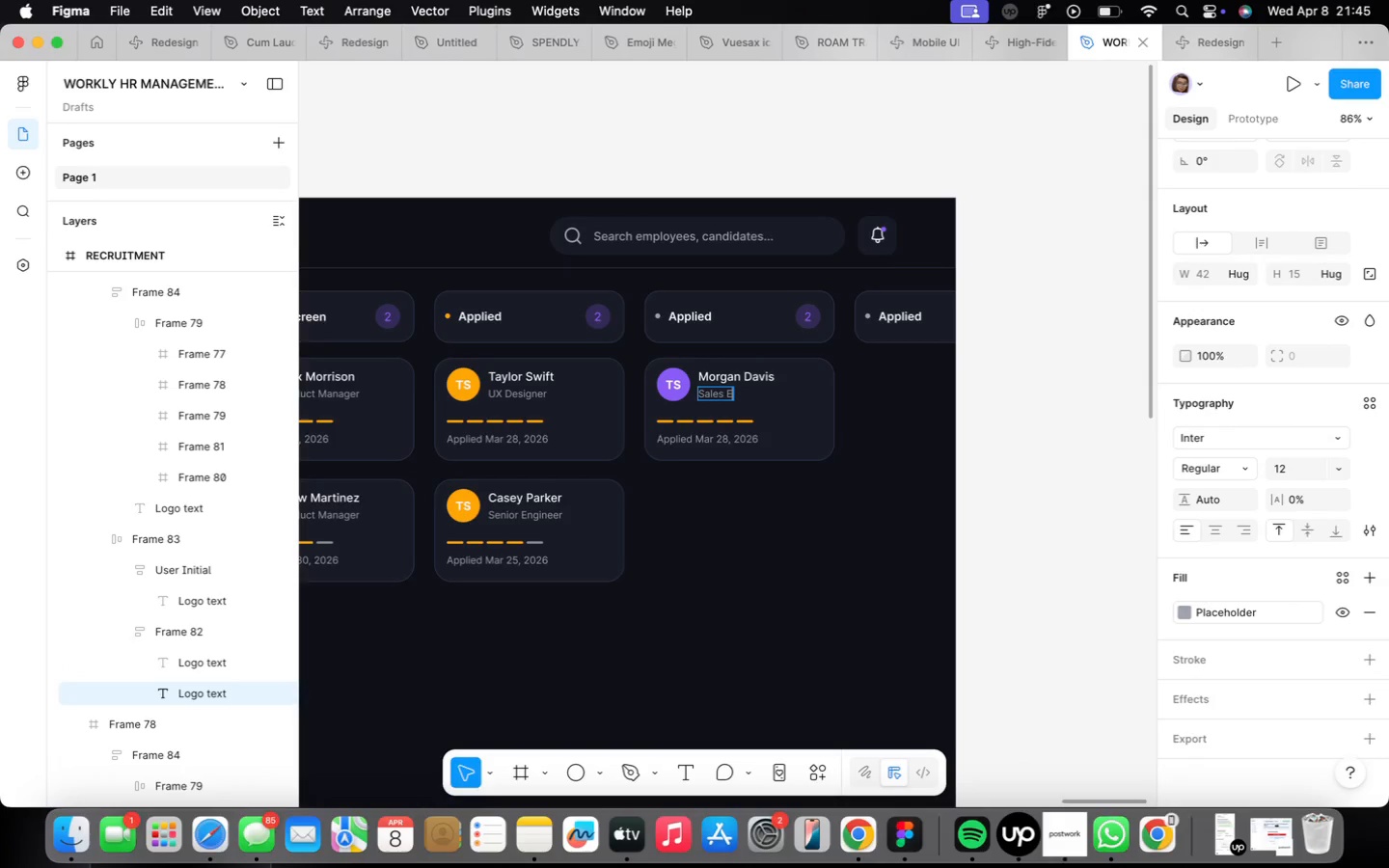 
key(Alt+E)
 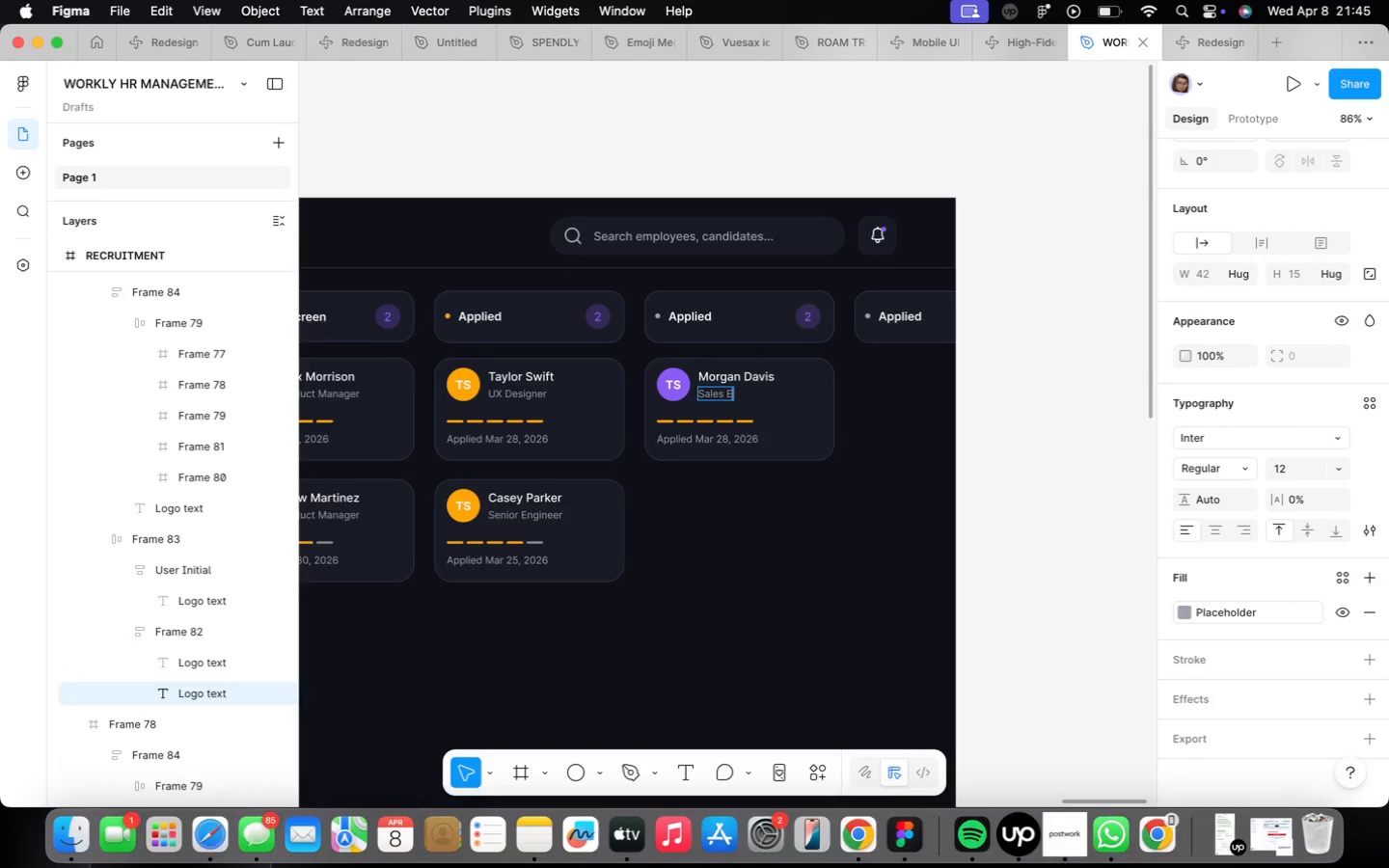 
key(Alt+CapsLock)
 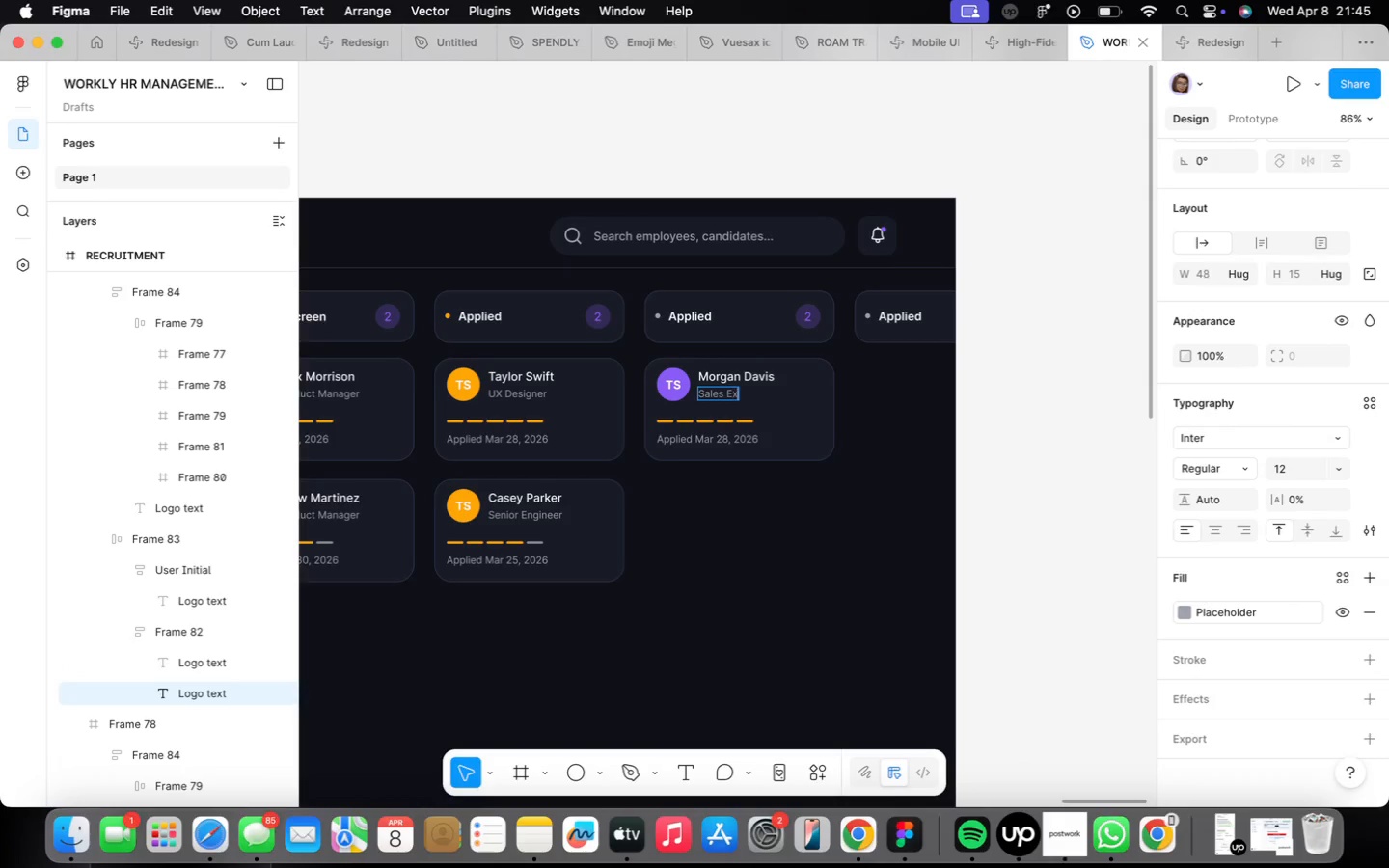 
key(Alt+X)
 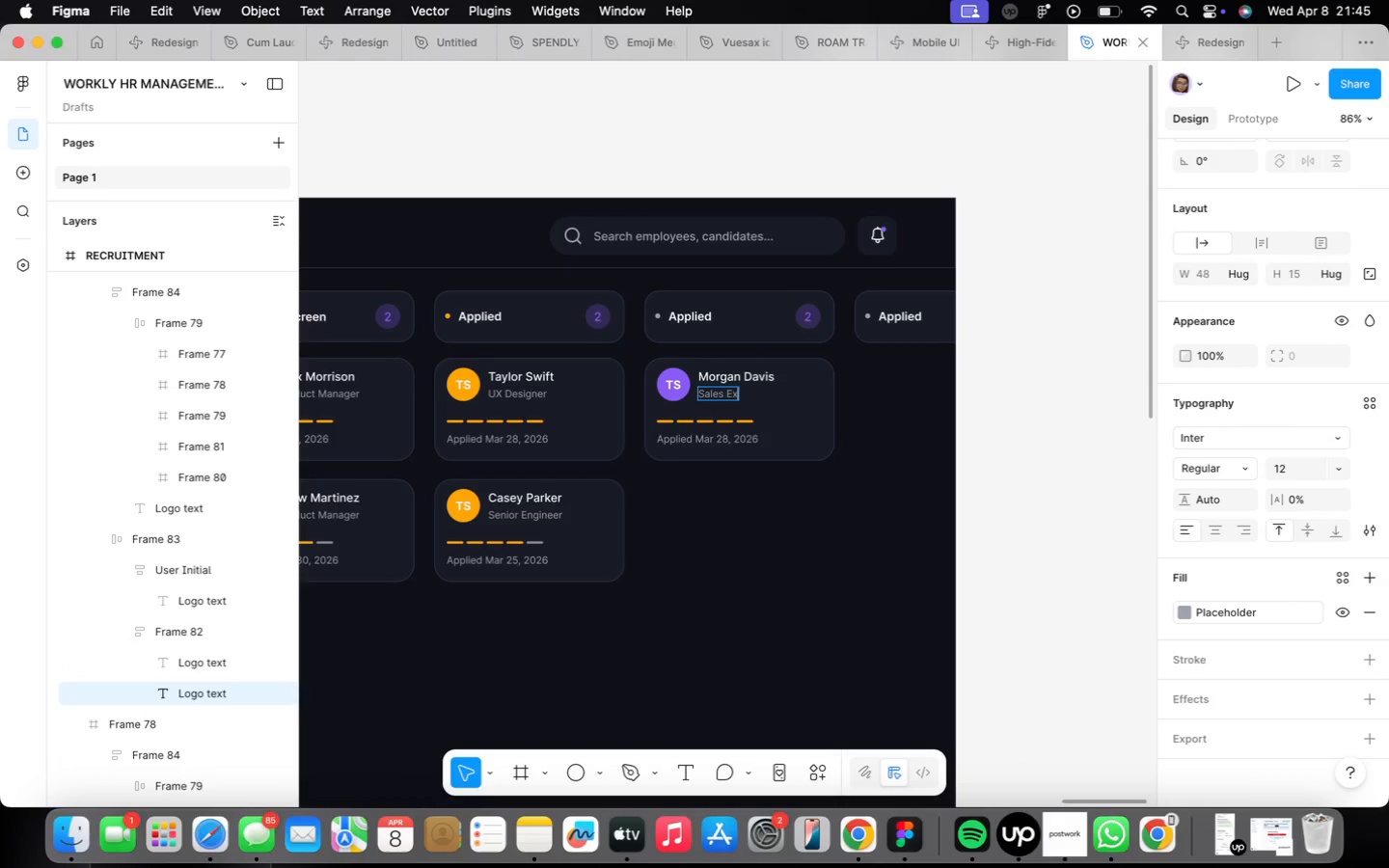 
key(Alt+E)
 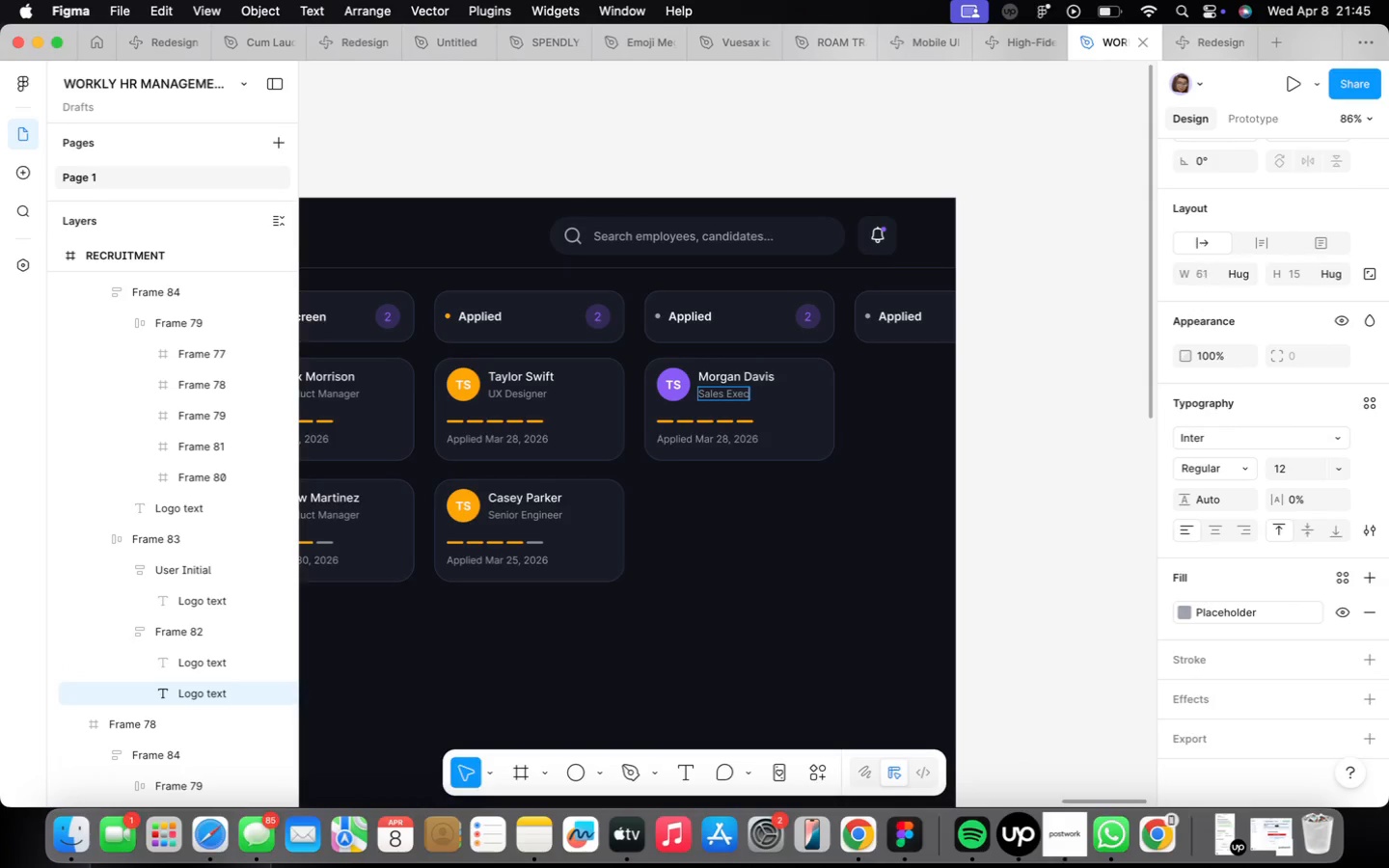 
key(Alt+C)
 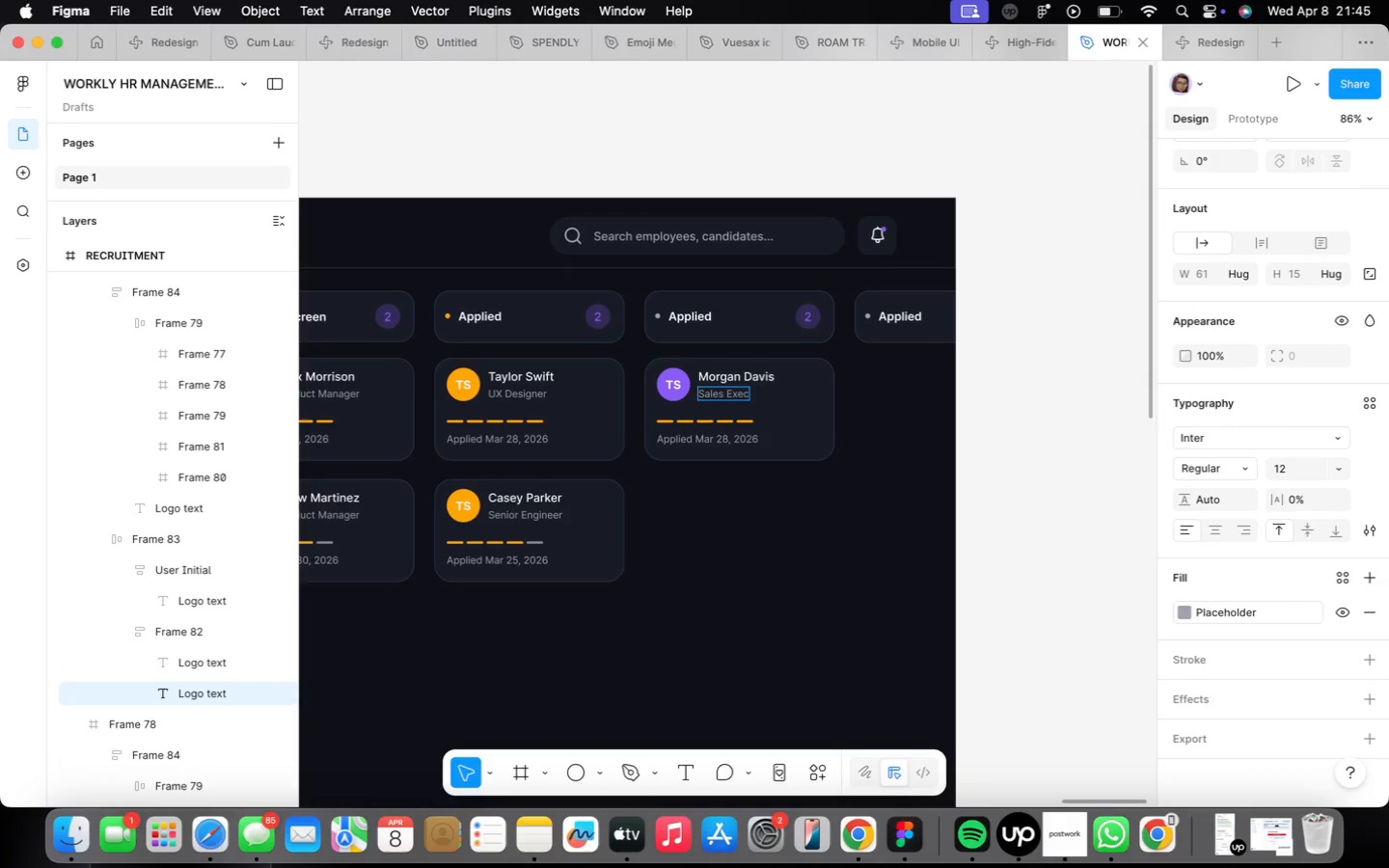 
key(Alt+U)
 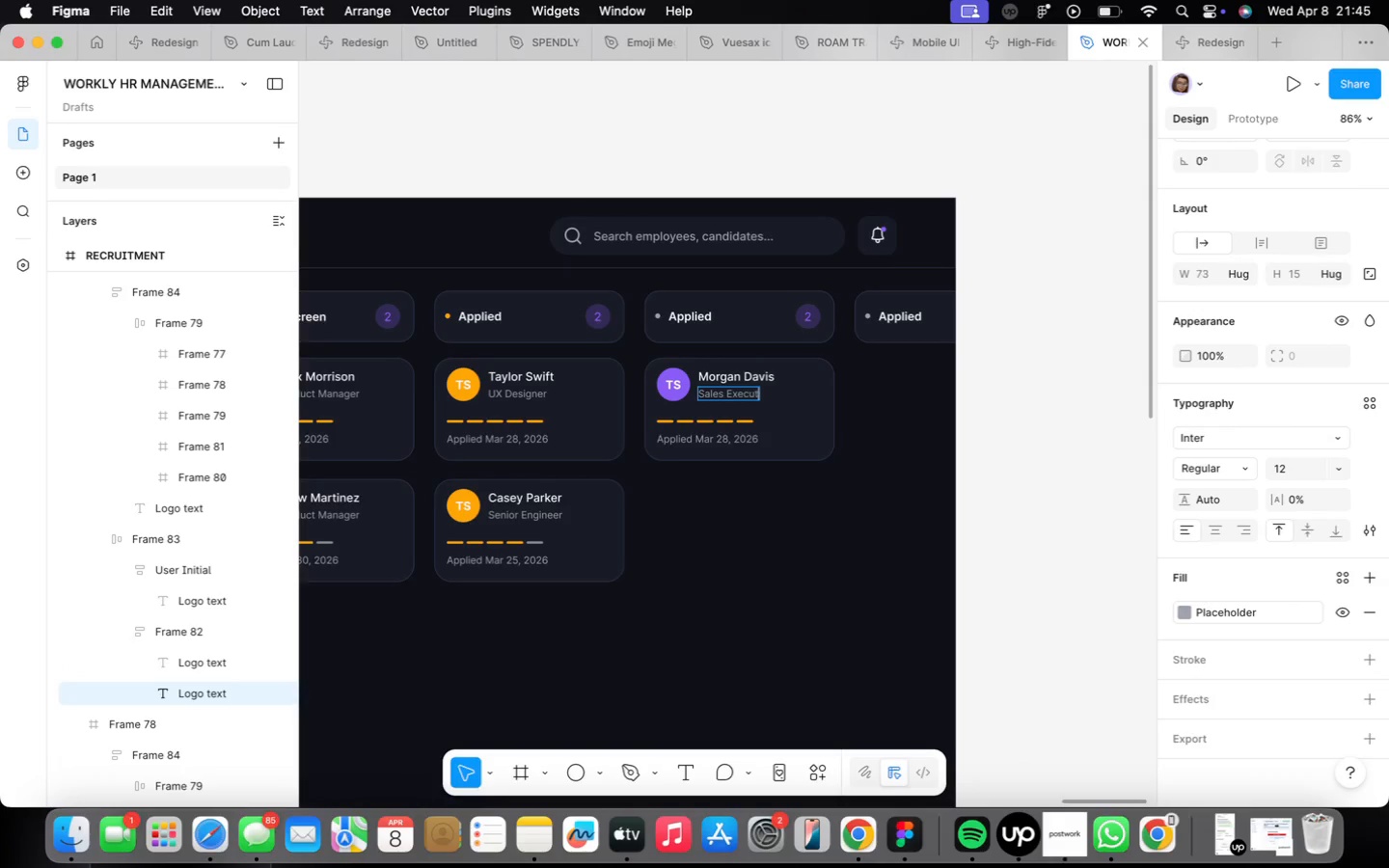 
key(Alt+T)
 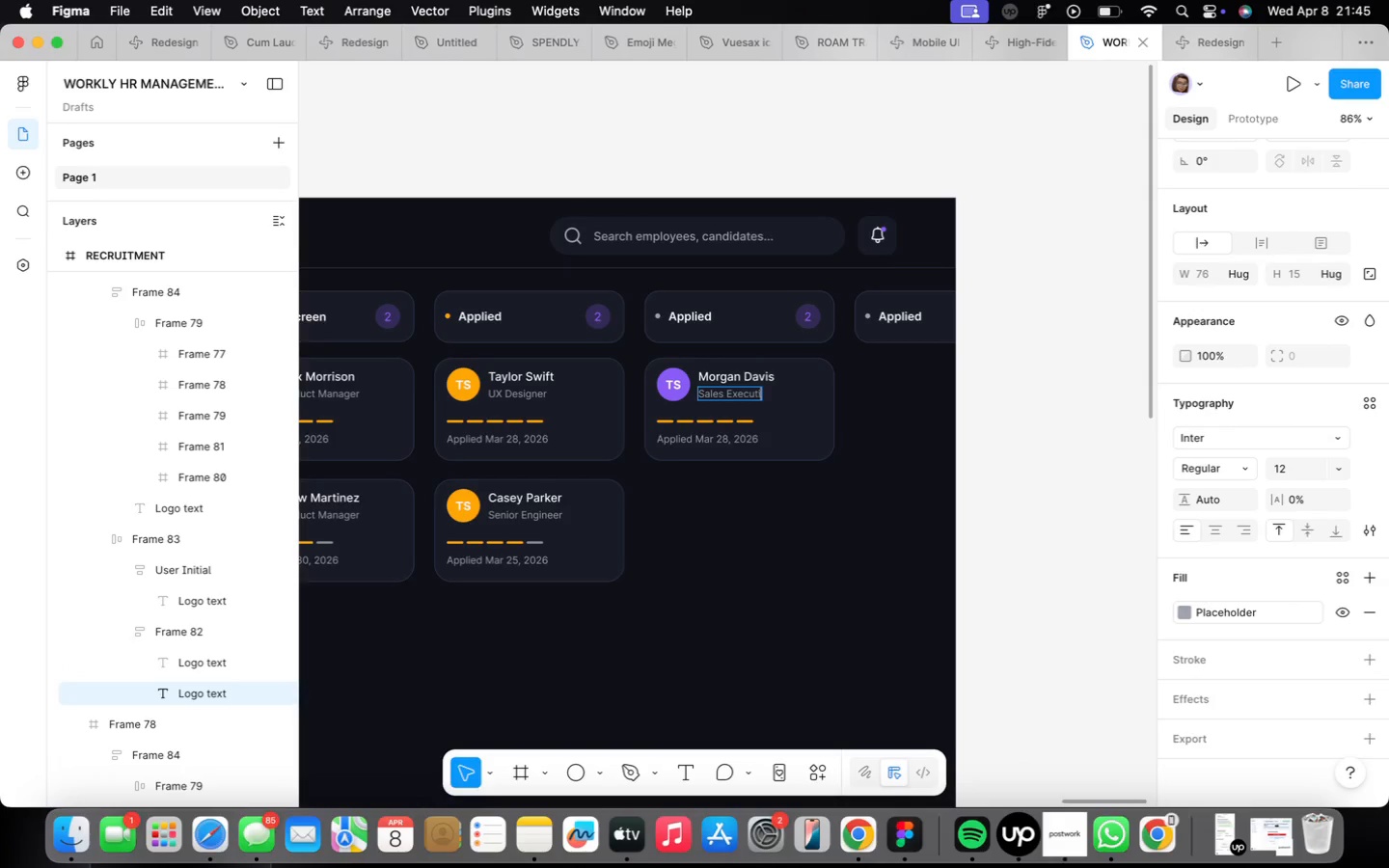 
key(Alt+I)
 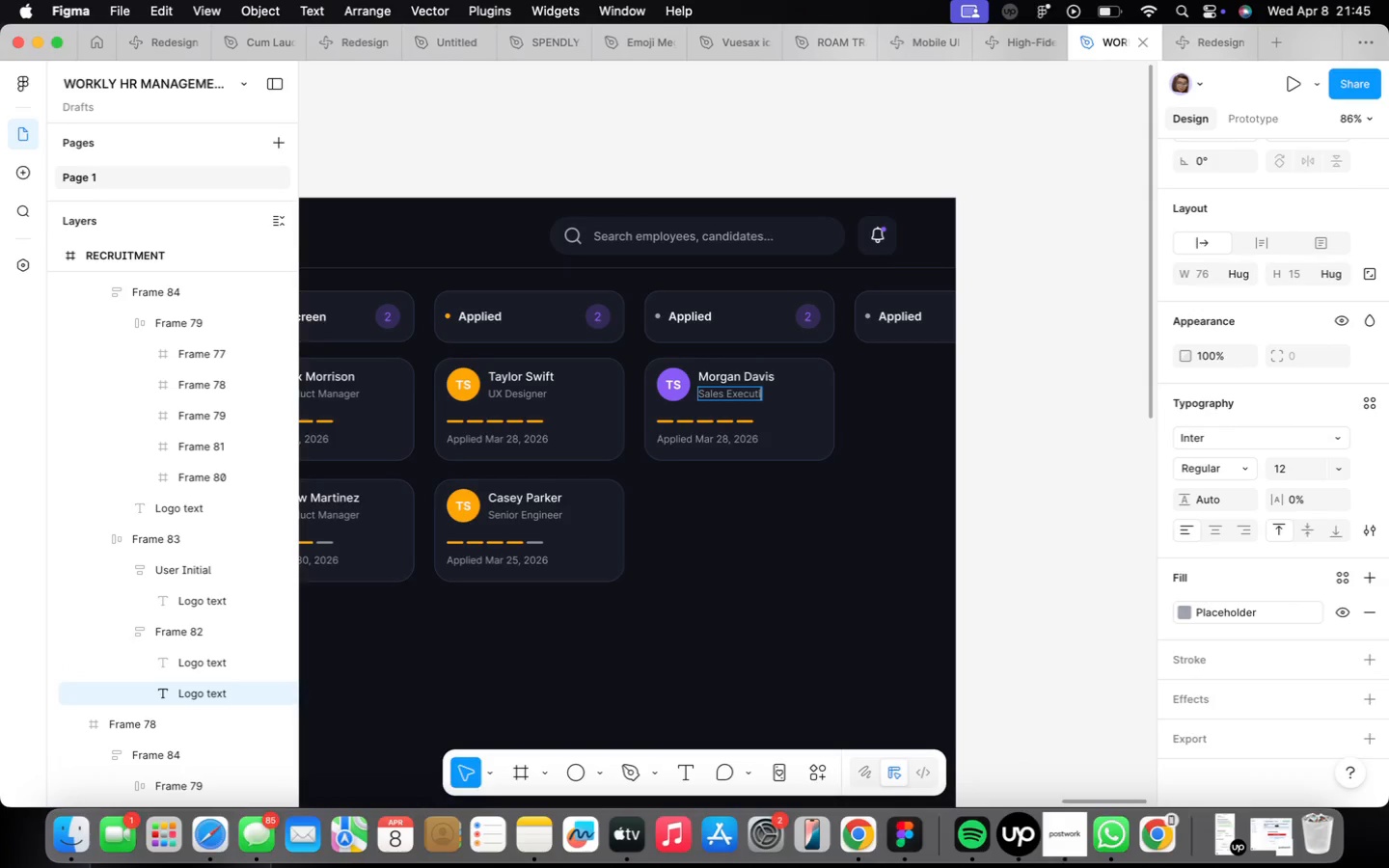 
key(Alt+V)
 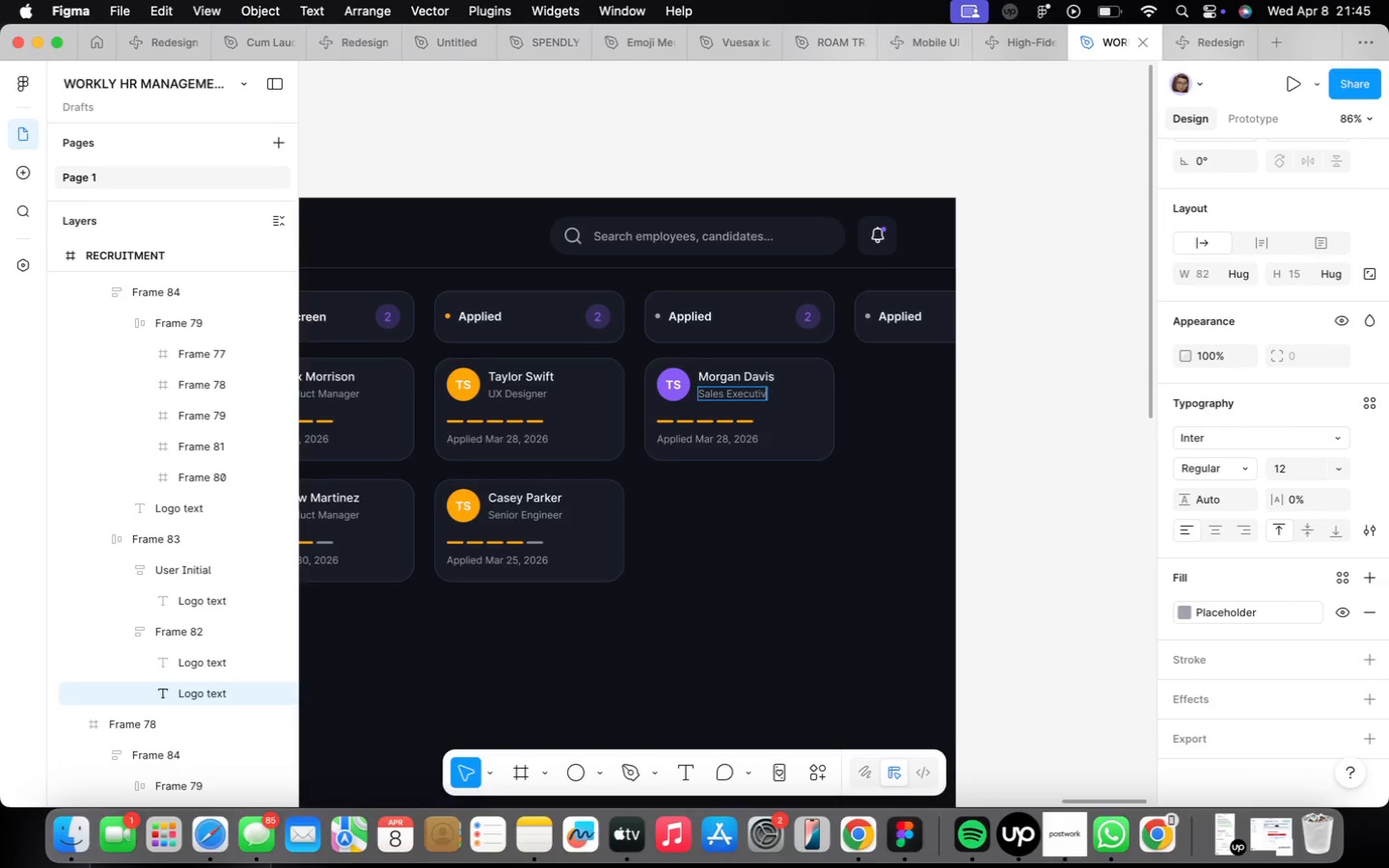 
key(Alt+E)
 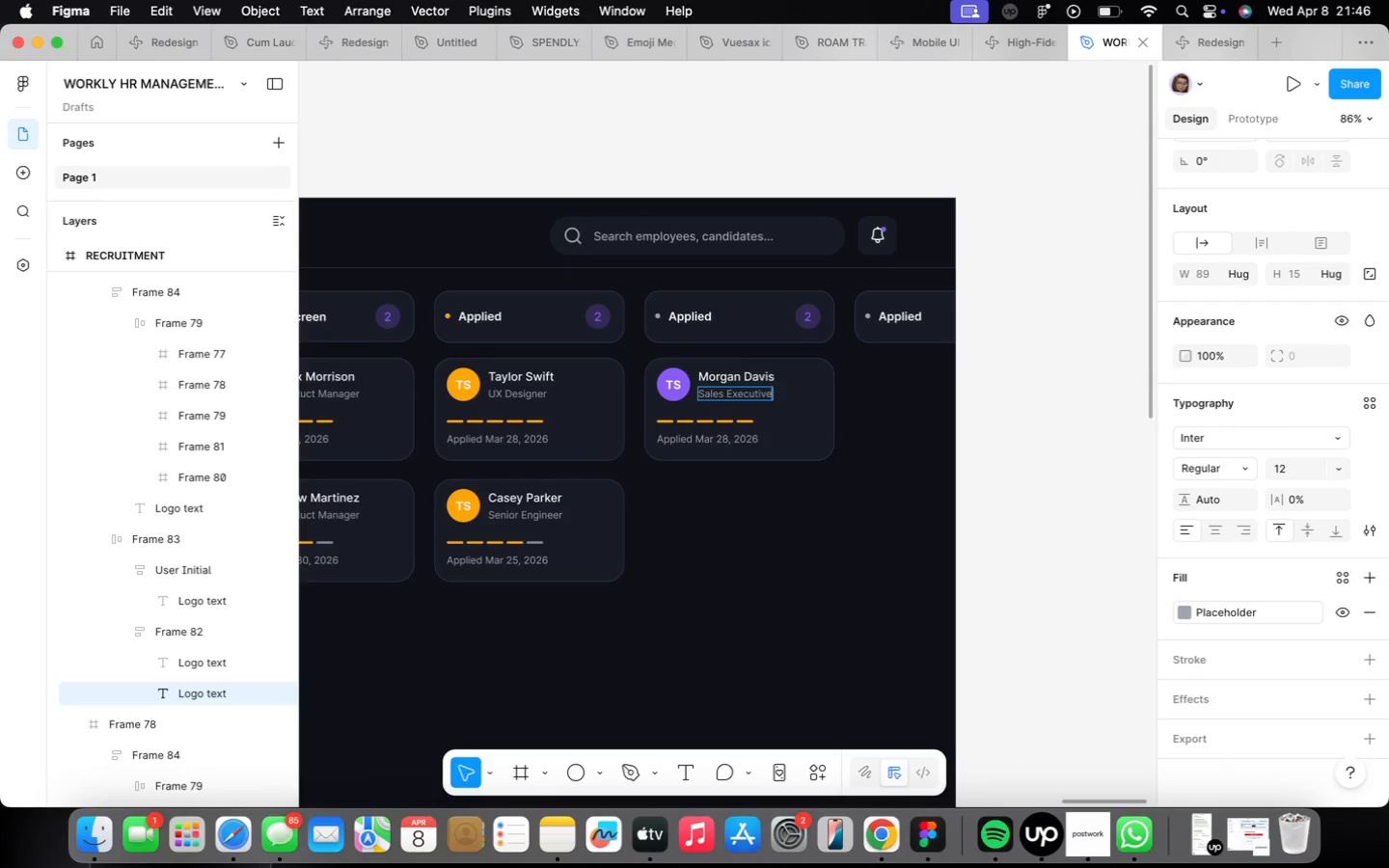 
wait(16.18)
 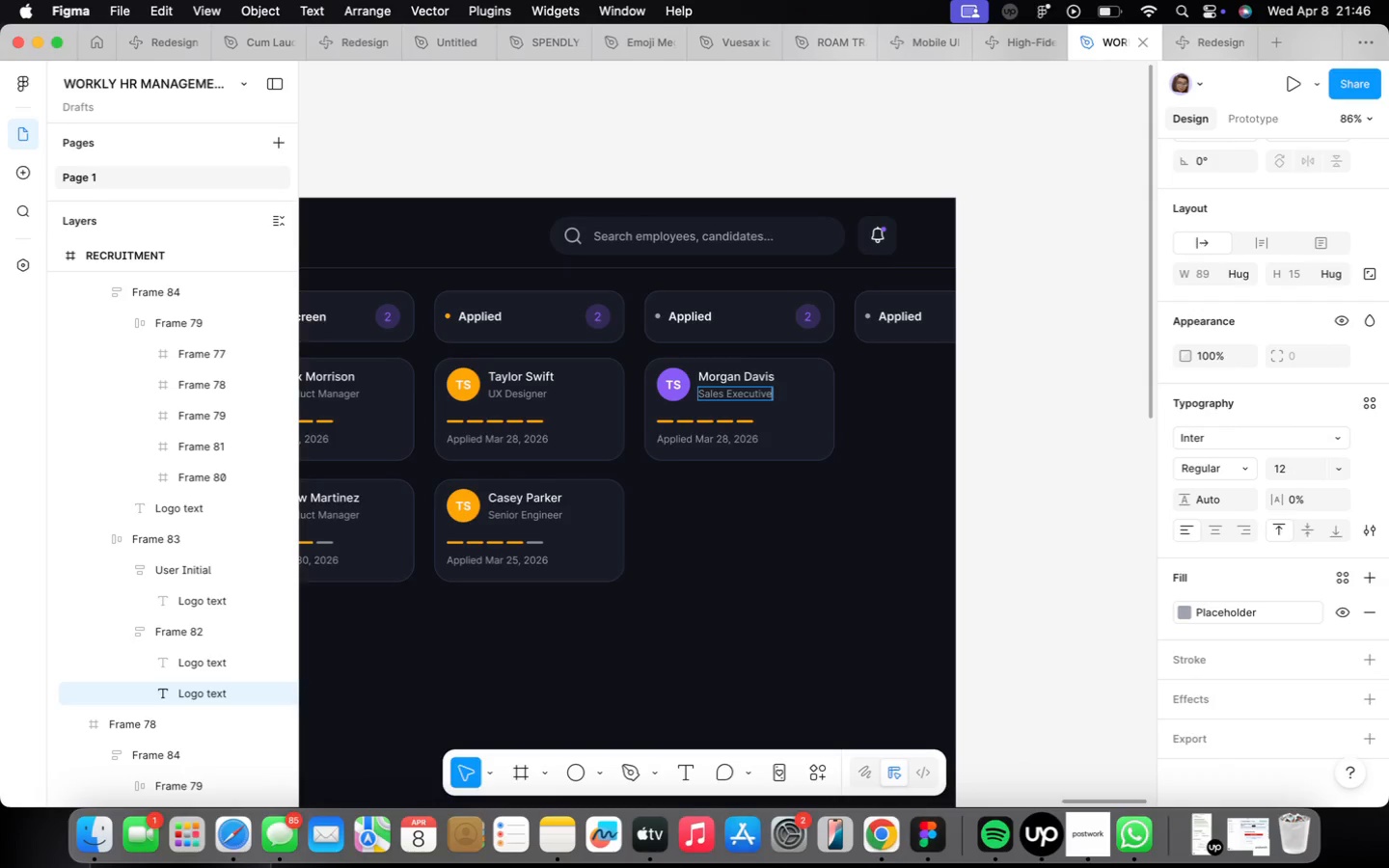 
left_click([767, 515])
 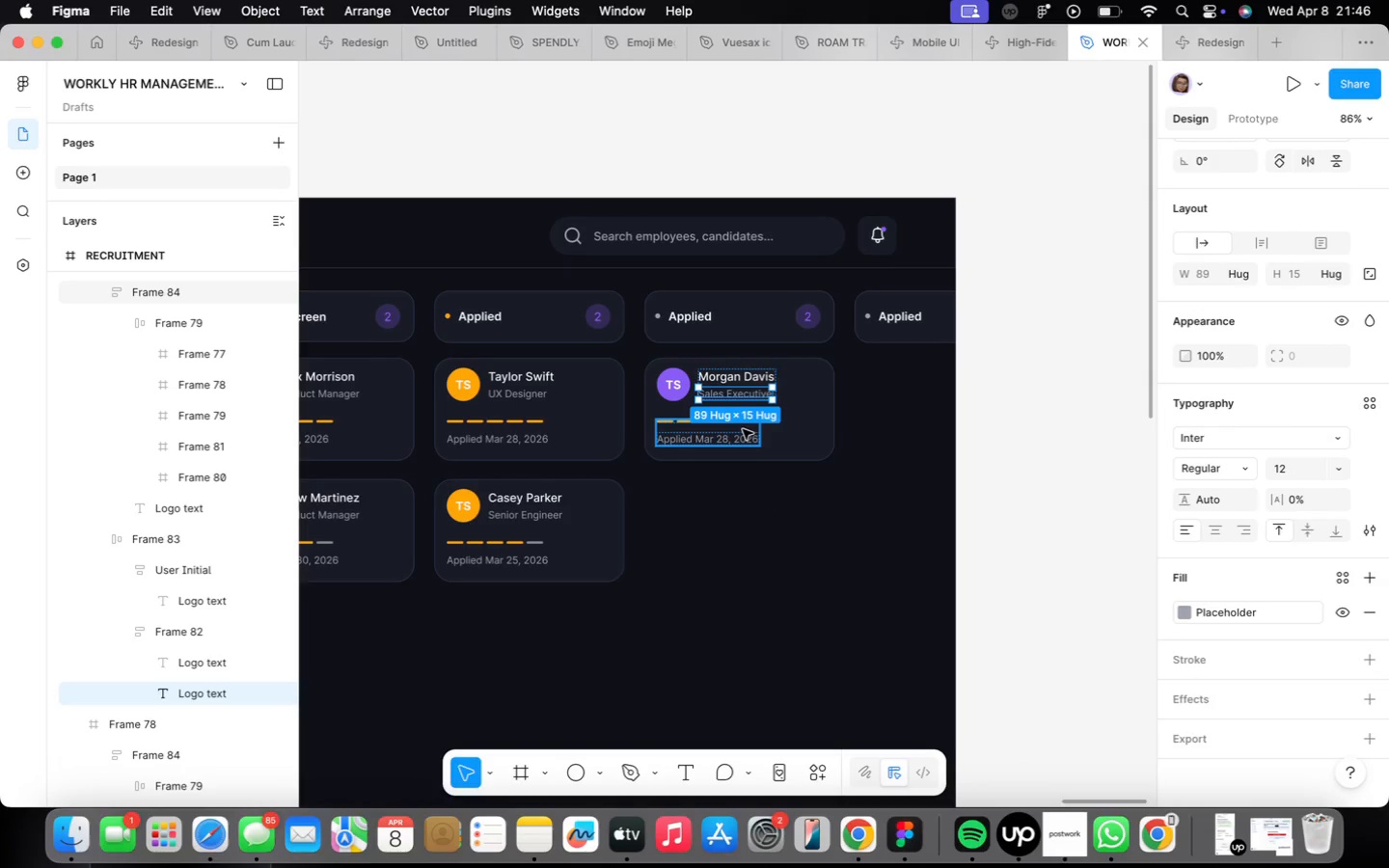 
scroll: coordinate [743, 431], scroll_direction: up, amount: 6.0
 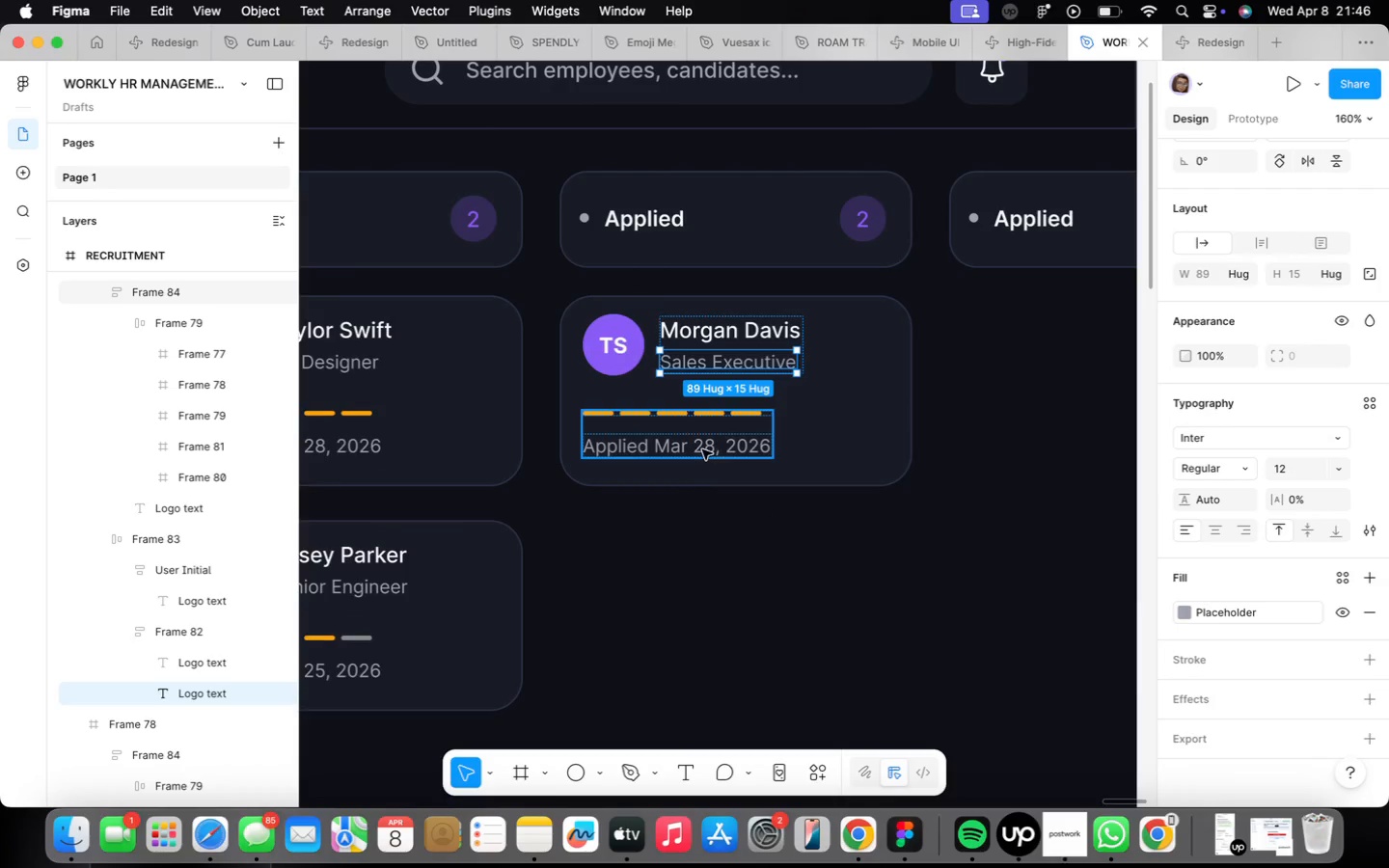 
double_click([703, 448])
 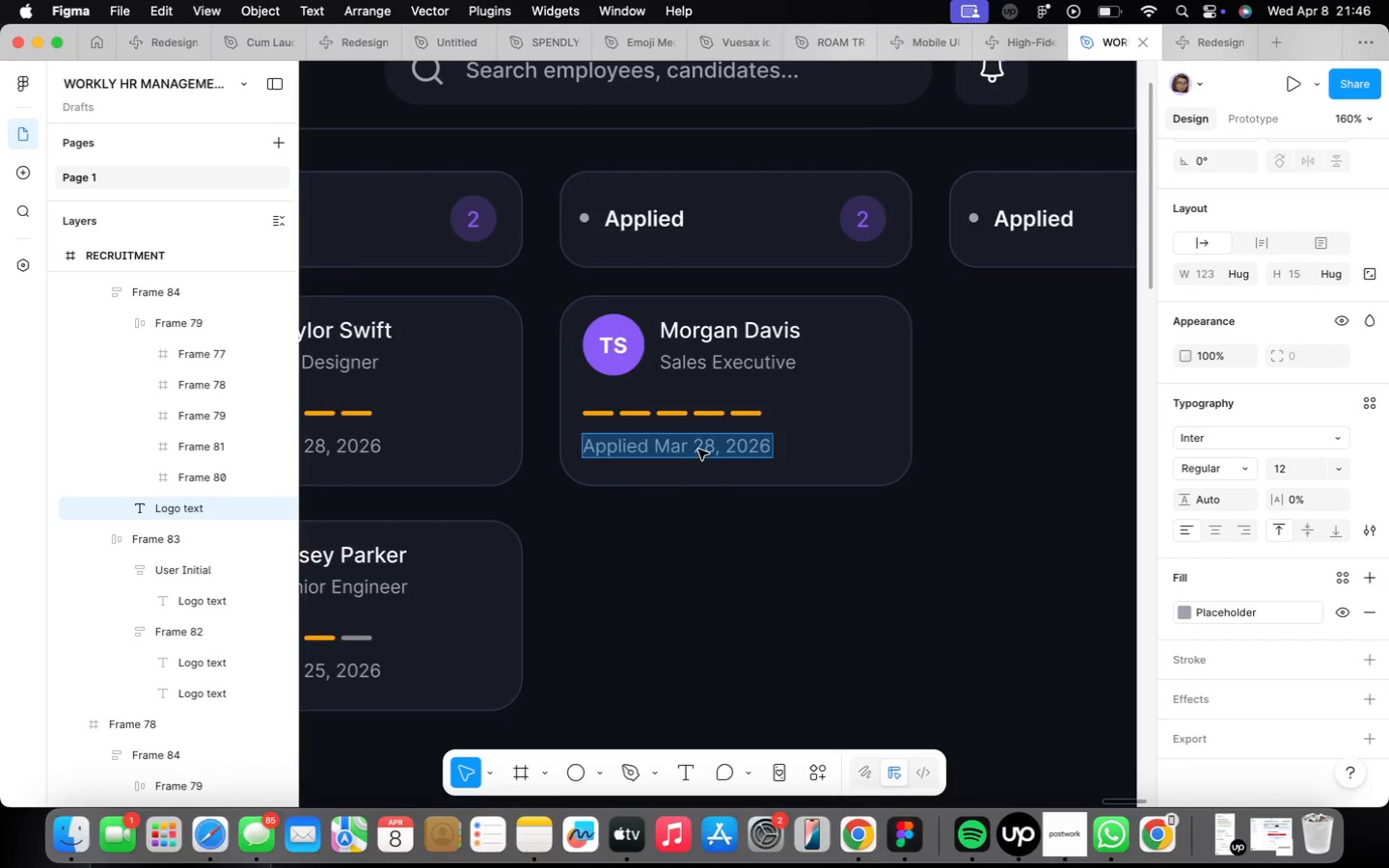 
triple_click([697, 451])
 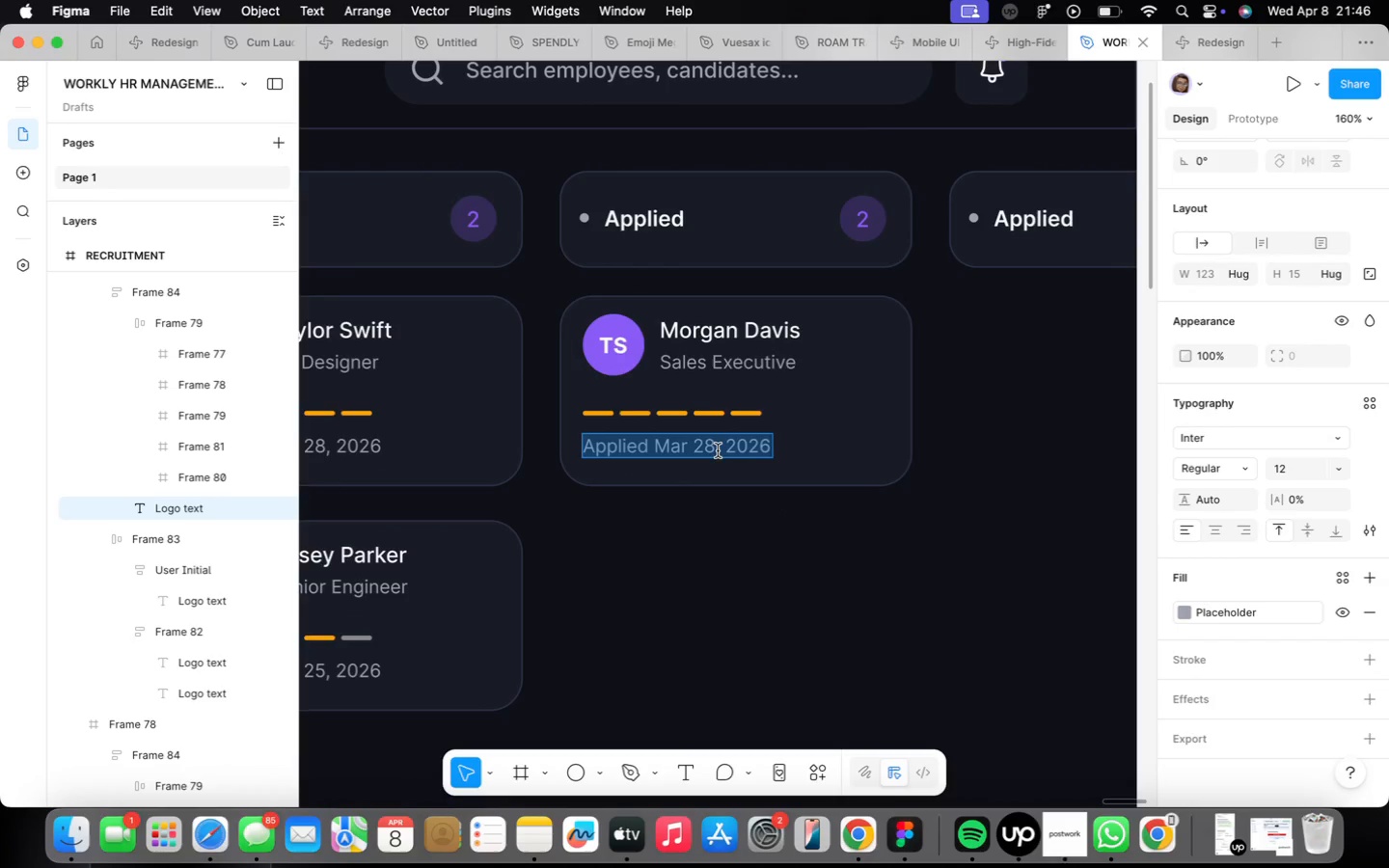 
left_click([716, 448])
 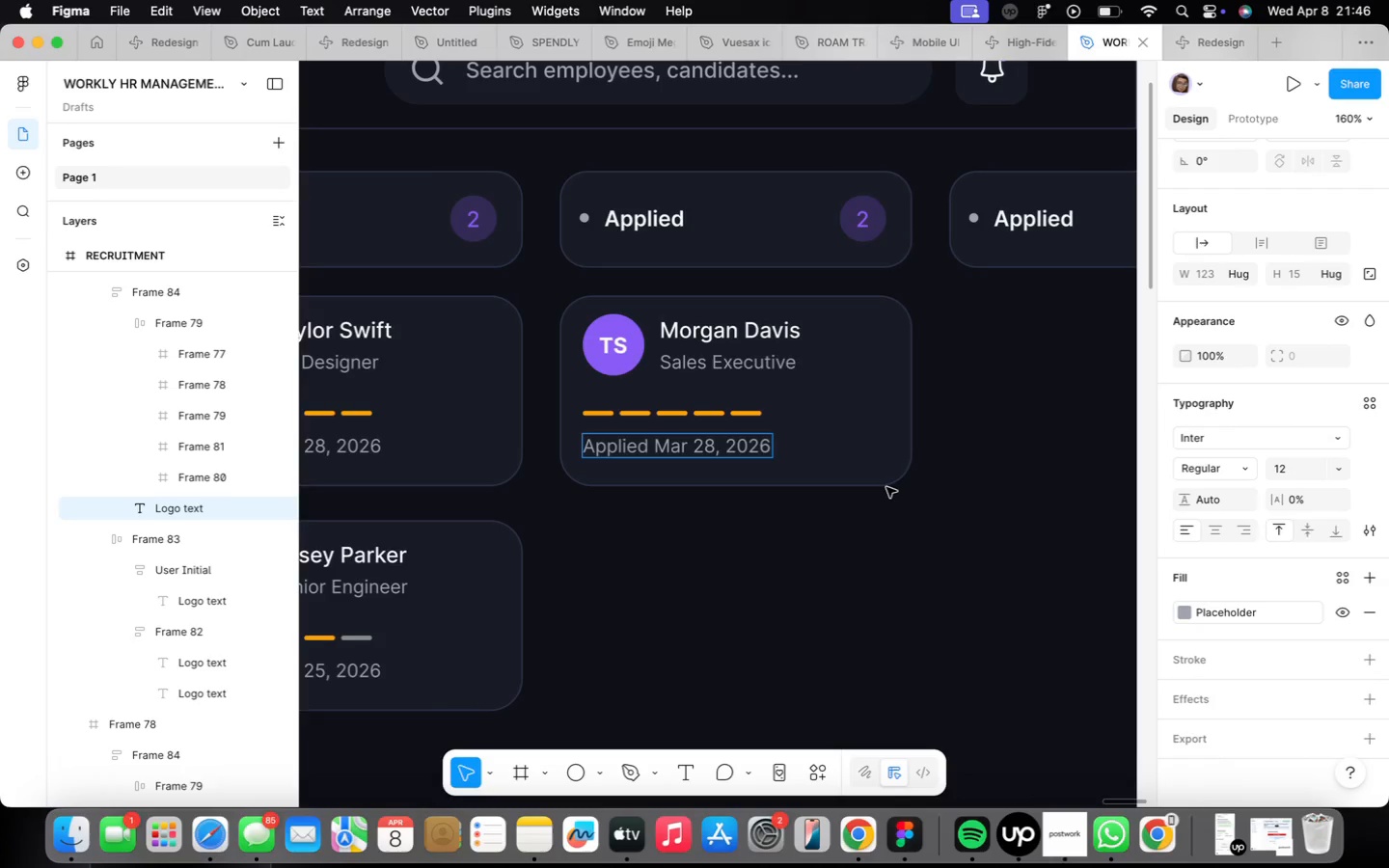 
key(Alt+Backspace)
 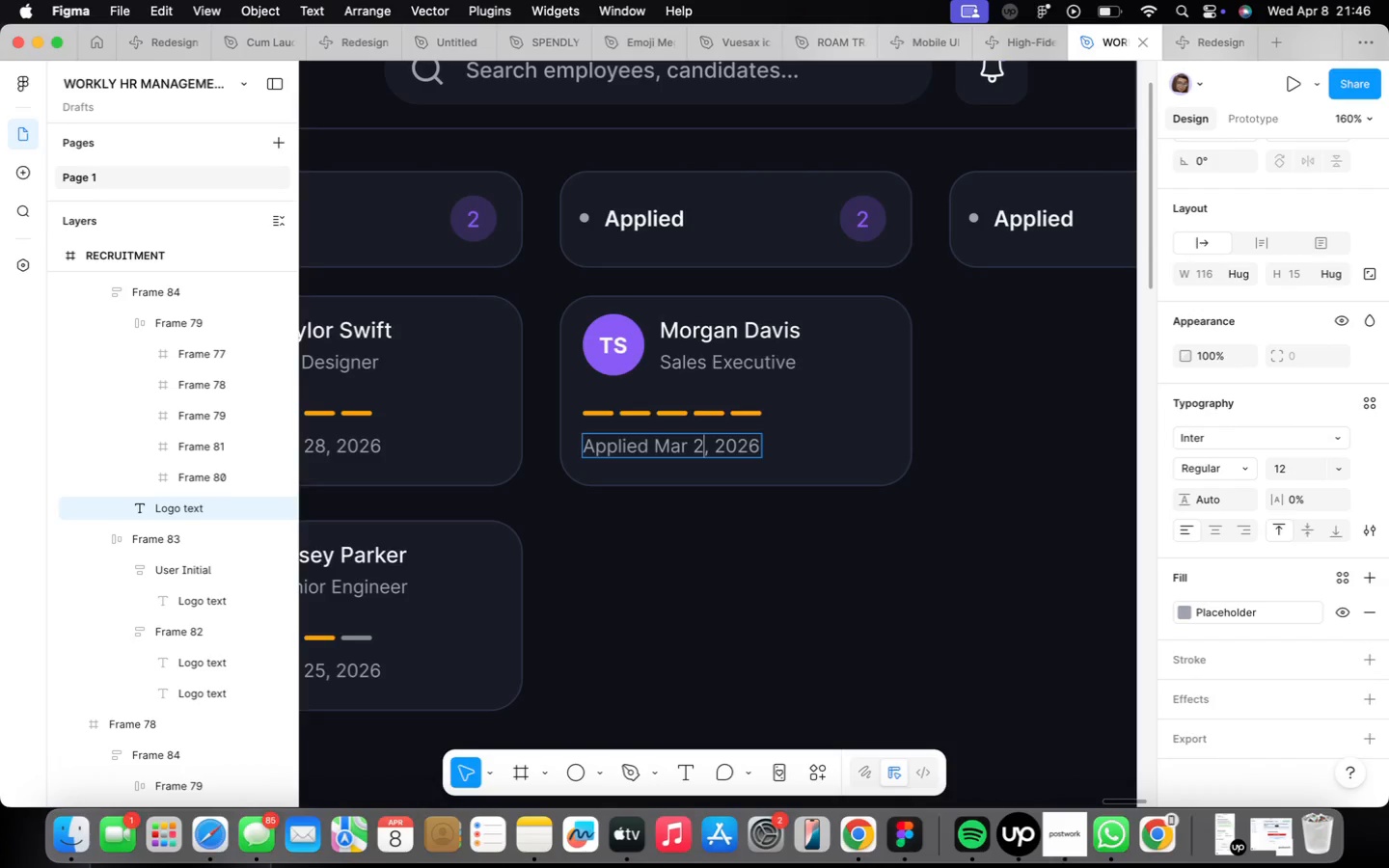 
key(Alt+0)
 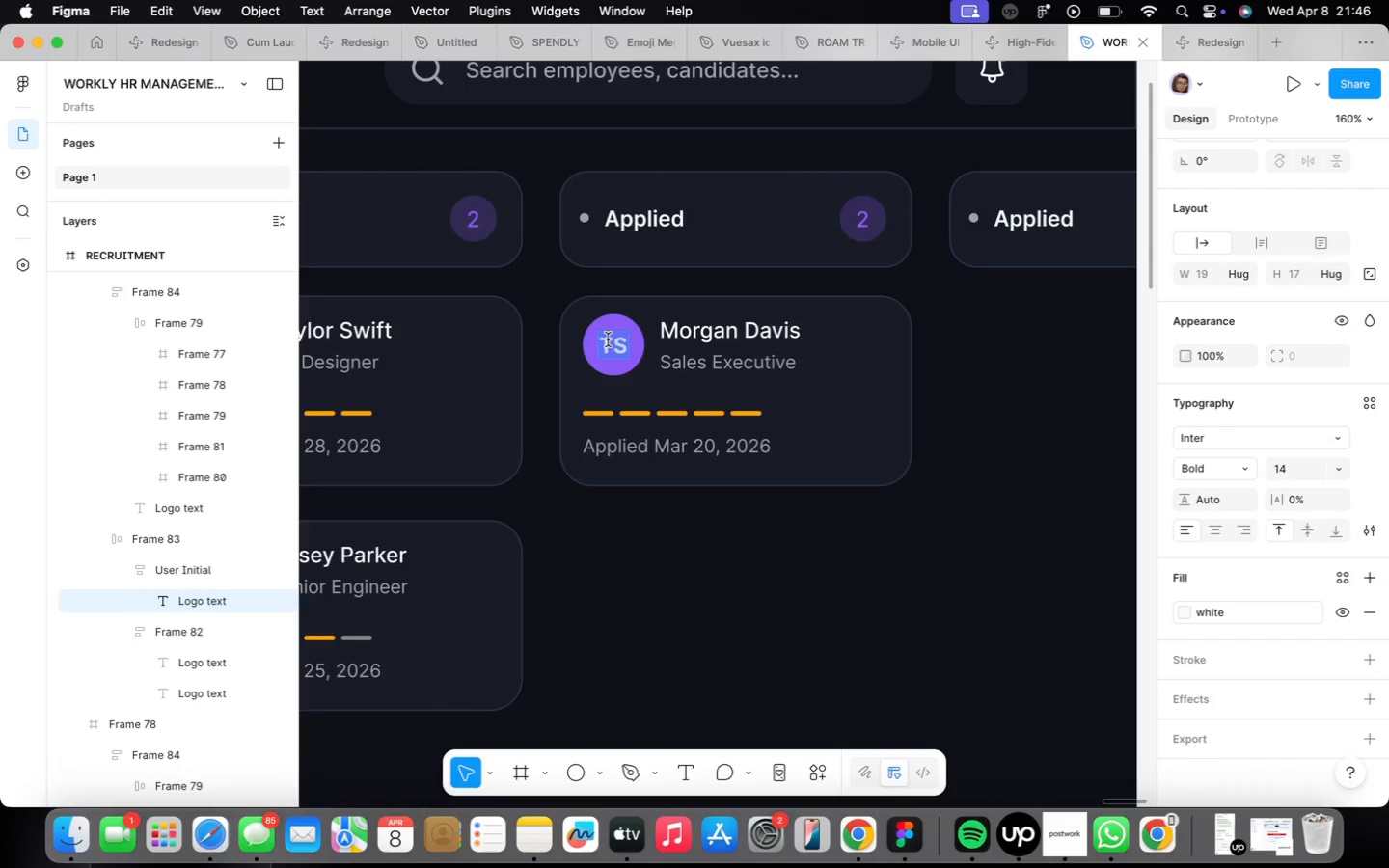 
key(Alt+CapsLock)
 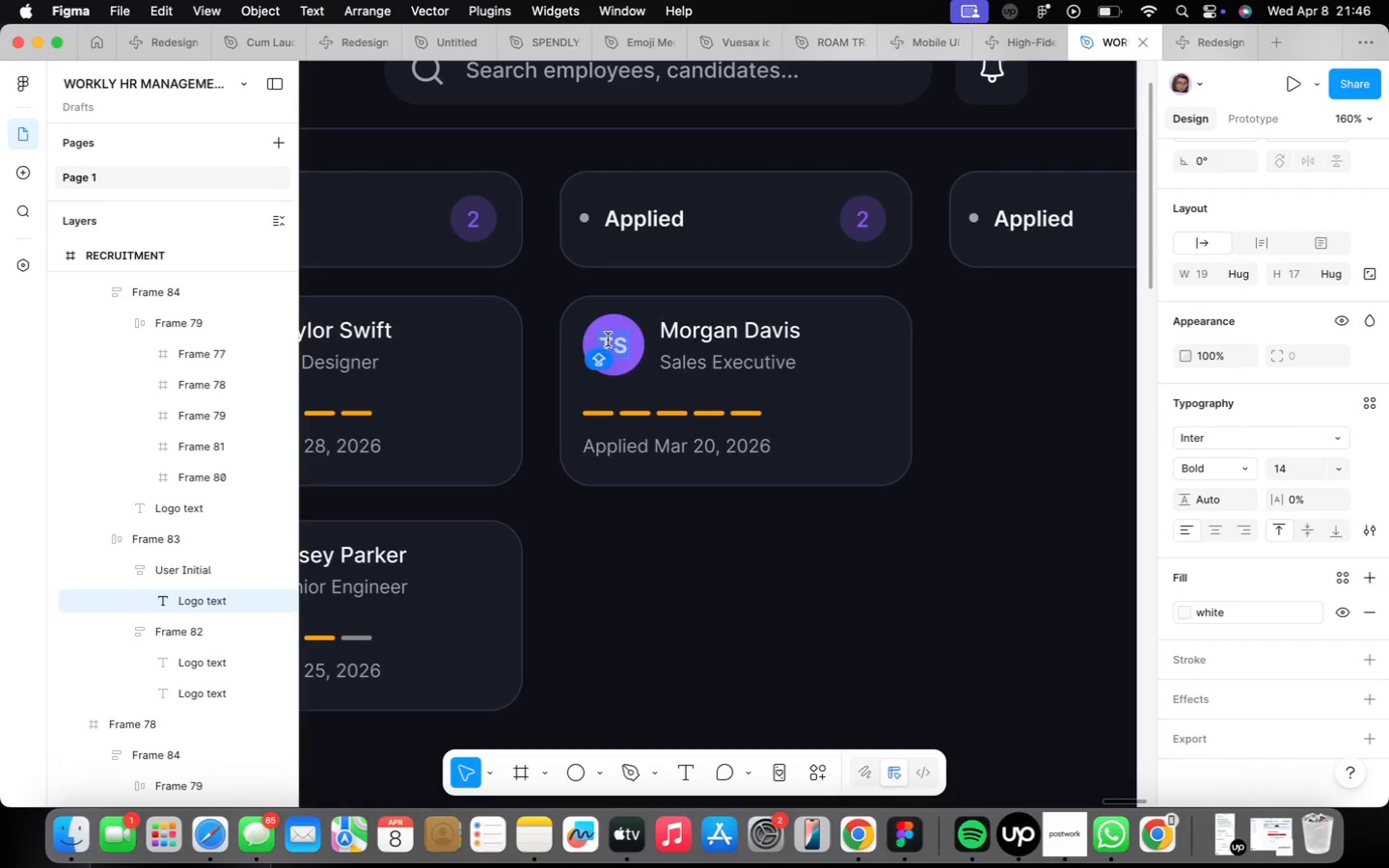 
key(Alt+M)
 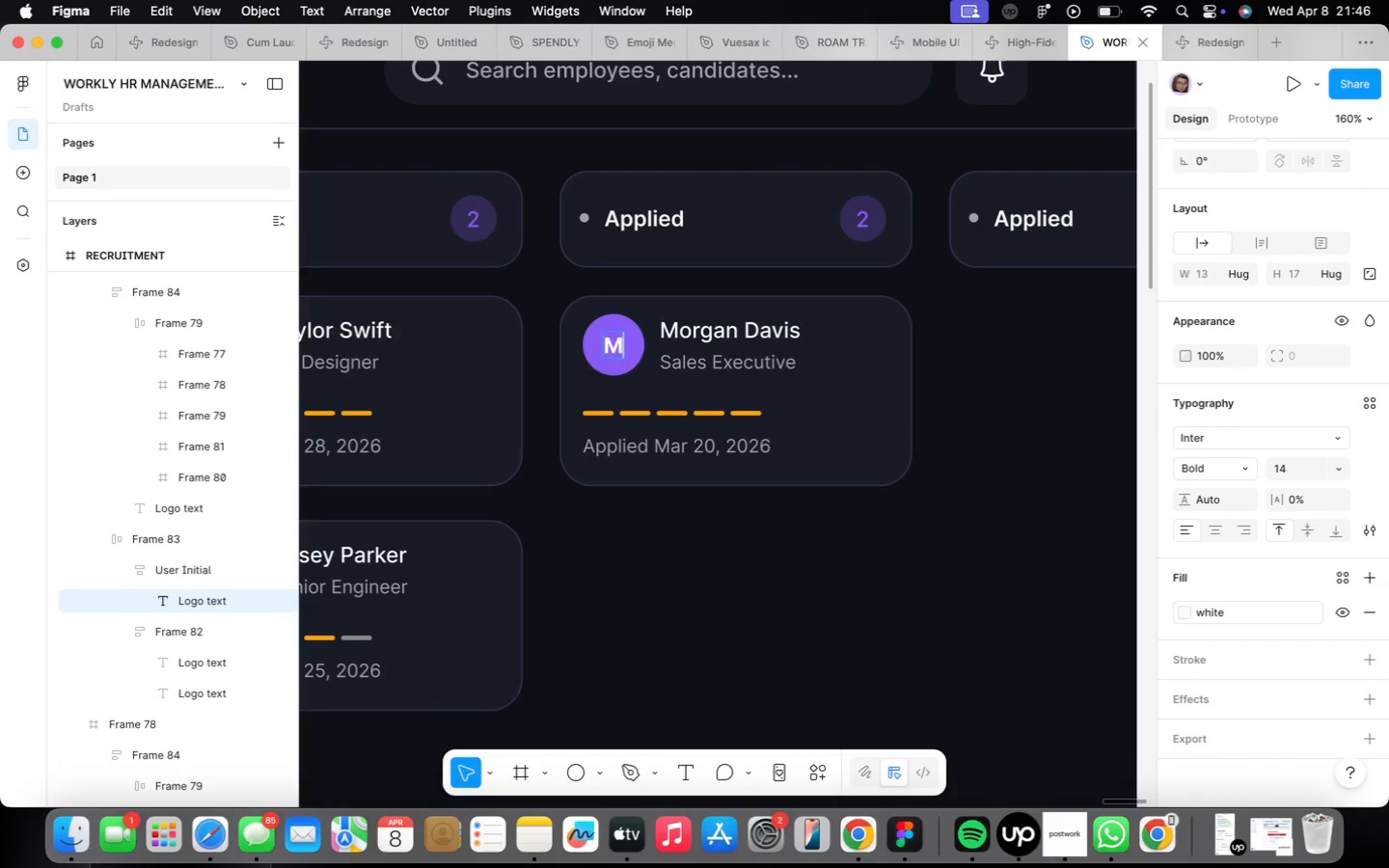 
key(Alt+D)
 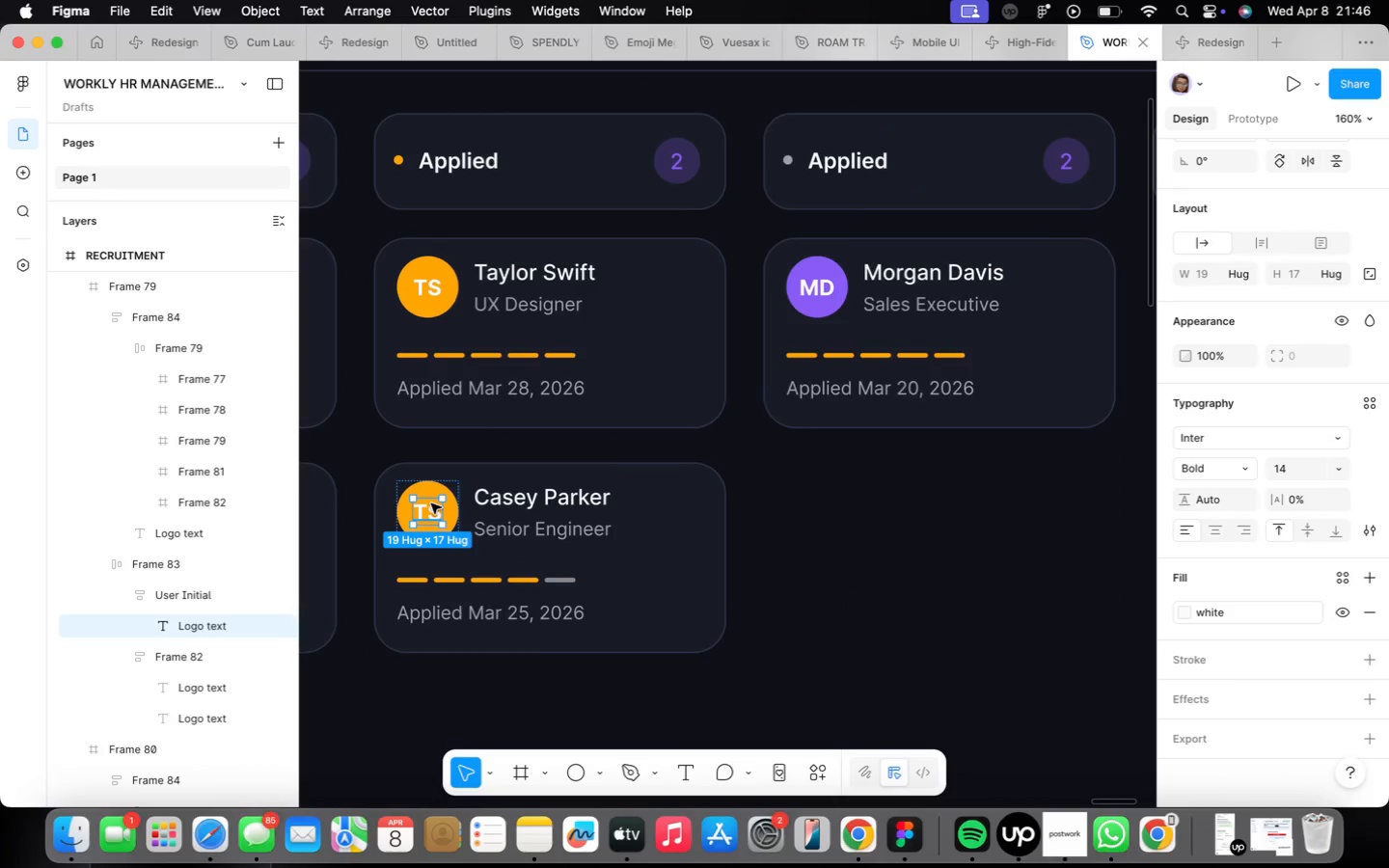 
wait(5.79)
 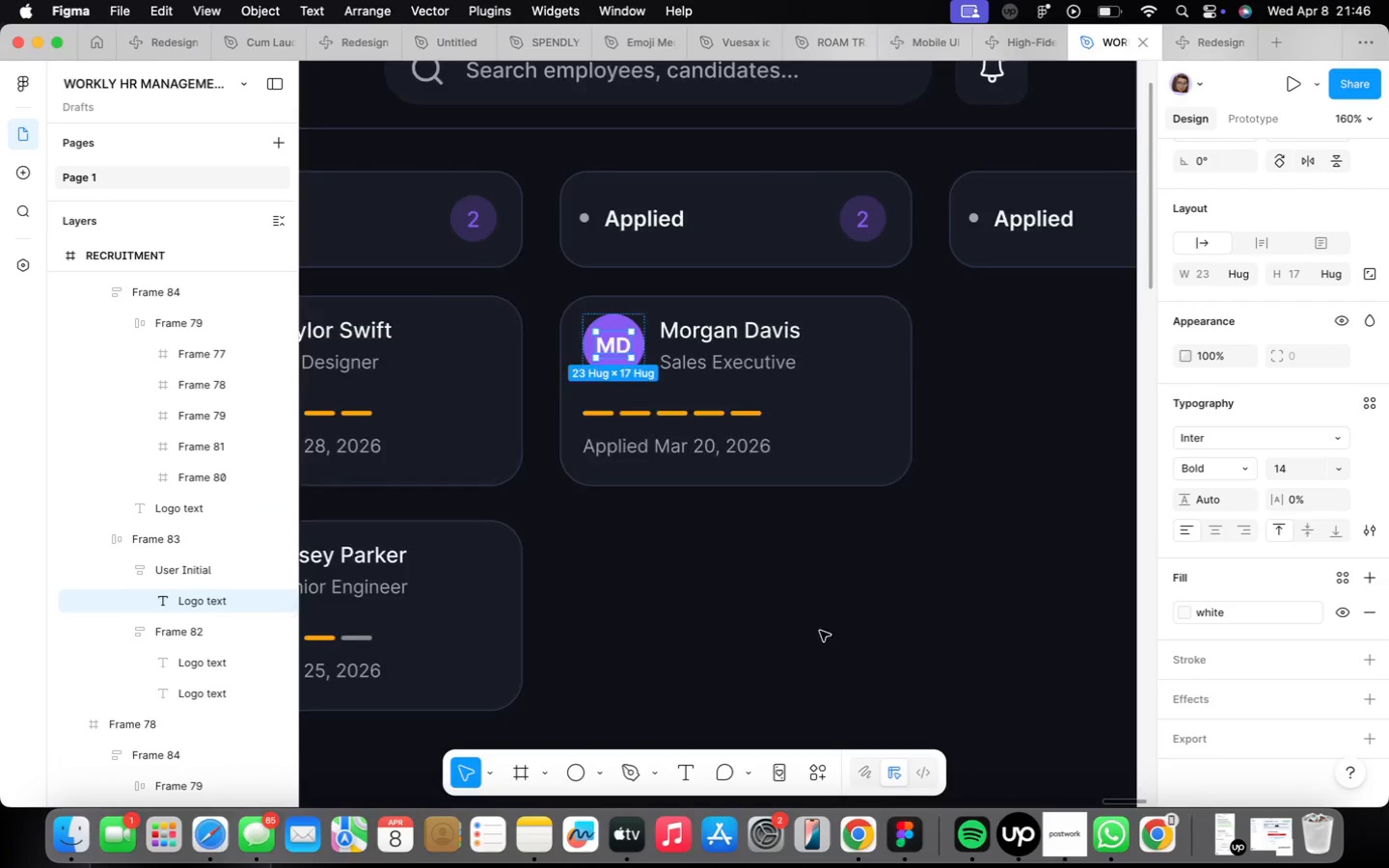 
key(Alt+C)
 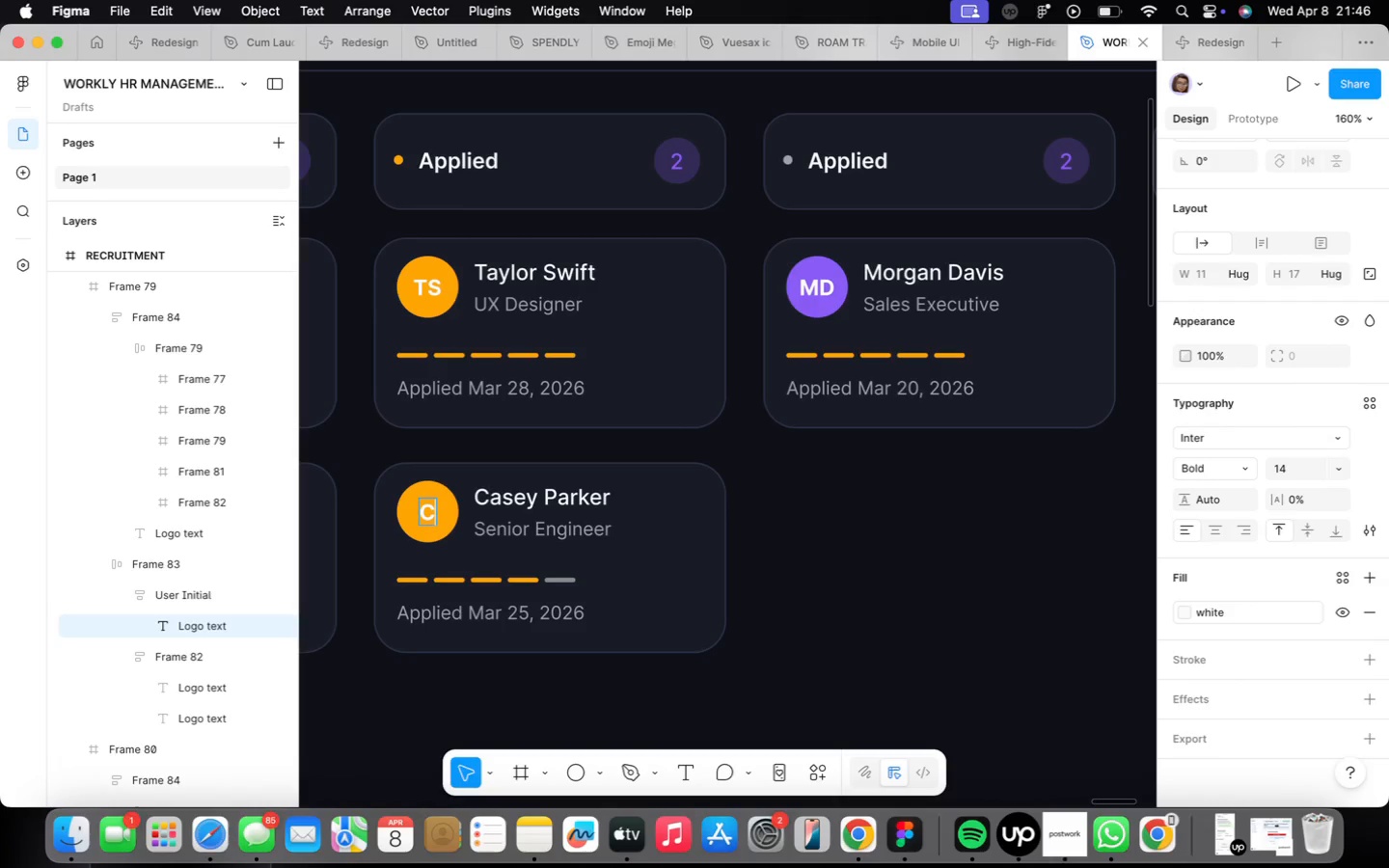 
key(Alt+P)
 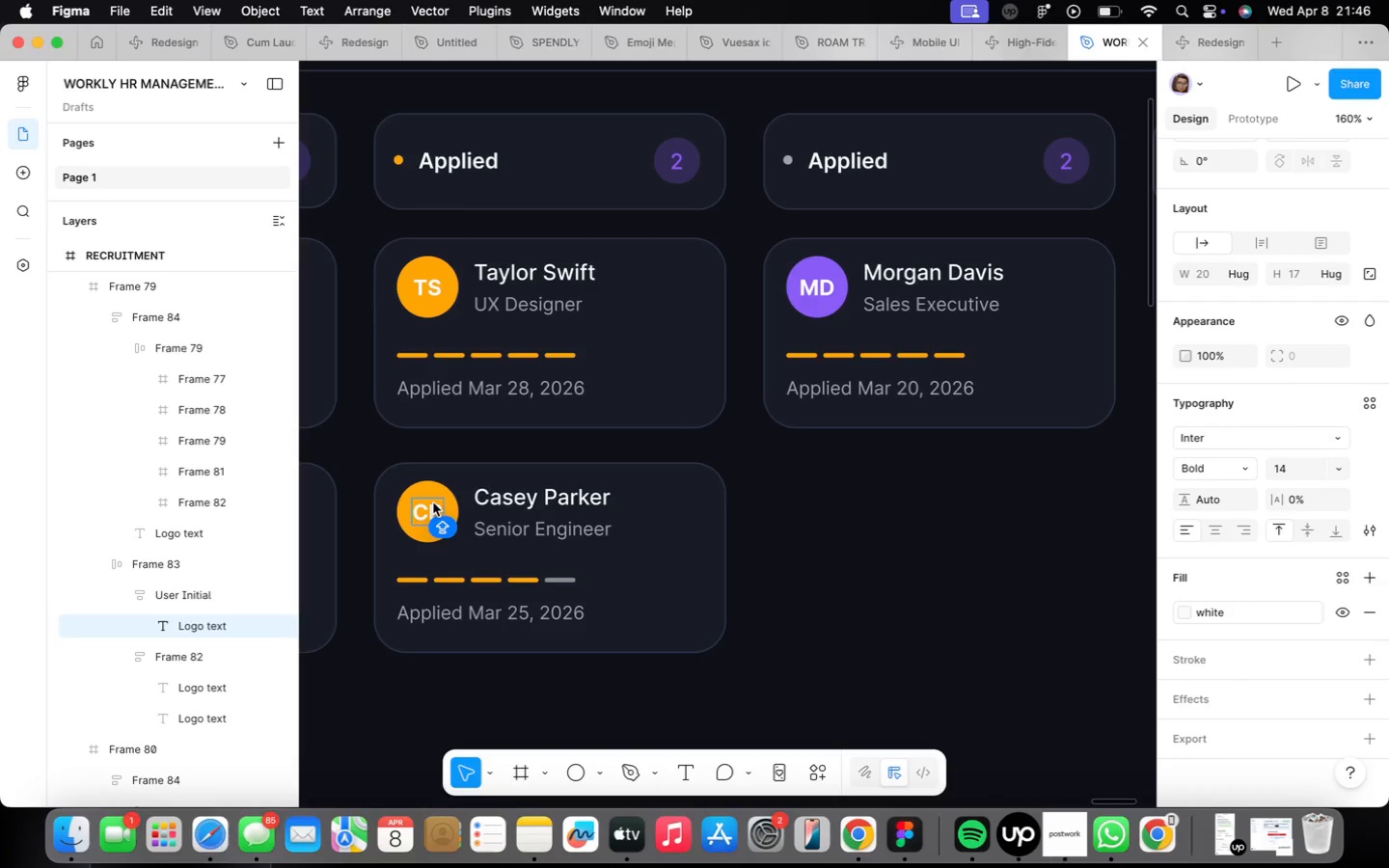 
scroll: coordinate [527, 427], scroll_direction: down, amount: 6.0
 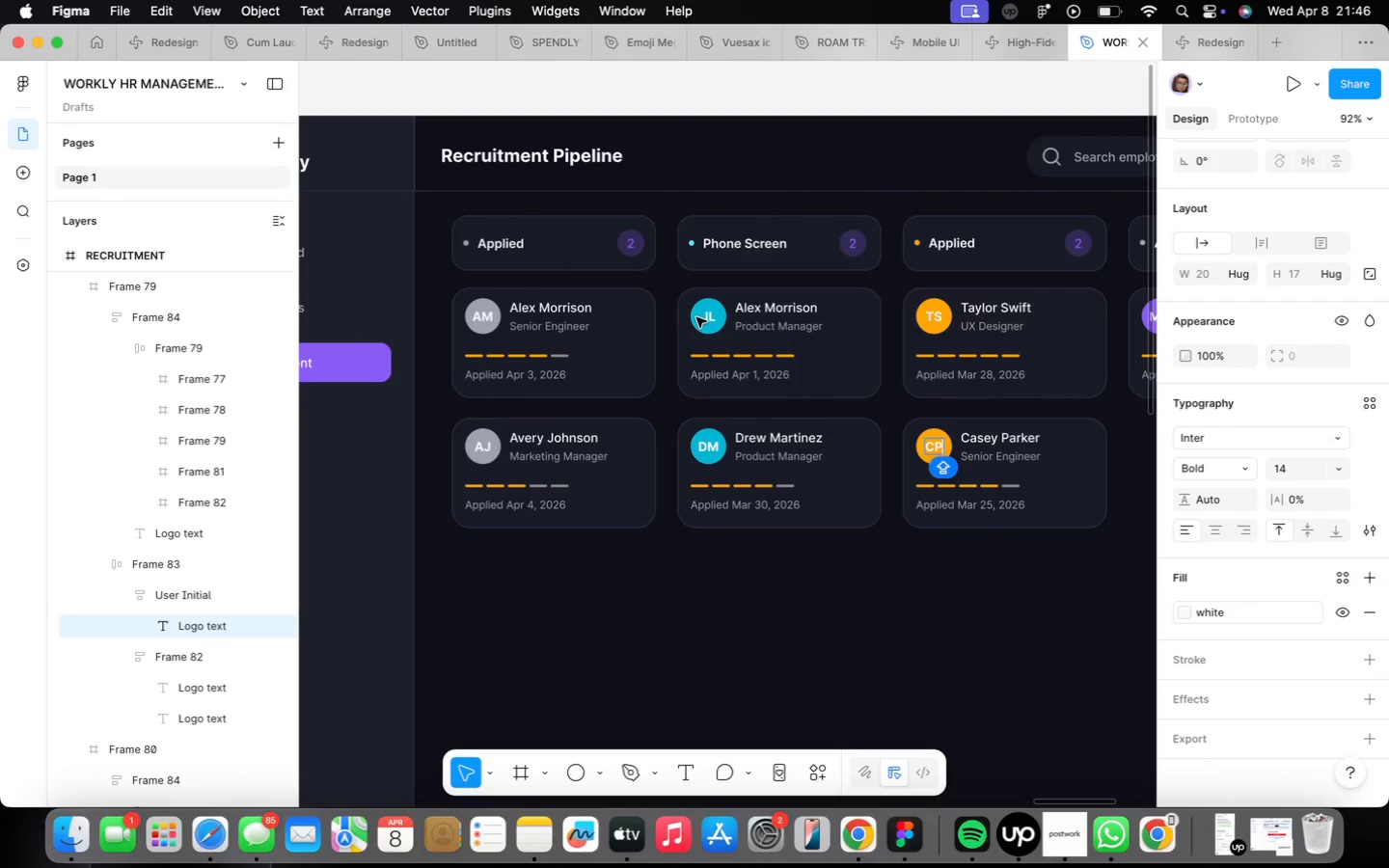 
wait(5.35)
 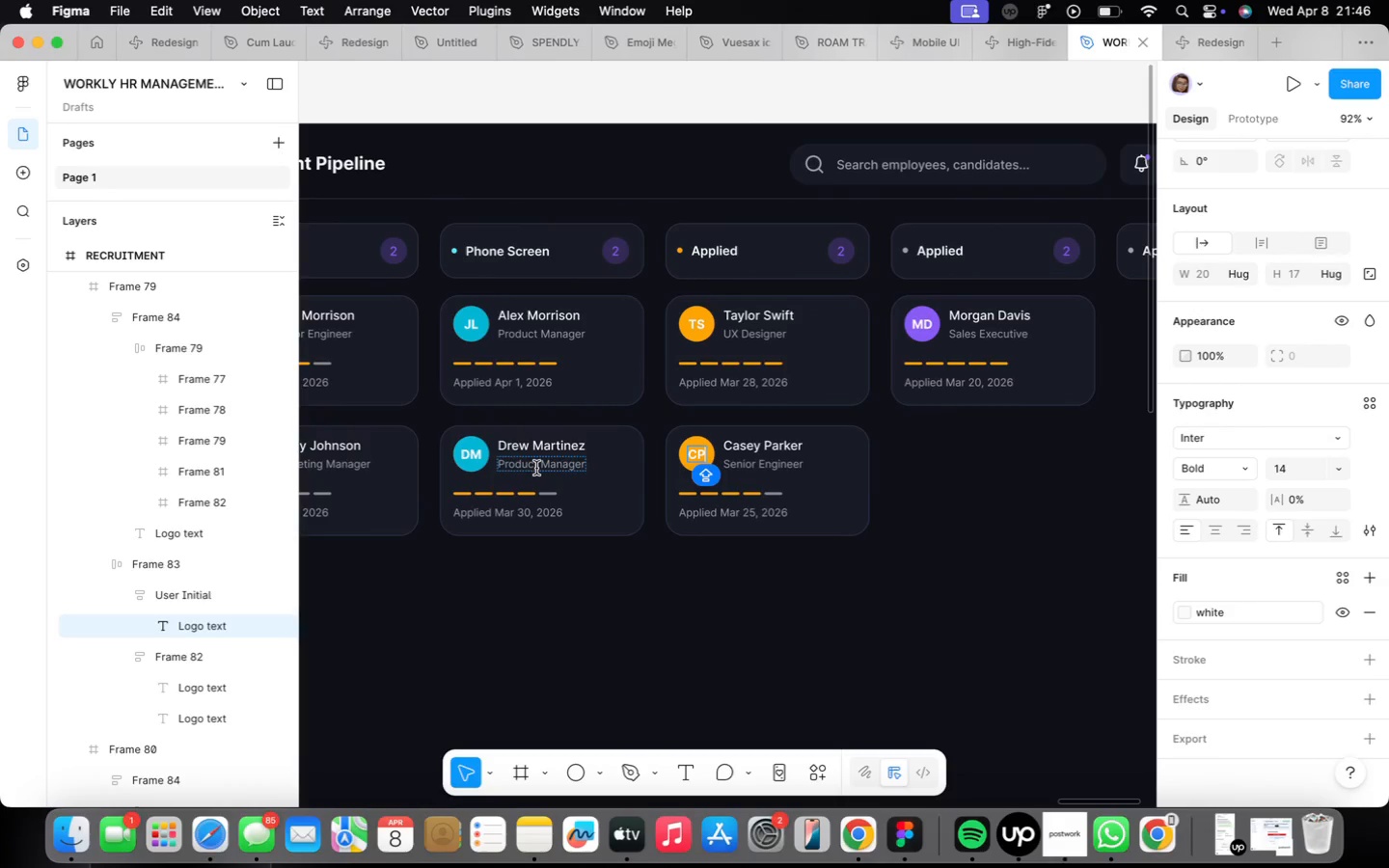 
left_click([709, 316])
 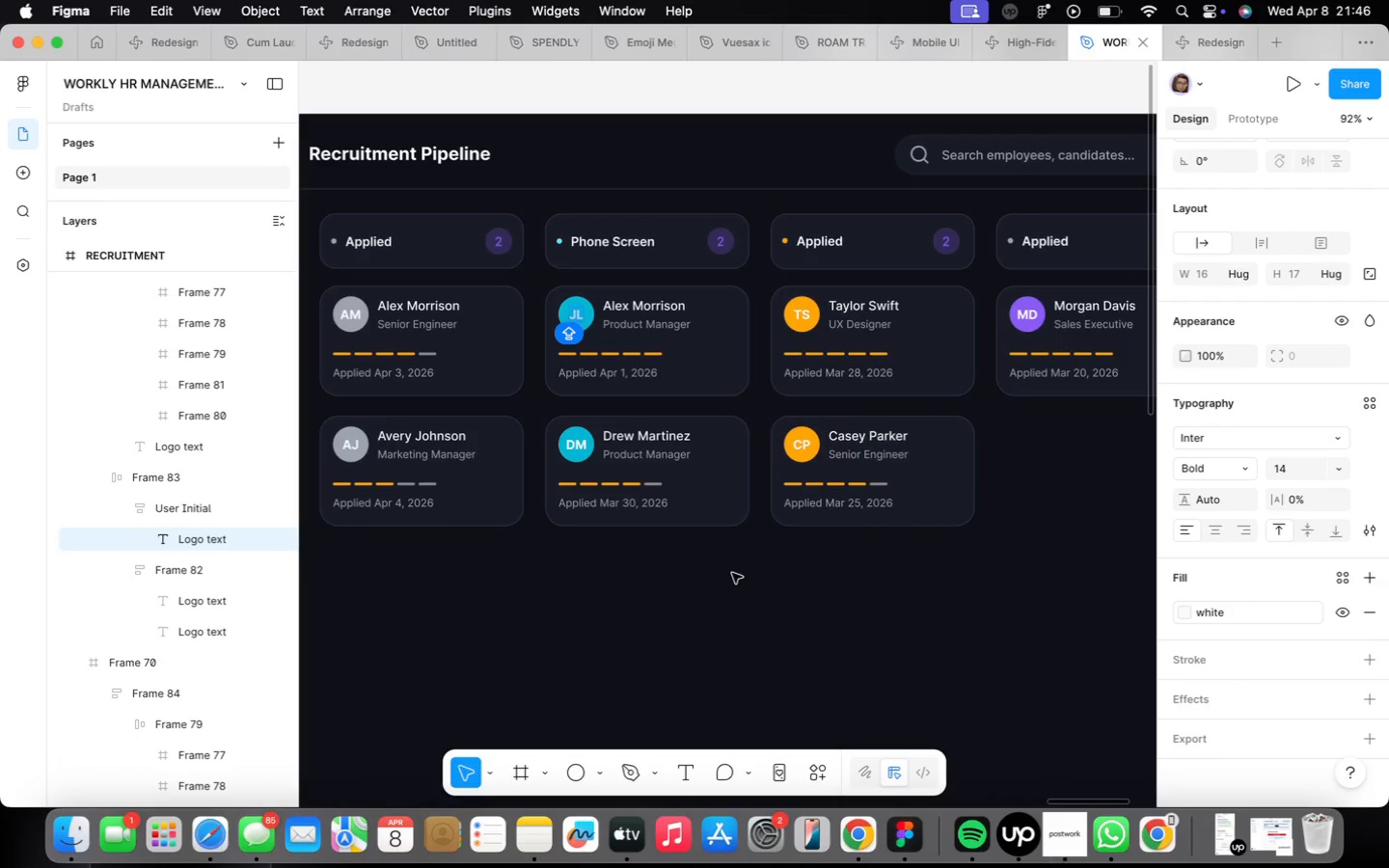 
wait(18.75)
 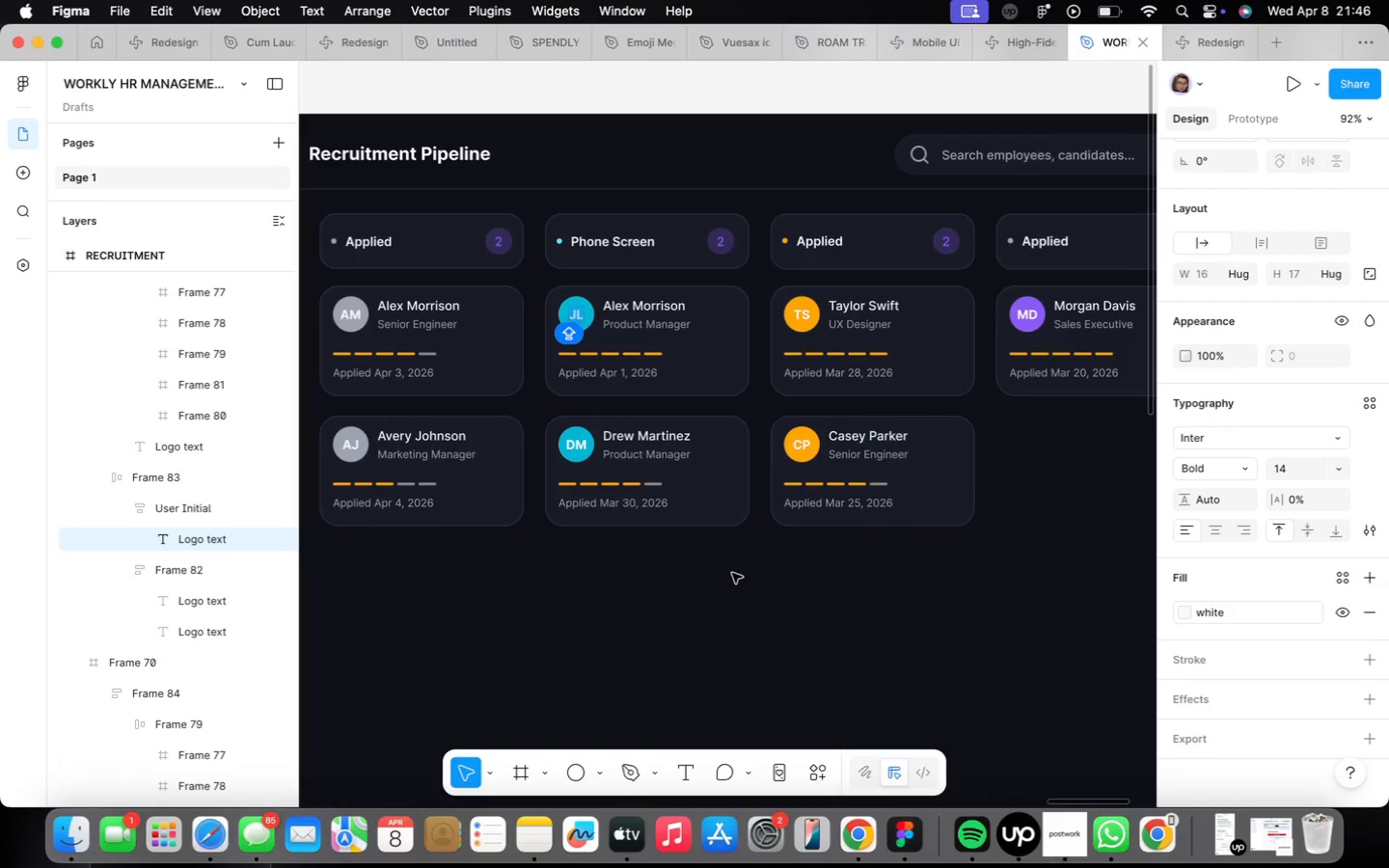 
double_click([650, 310])
 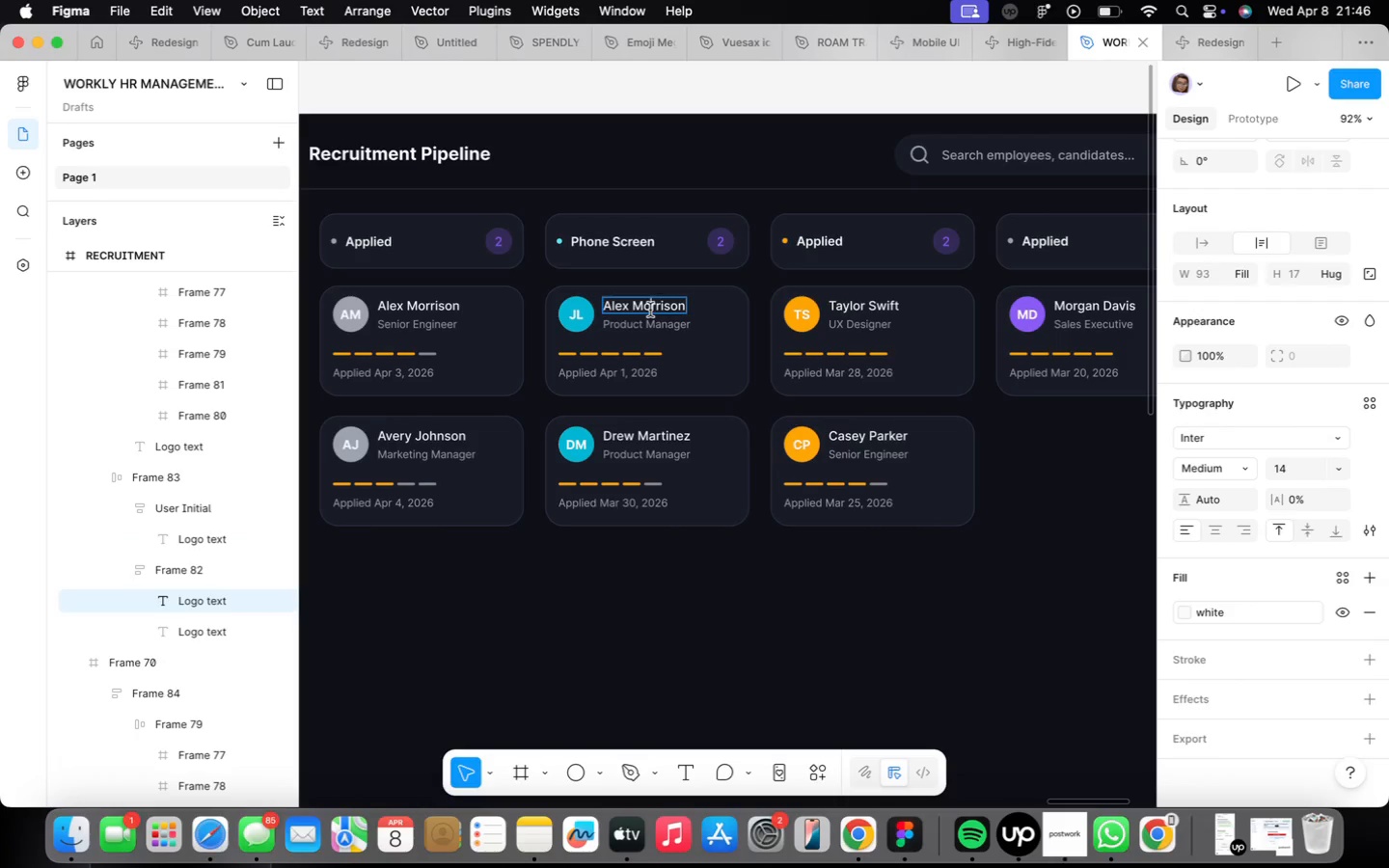 
triple_click([650, 310])
 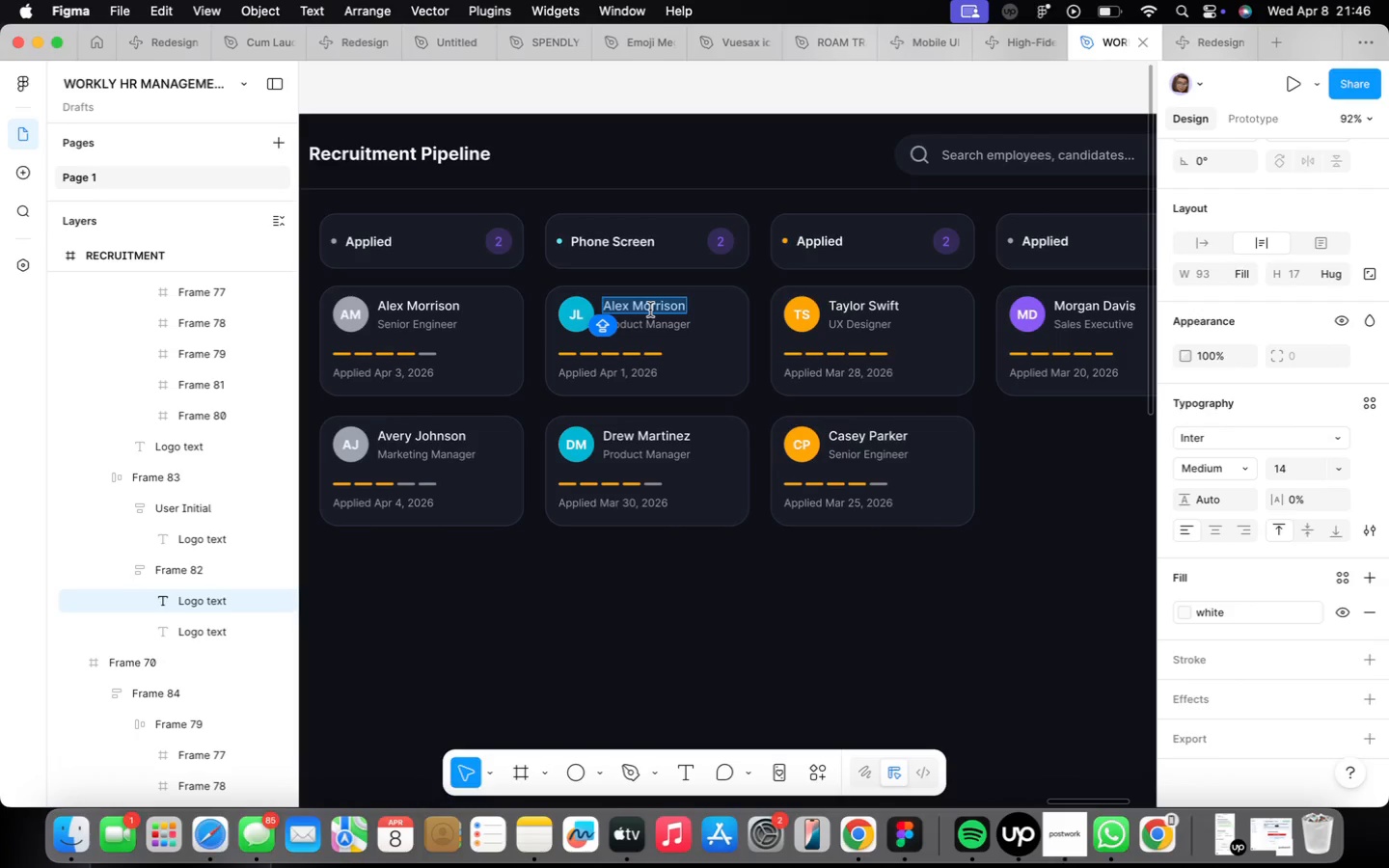 
key(Alt+CapsLock)
 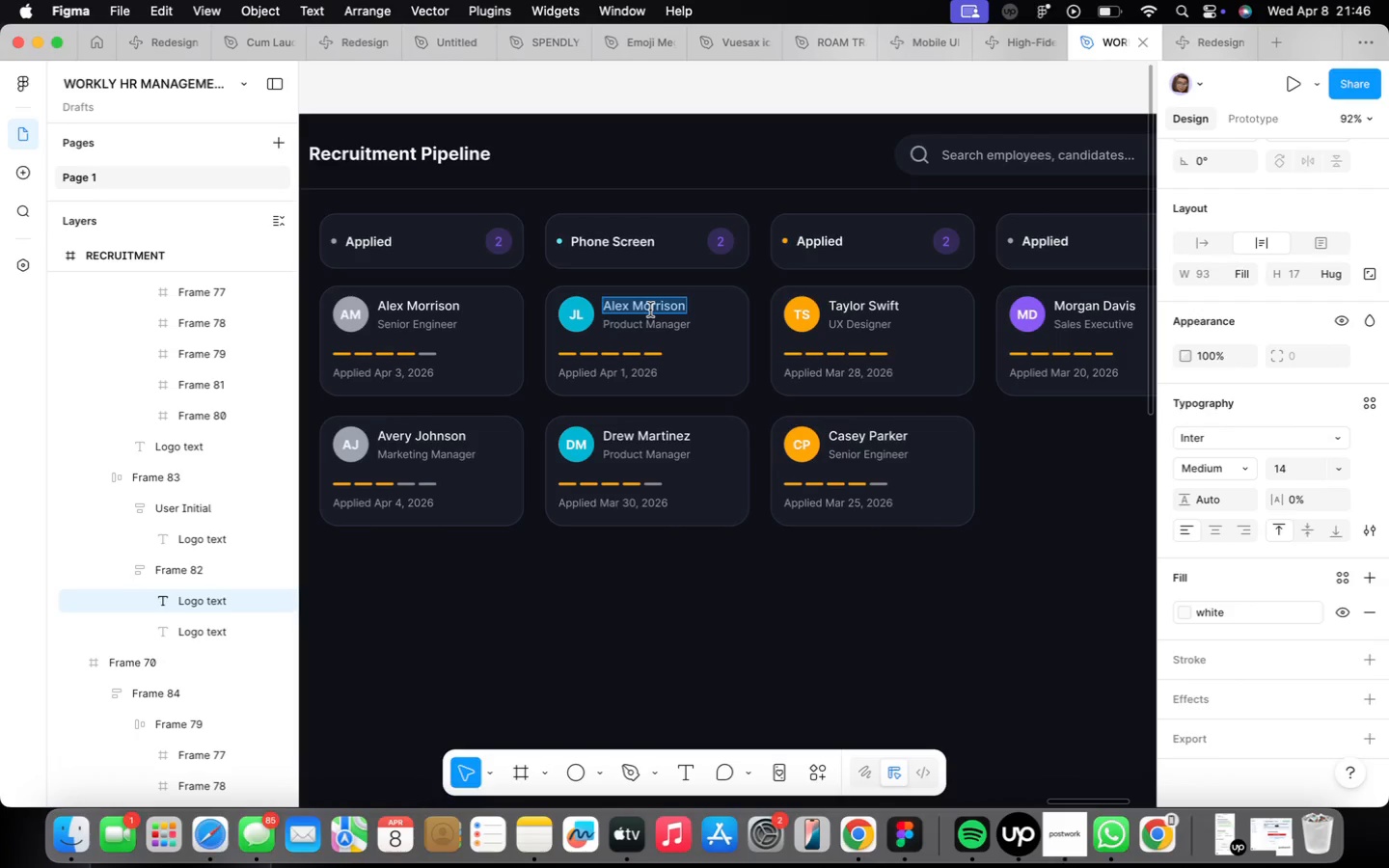 
key(Alt+CapsLock)
 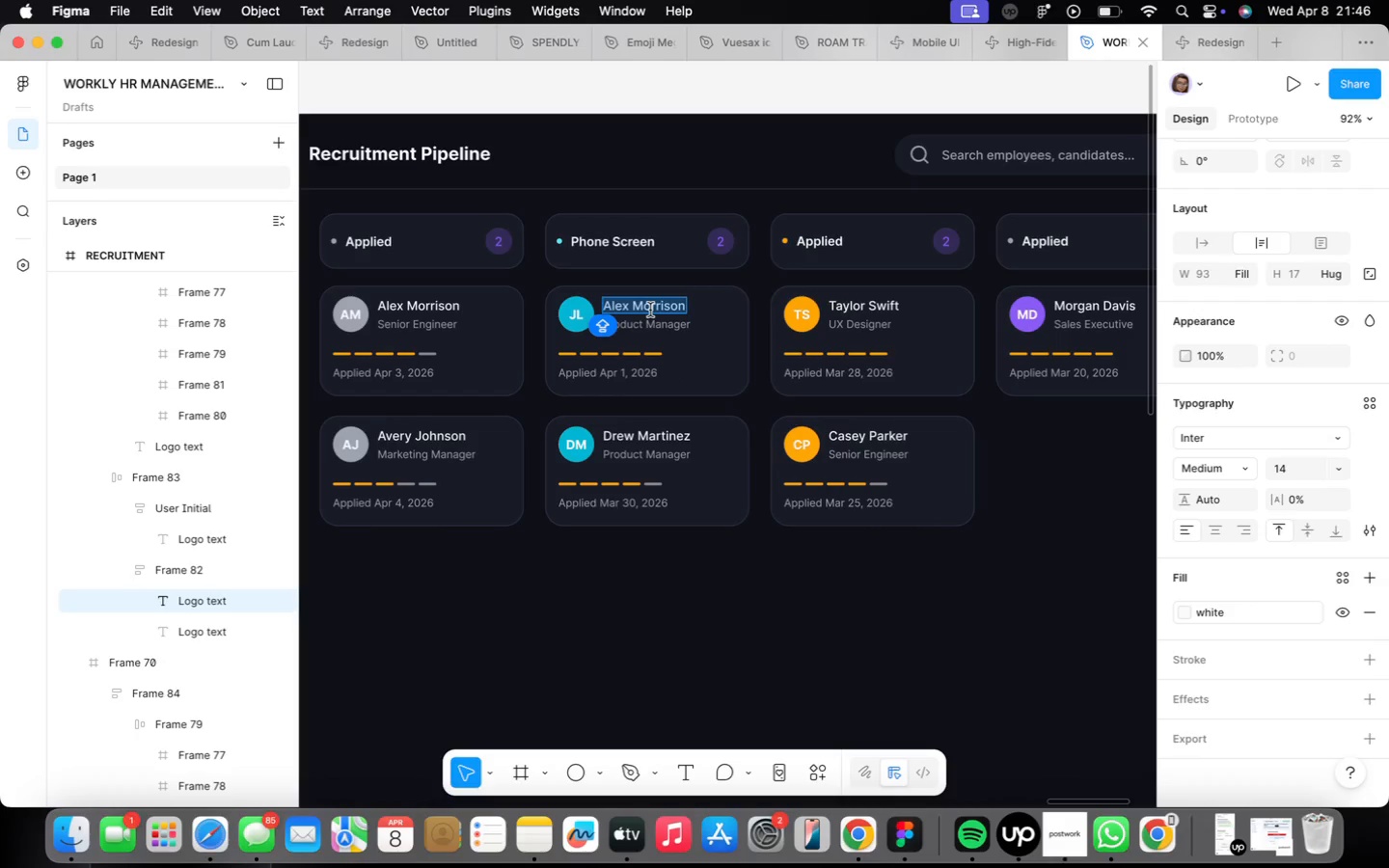 
key(Alt+J)
 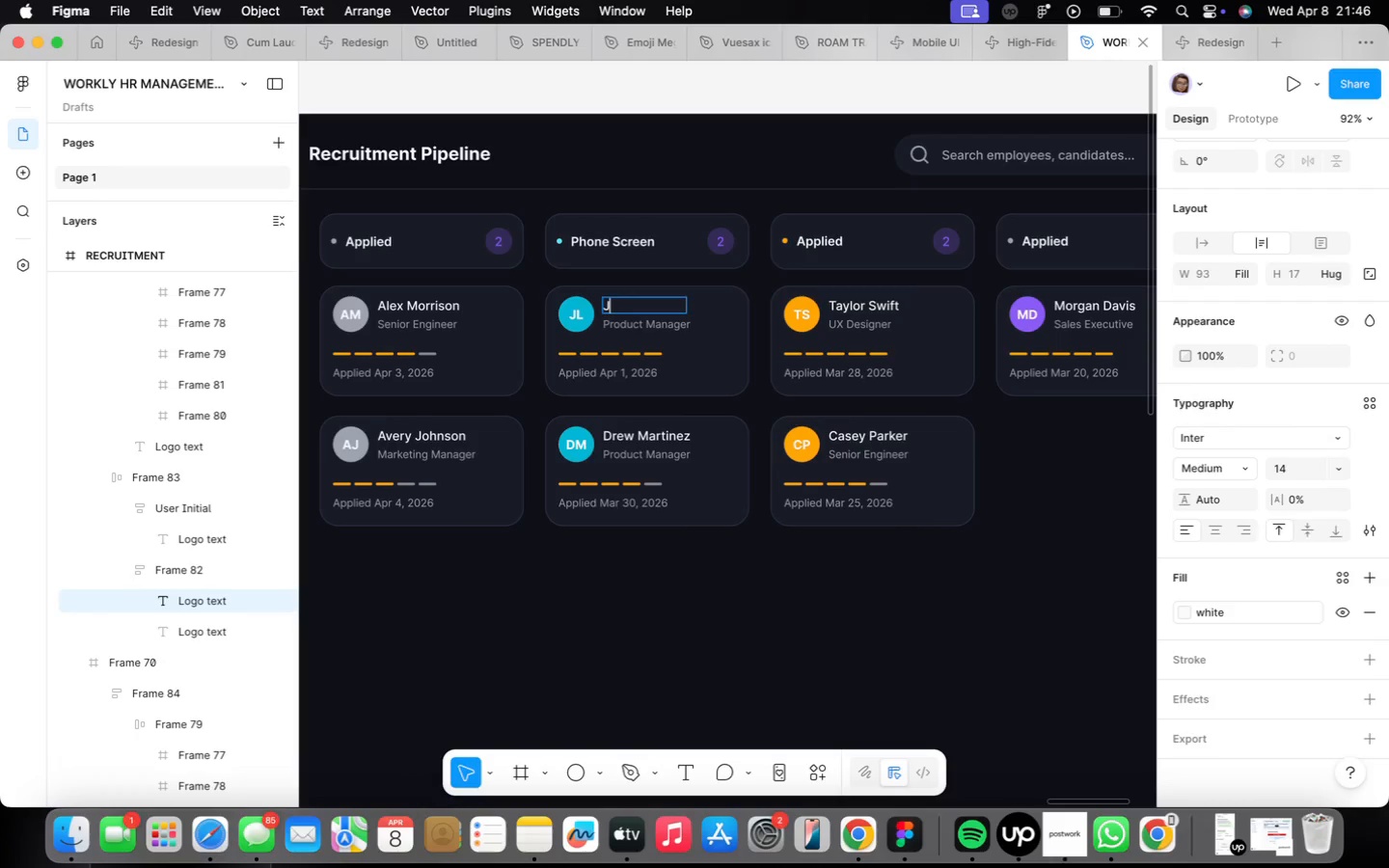 
key(Alt+CapsLock)
 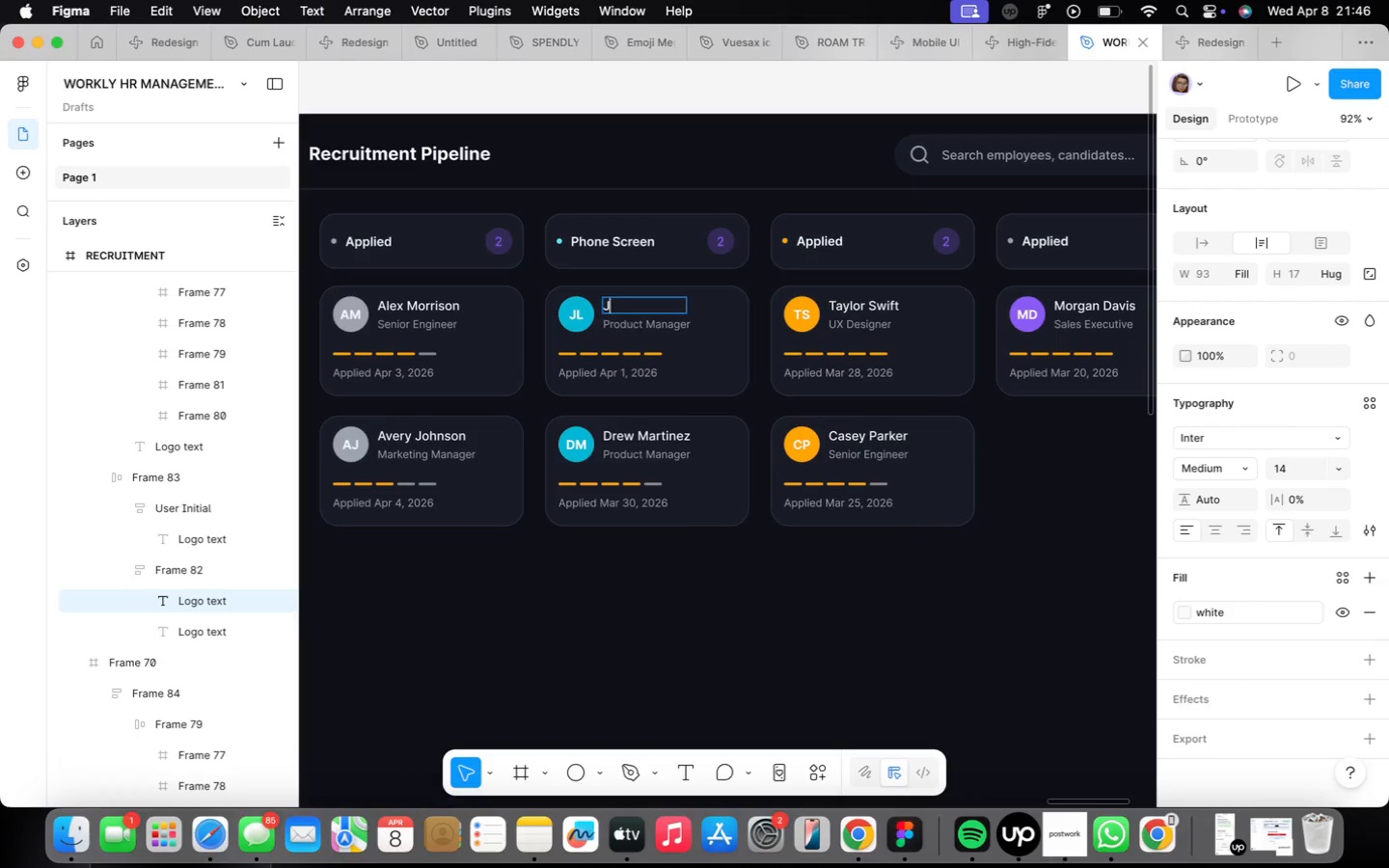 
key(Alt+O)
 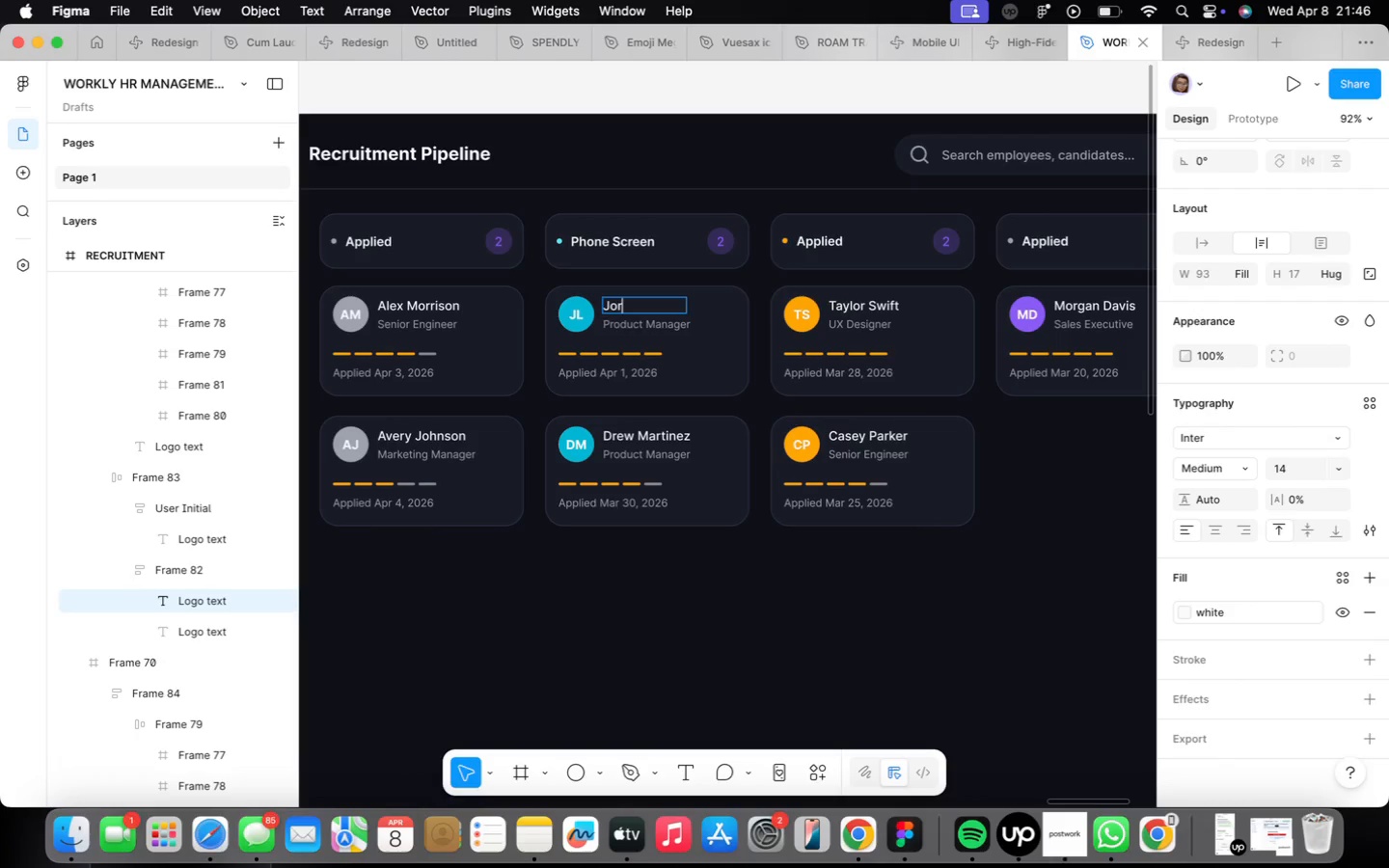 
key(Alt+R)
 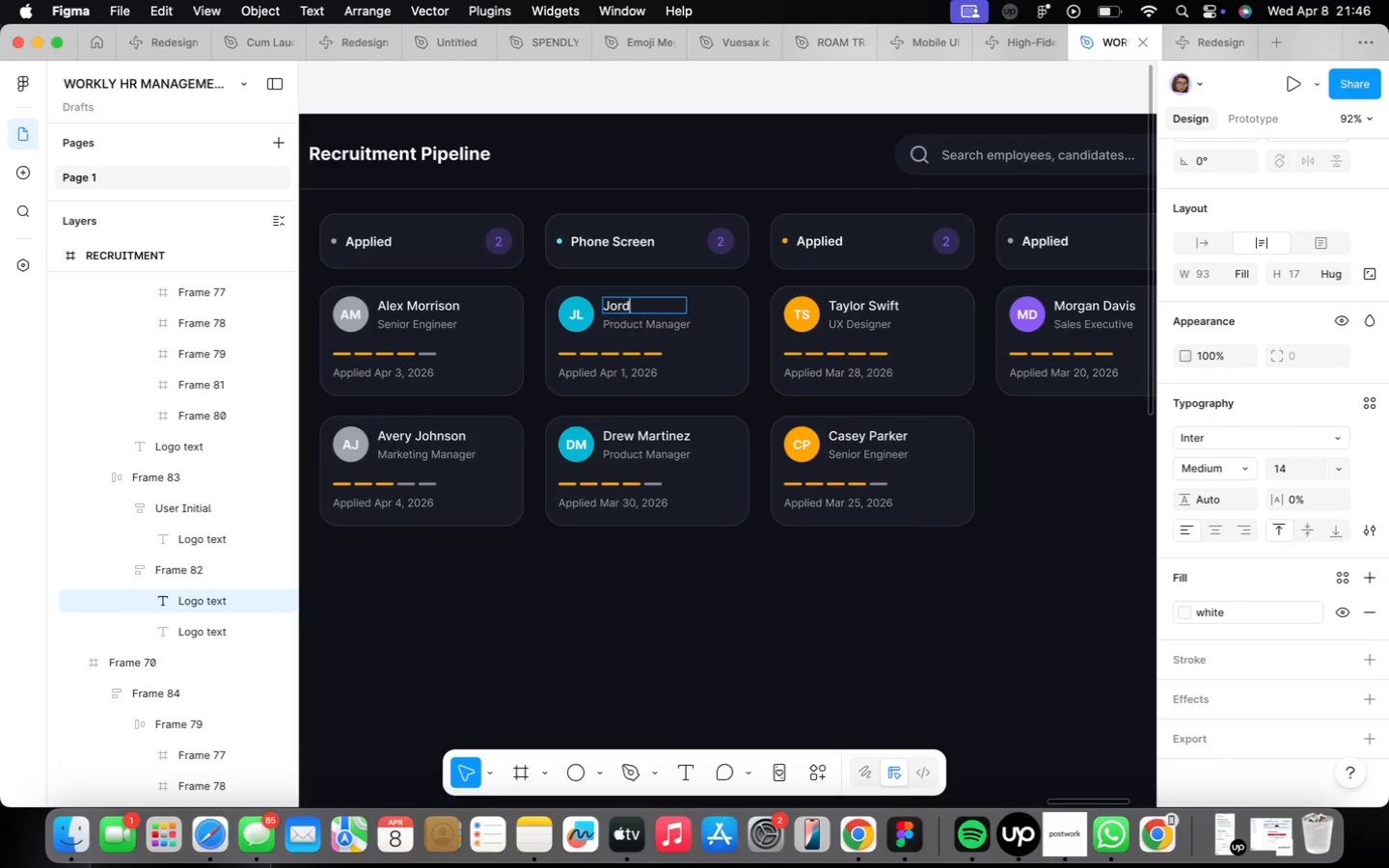 
key(Alt+D)
 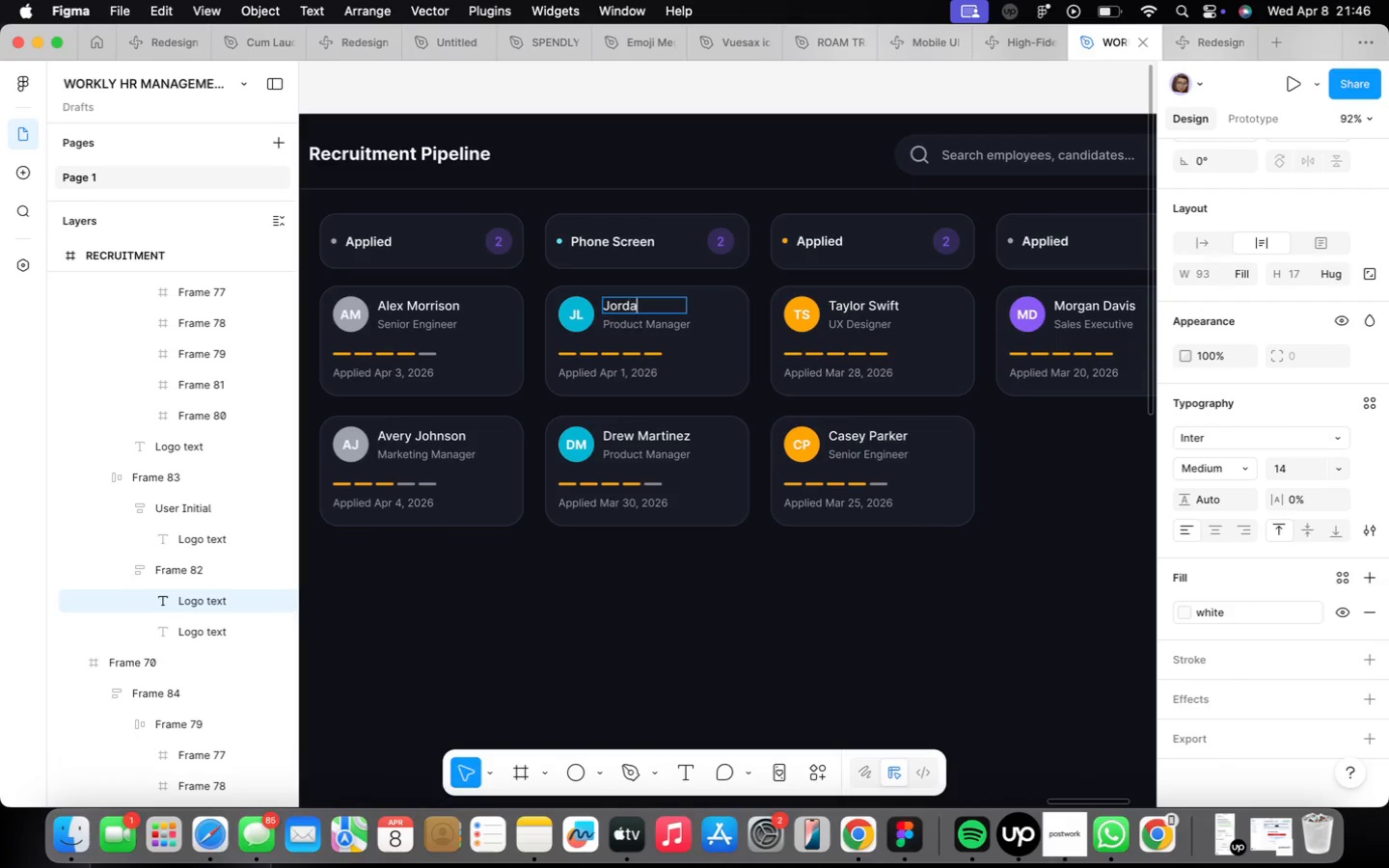 
key(Alt+A)
 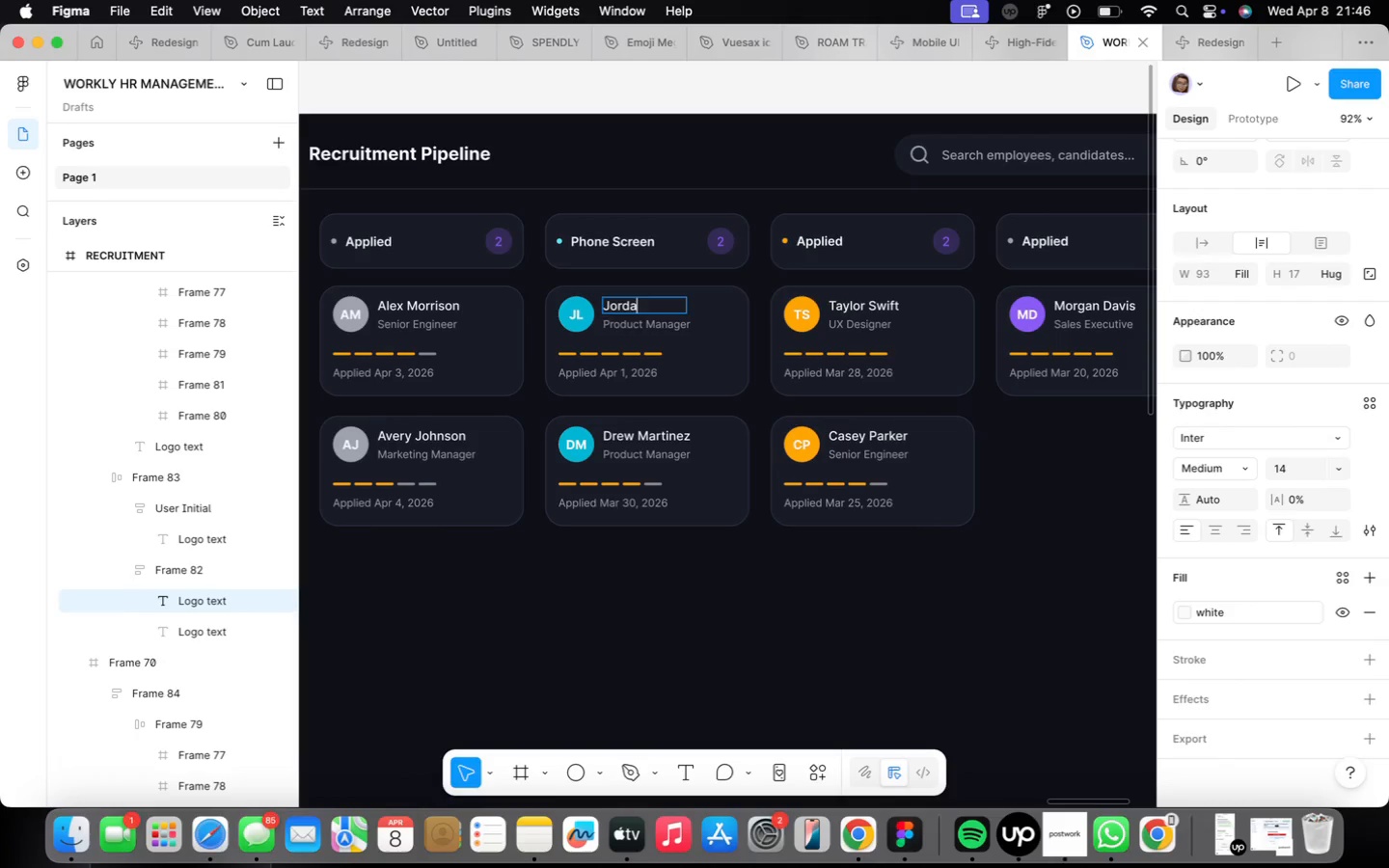 
key(Alt+N)
 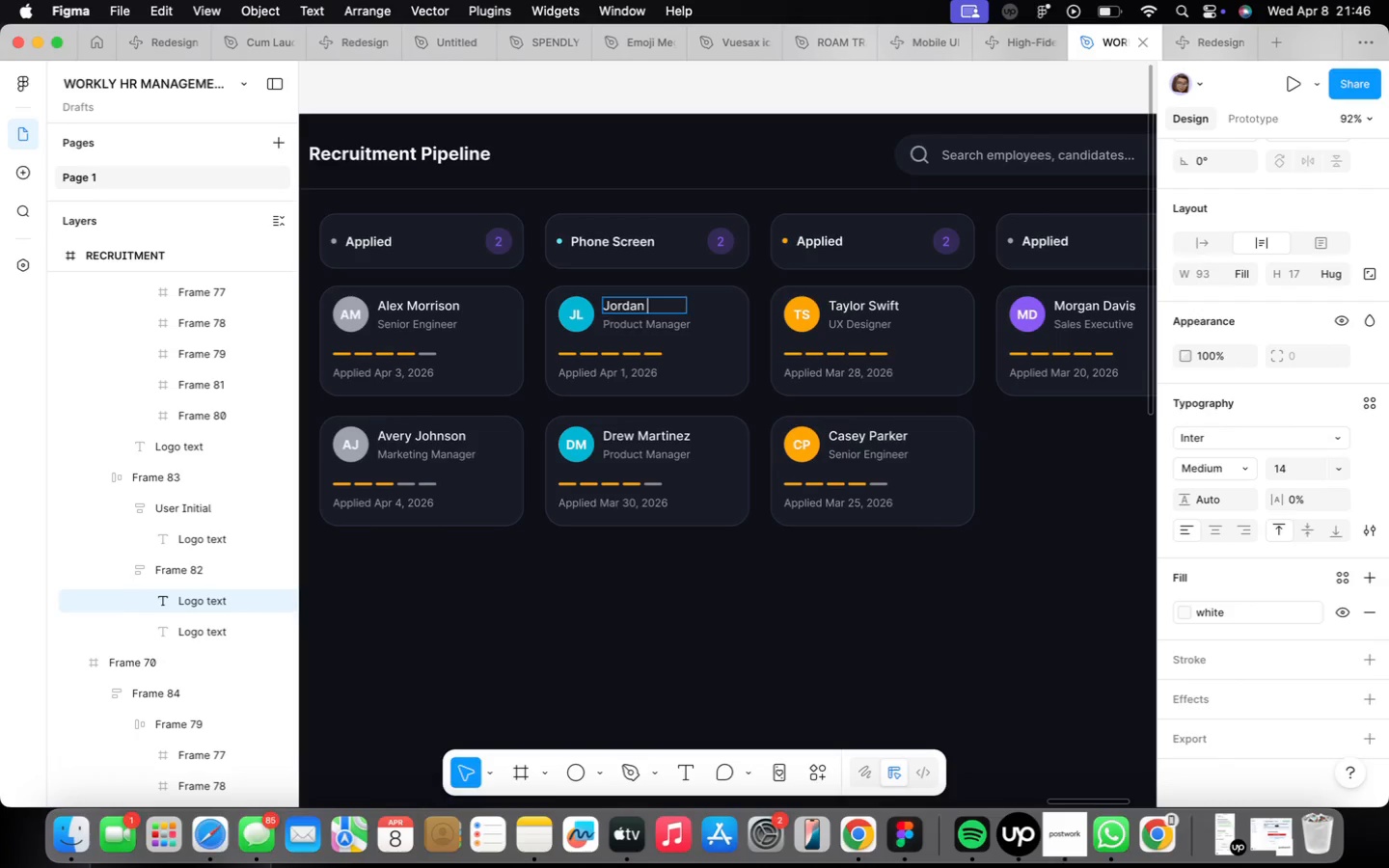 
key(Alt+Space)
 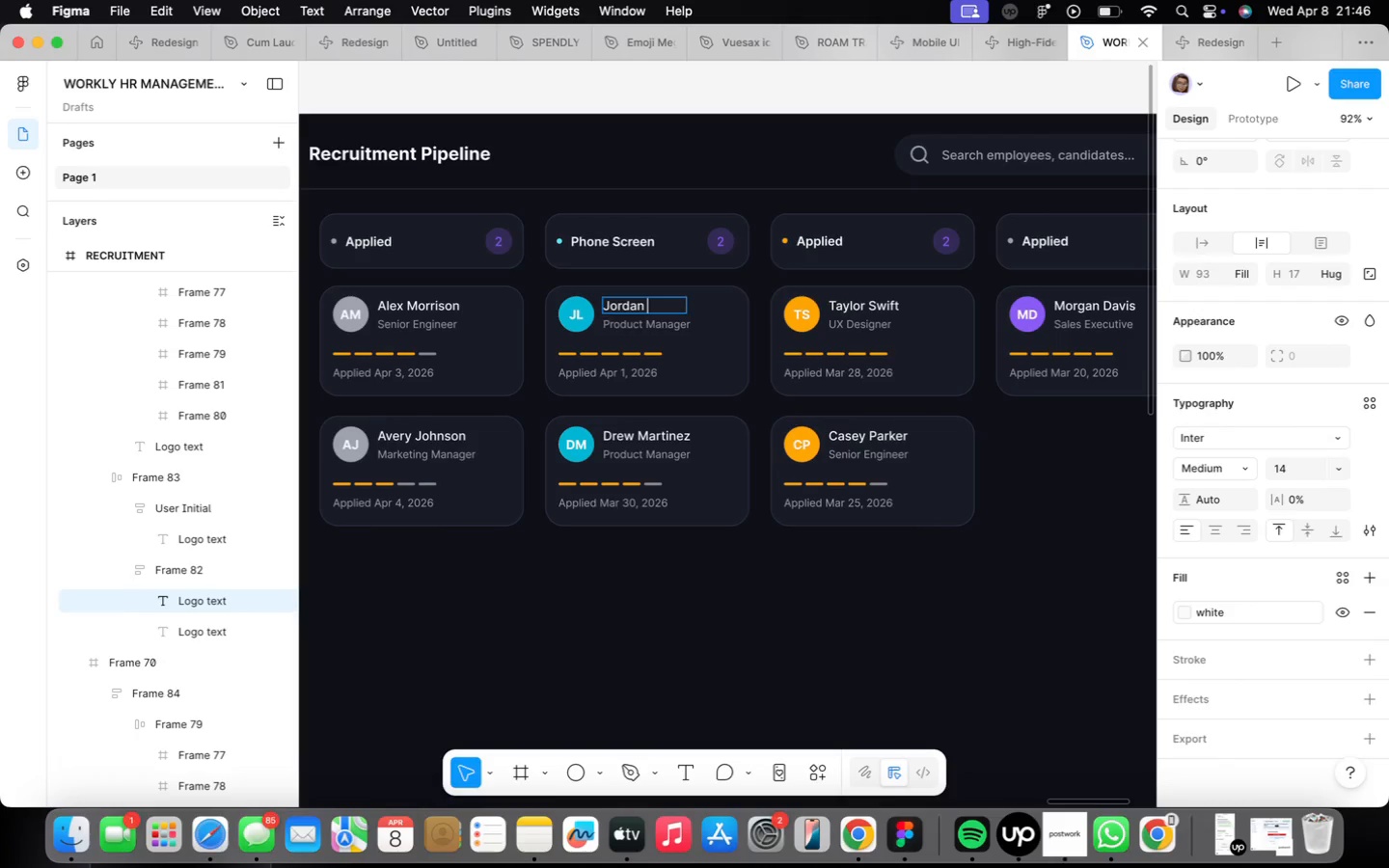 
key(Alt+Shift+ShiftLeft)
 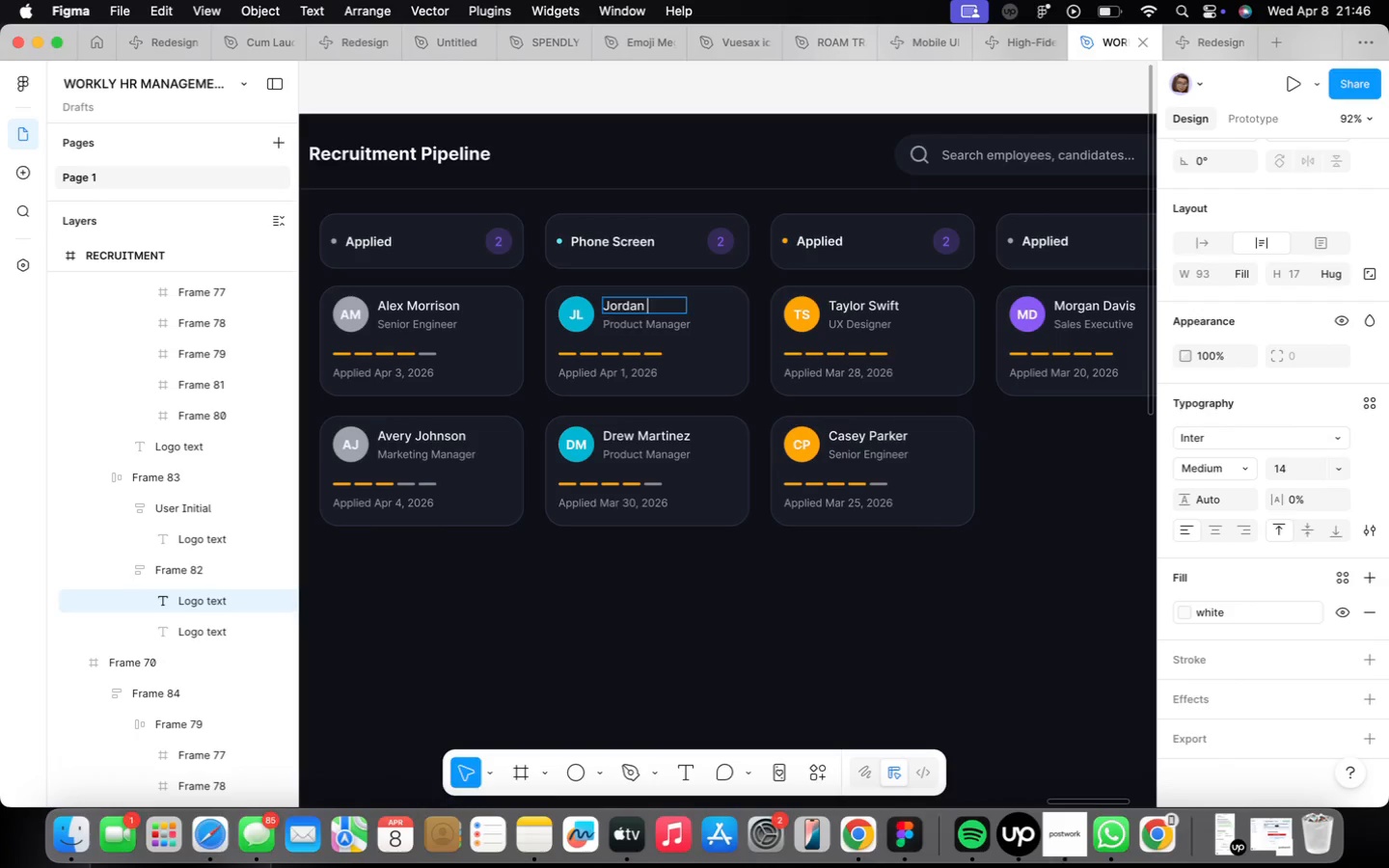 
key(Alt+Shift+CapsLock)
 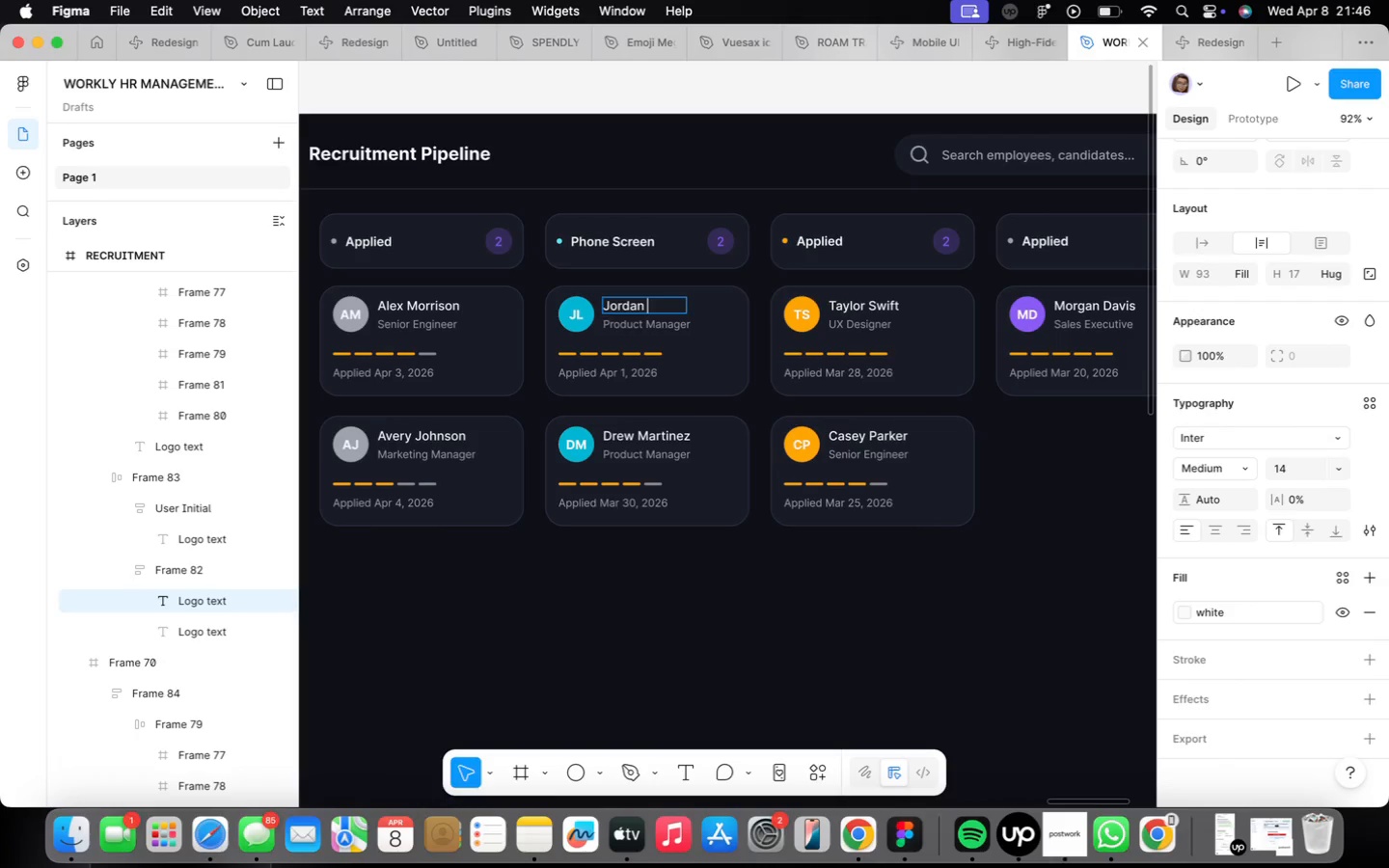 
key(Alt+L)
 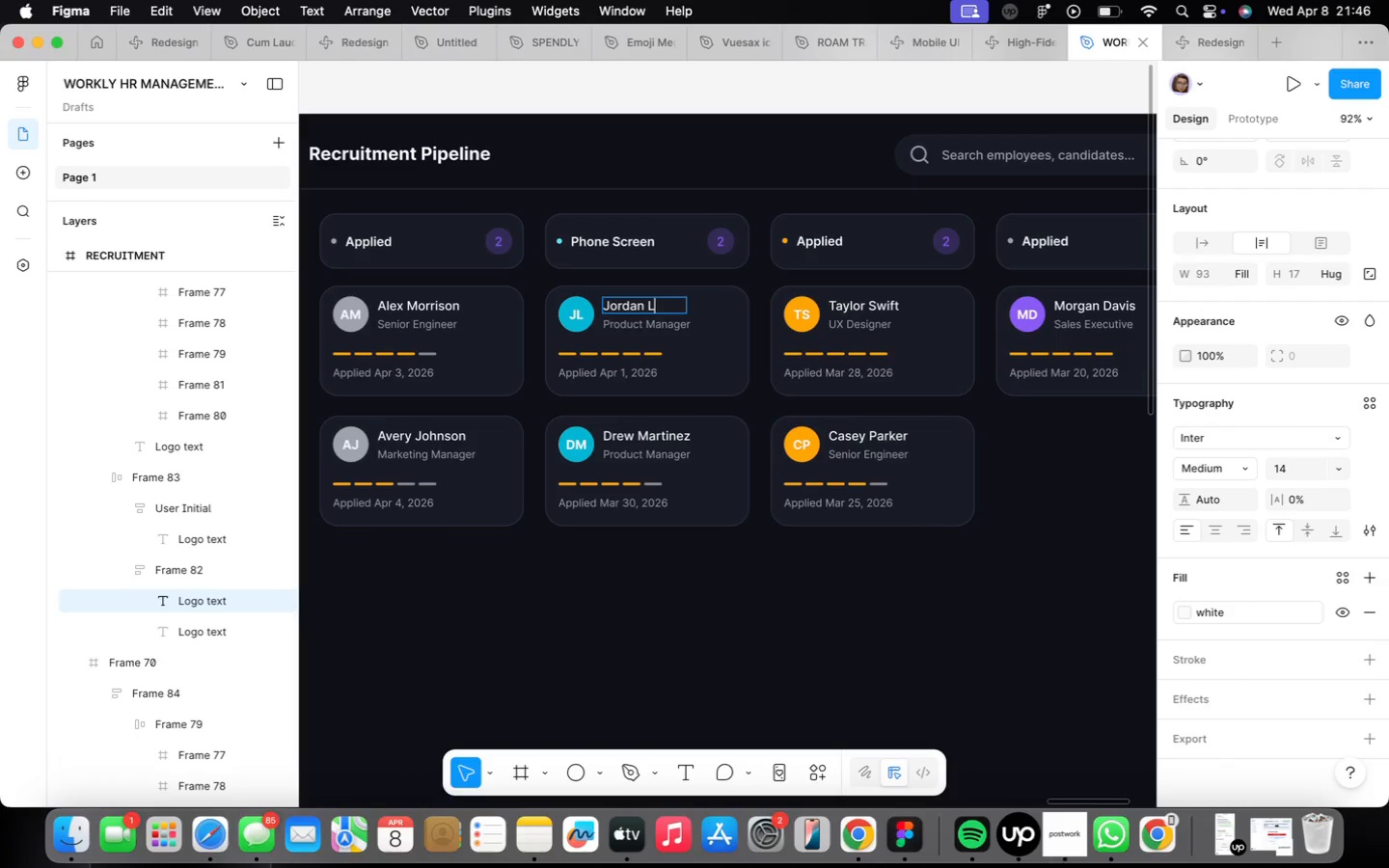 
key(Alt+CapsLock)
 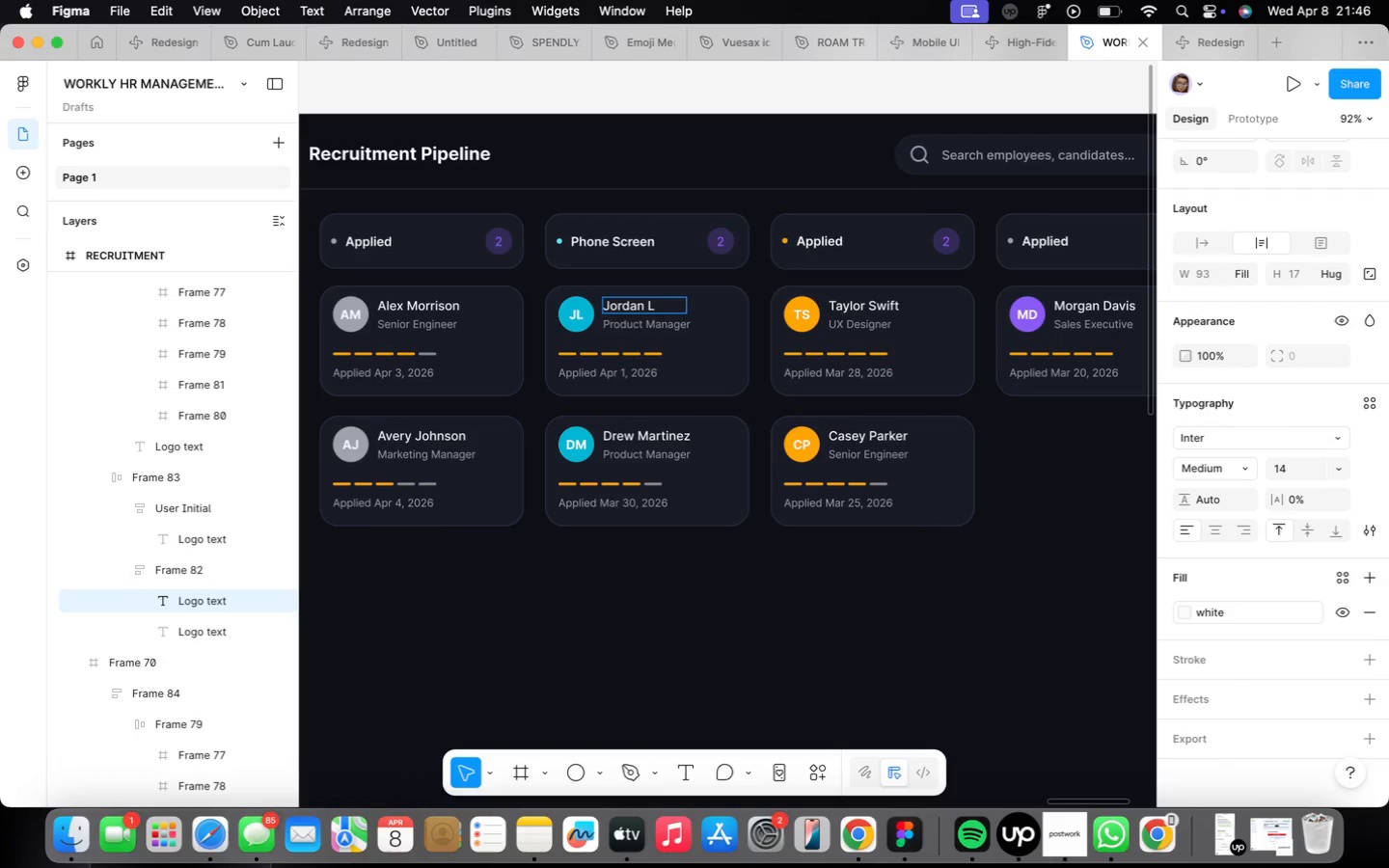 
key(Alt+E)
 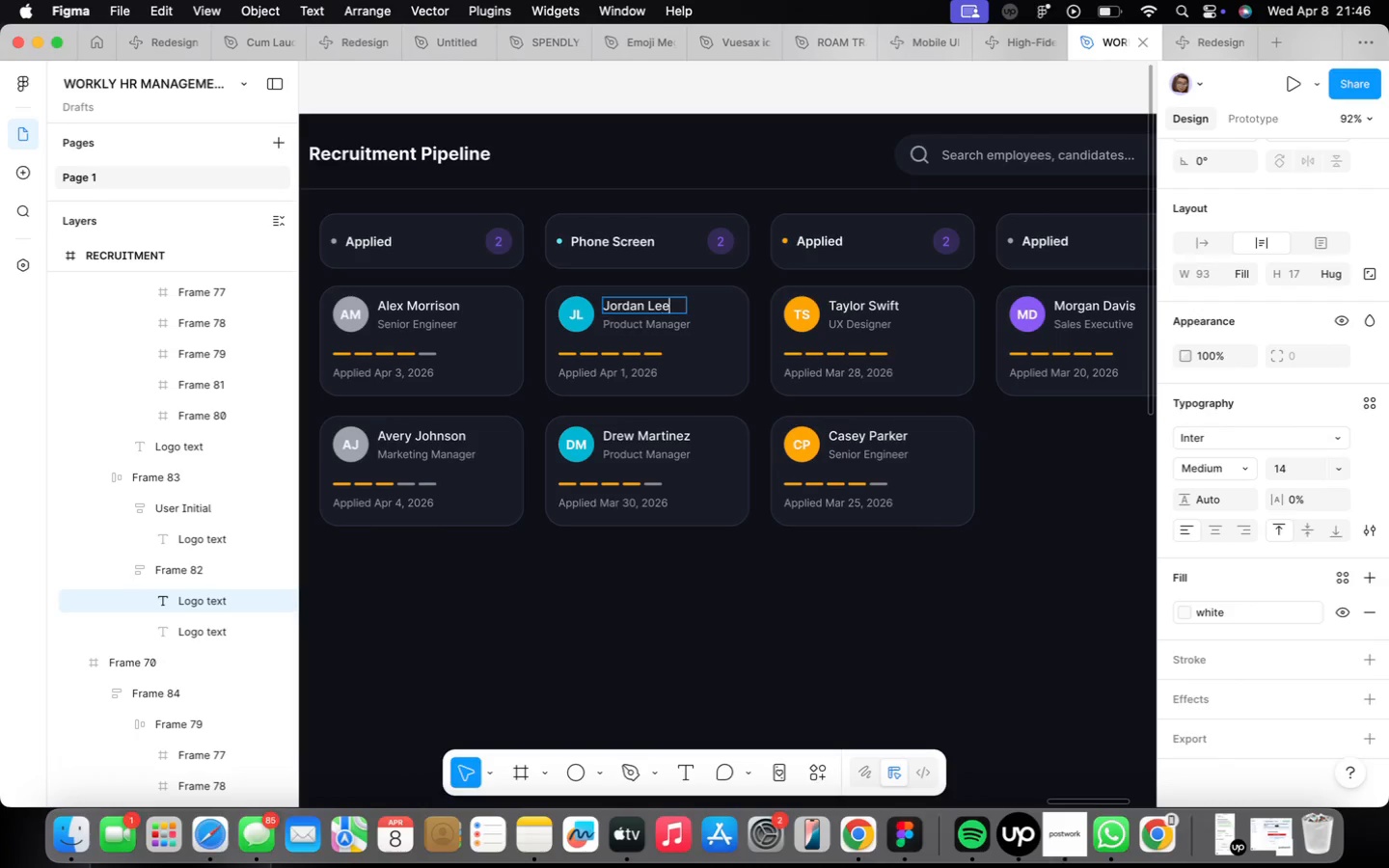 
key(Alt+E)
 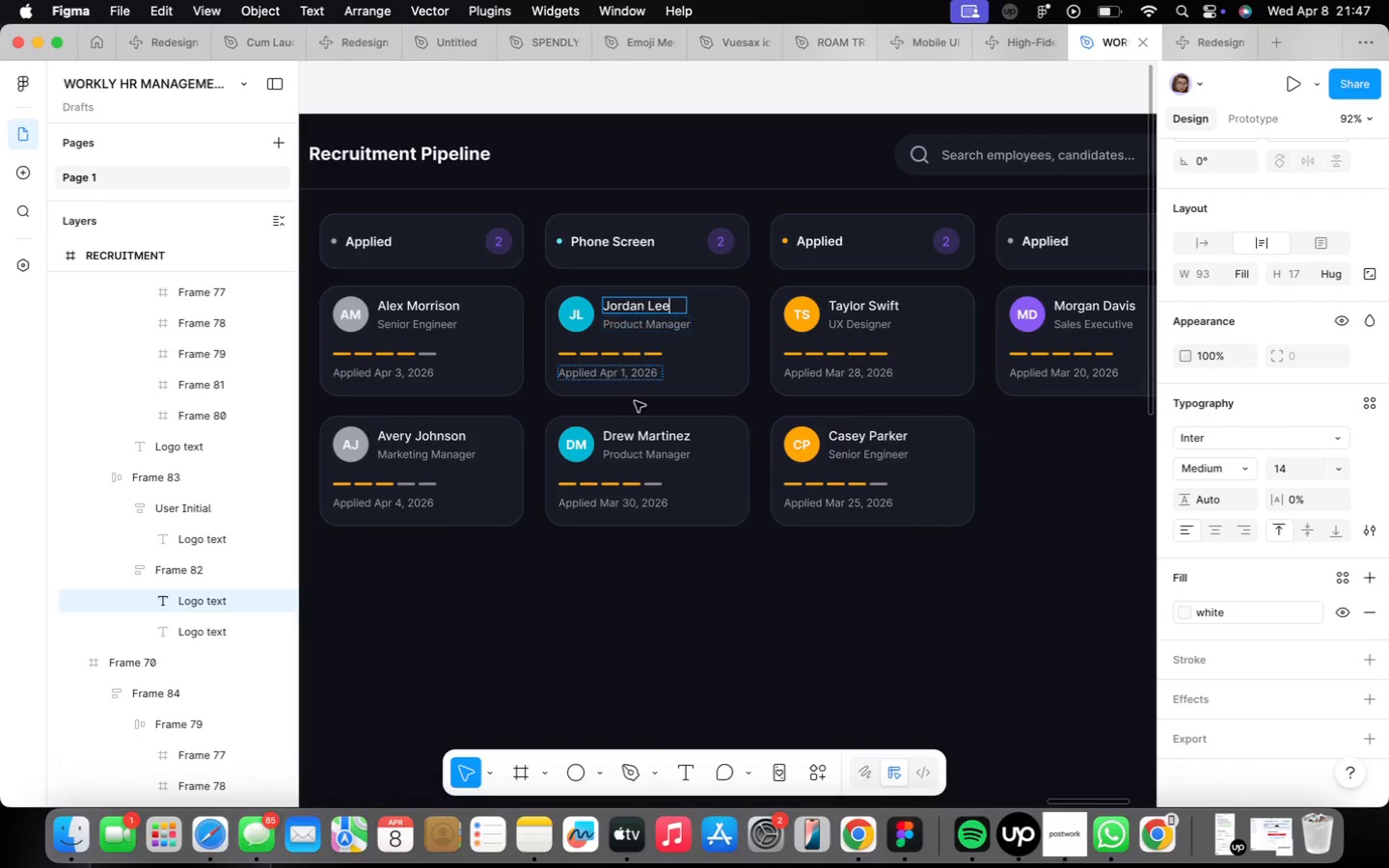 
wait(5.85)
 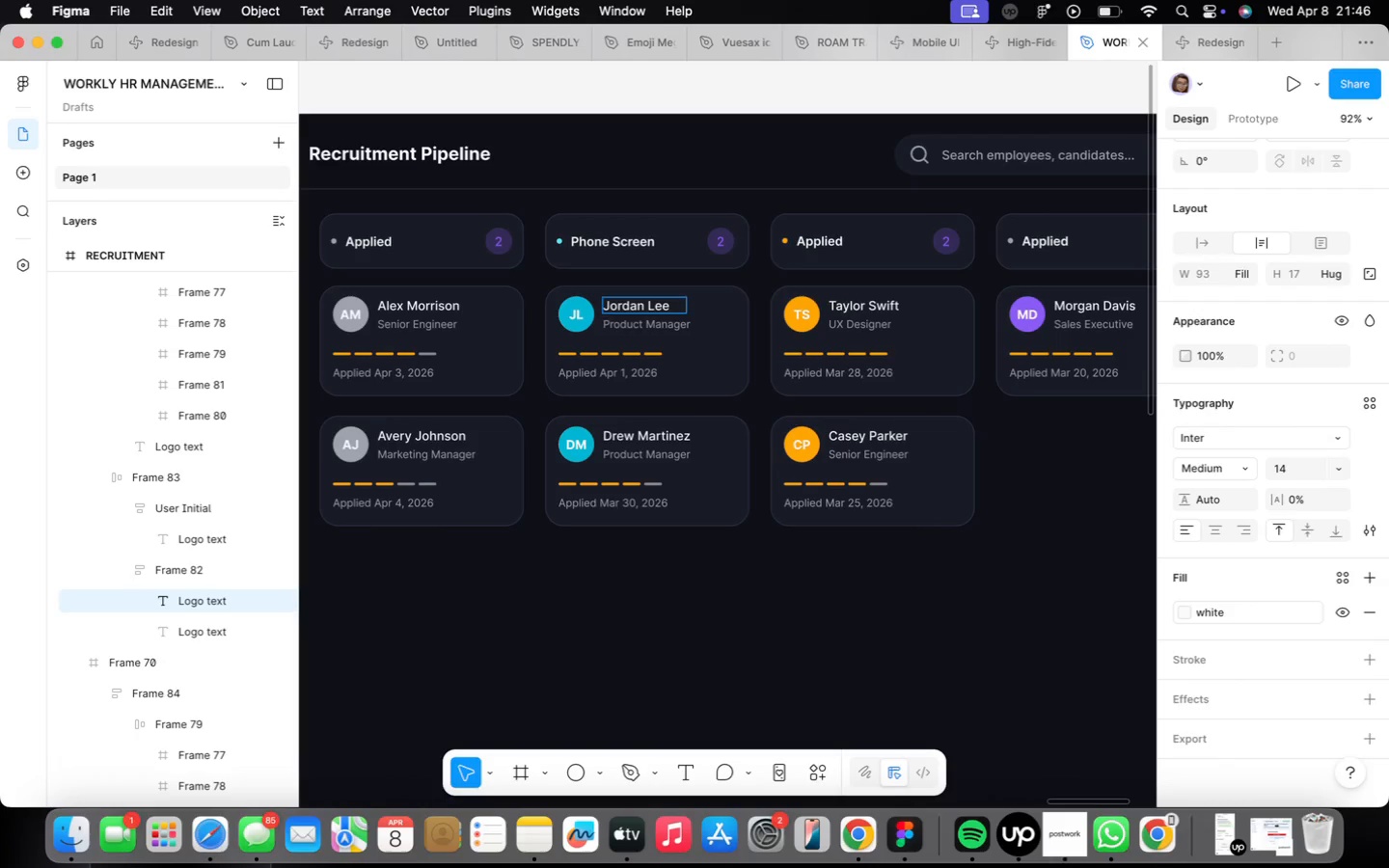 
scroll: coordinate [646, 547], scroll_direction: down, amount: 2.0
 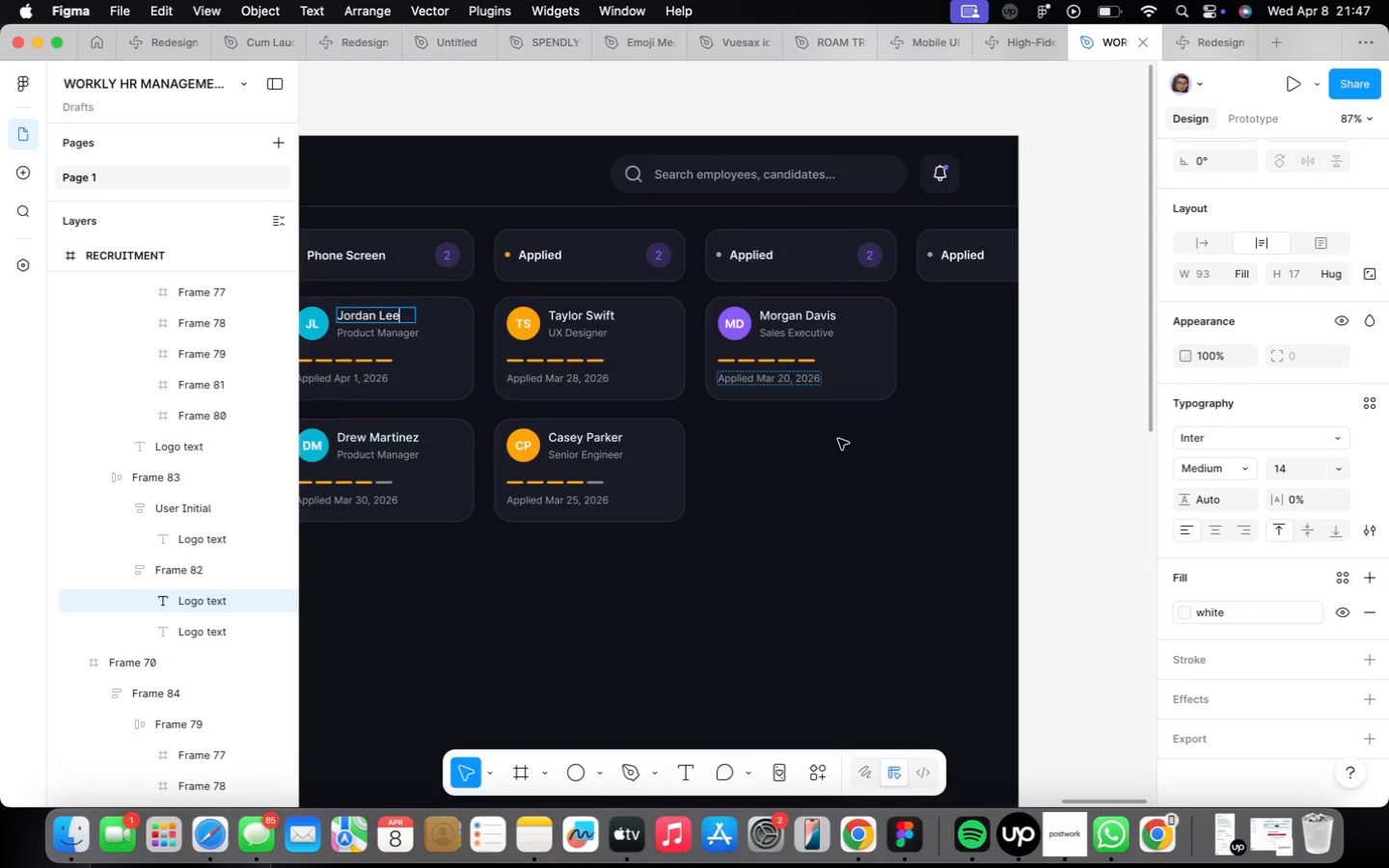 
wait(7.07)
 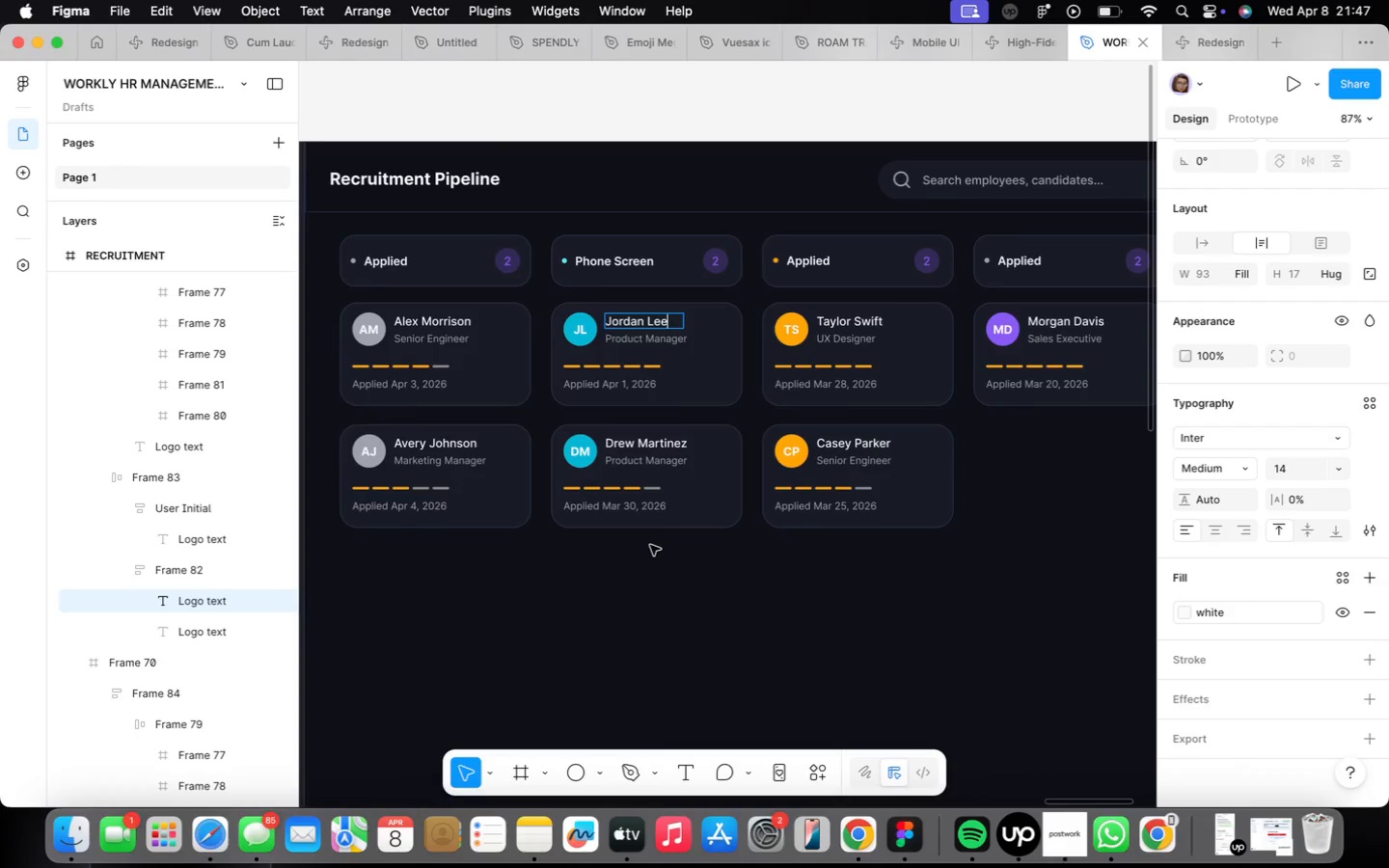 
scroll: coordinate [735, 360], scroll_direction: up, amount: 2.0
 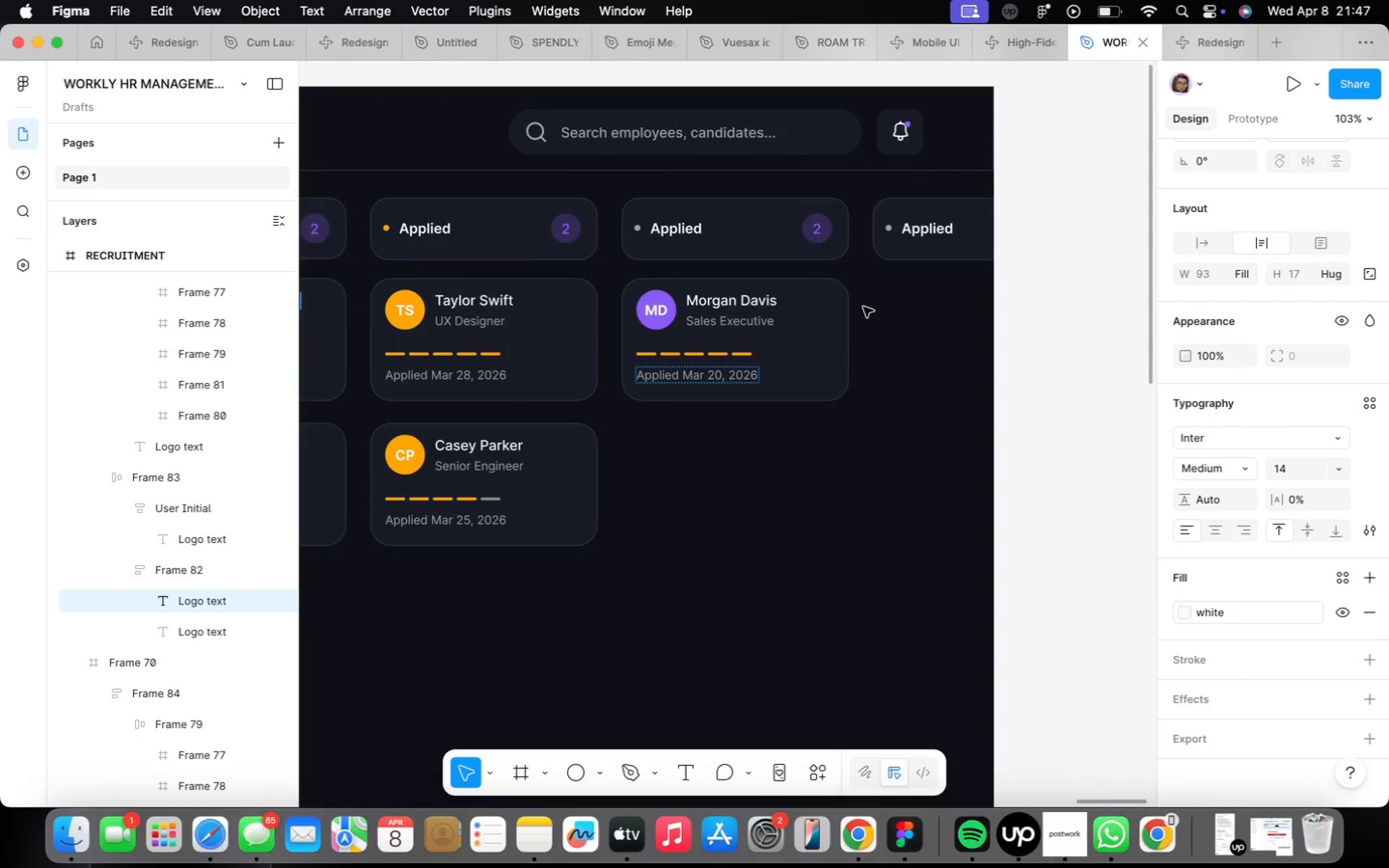 
left_click([794, 343])
 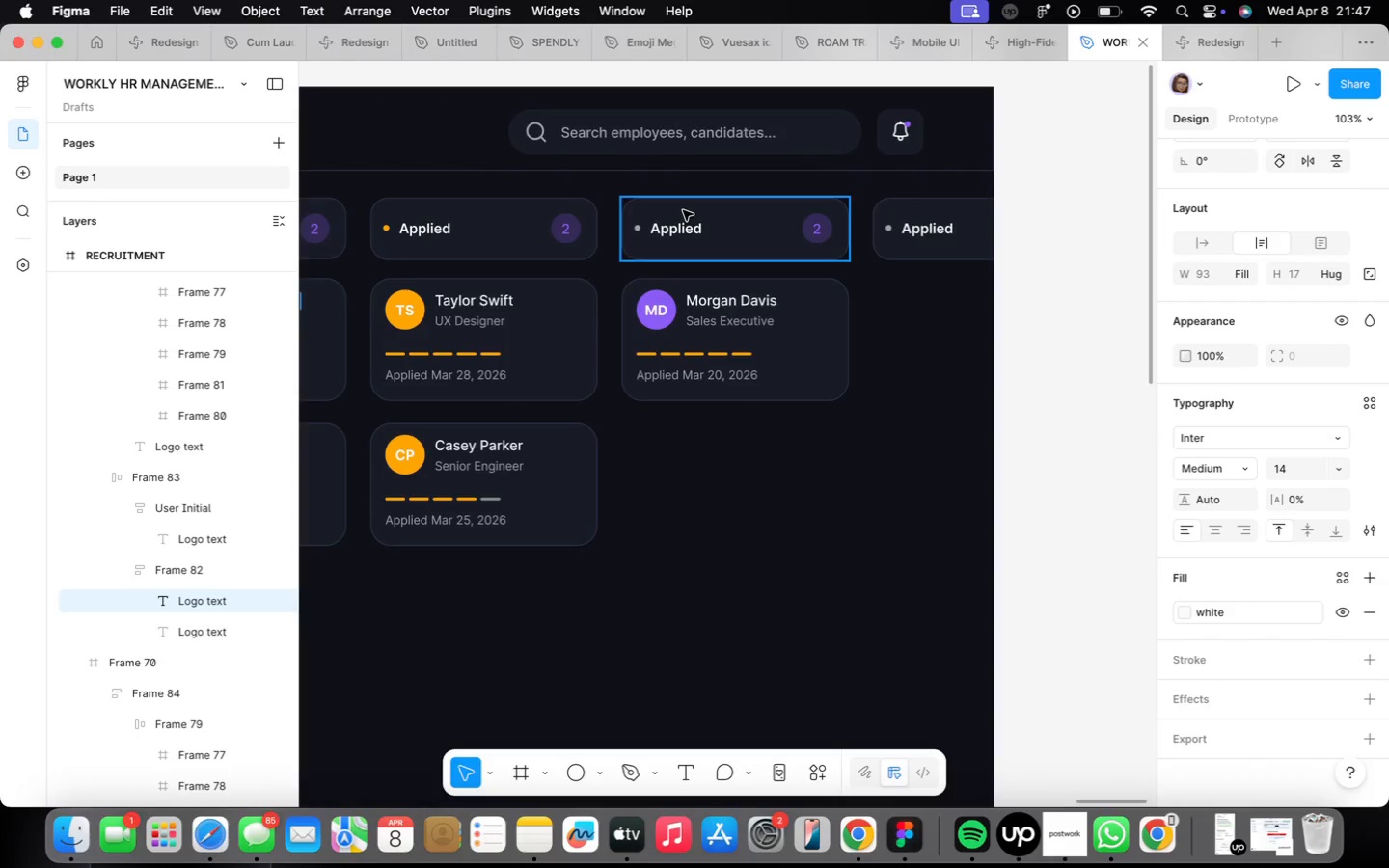 
left_click([681, 210])
 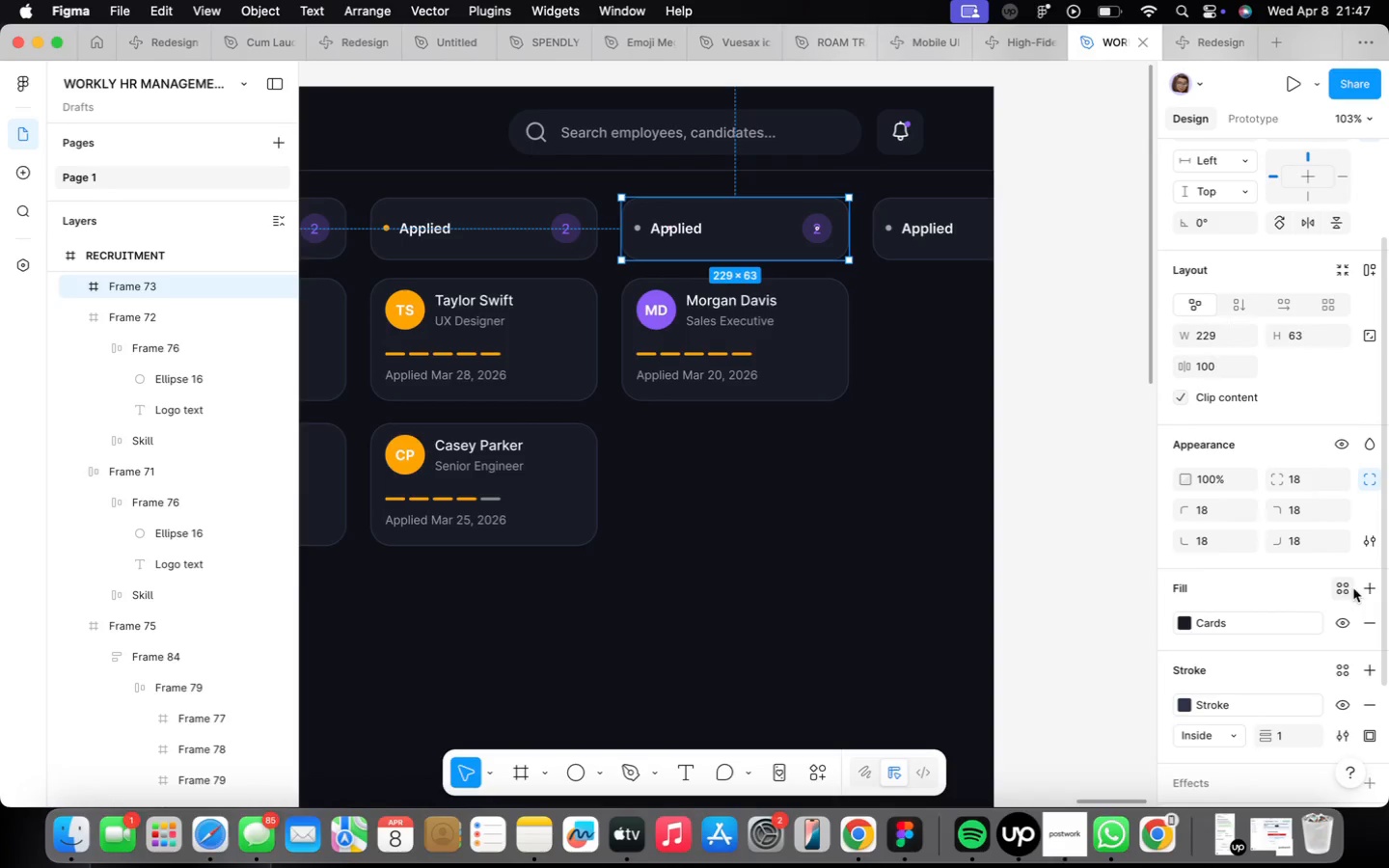 
scroll: coordinate [1258, 559], scroll_direction: down, amount: 28.0
 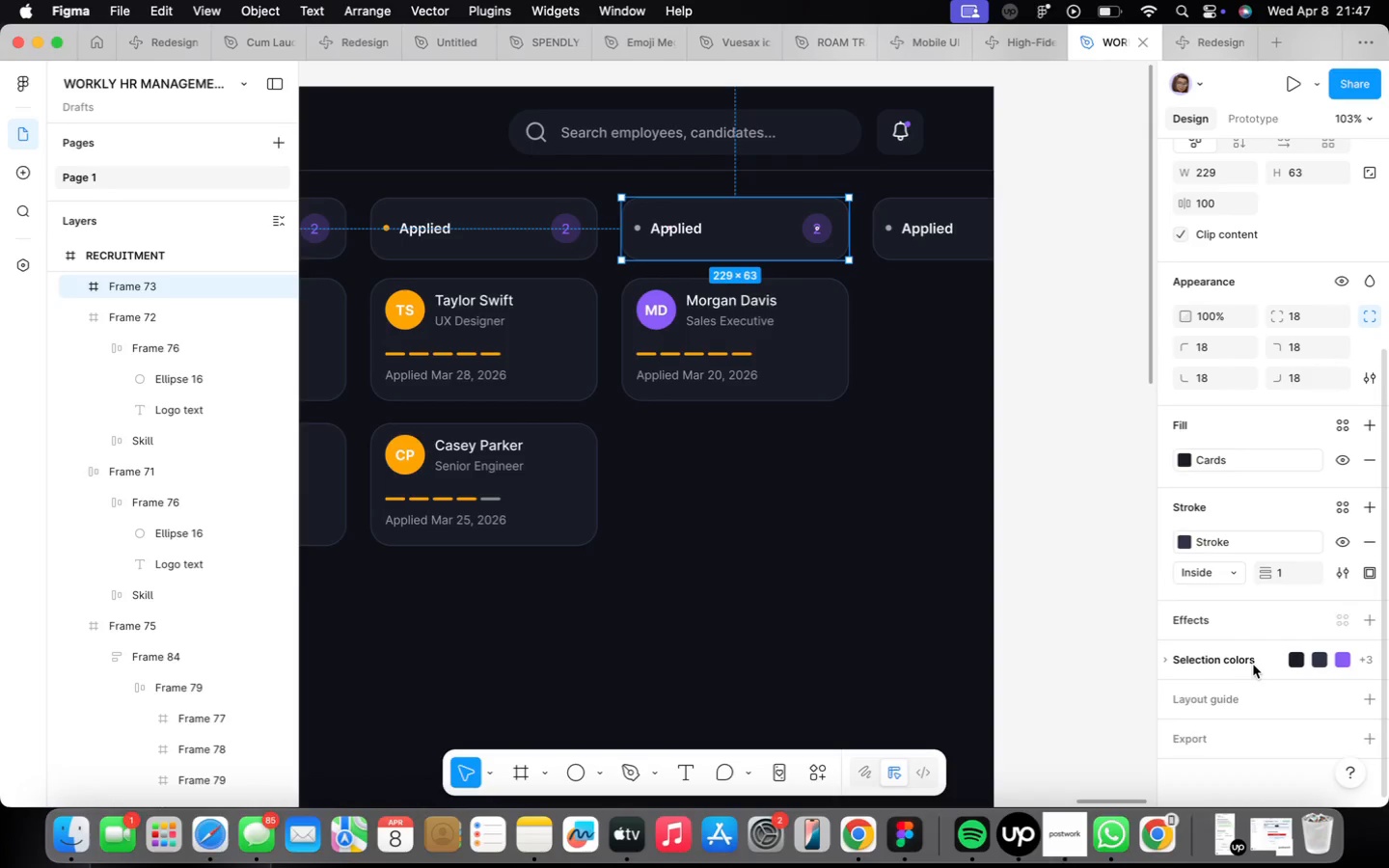 
left_click([1247, 665])
 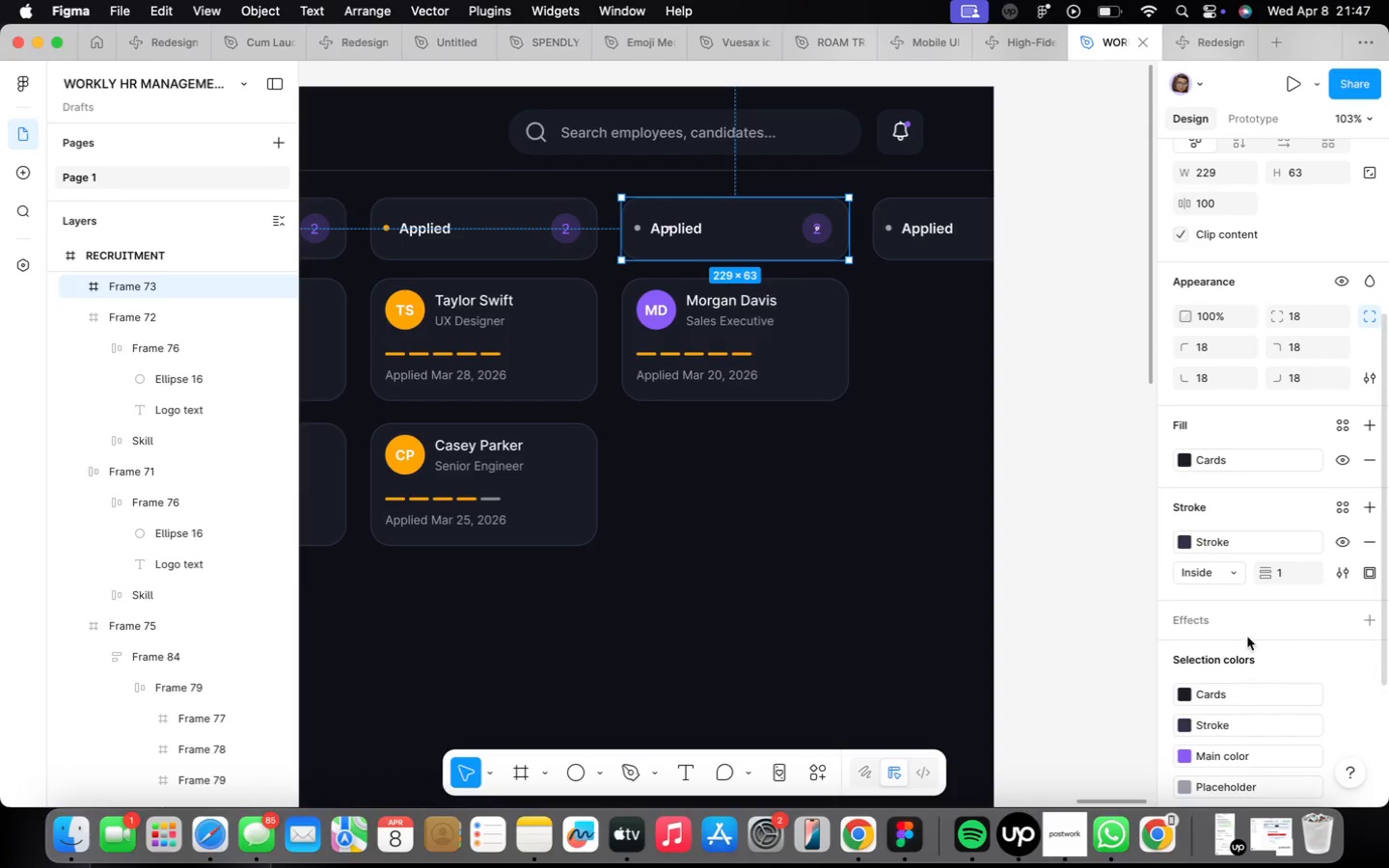 
scroll: coordinate [1243, 611], scroll_direction: down, amount: 29.0
 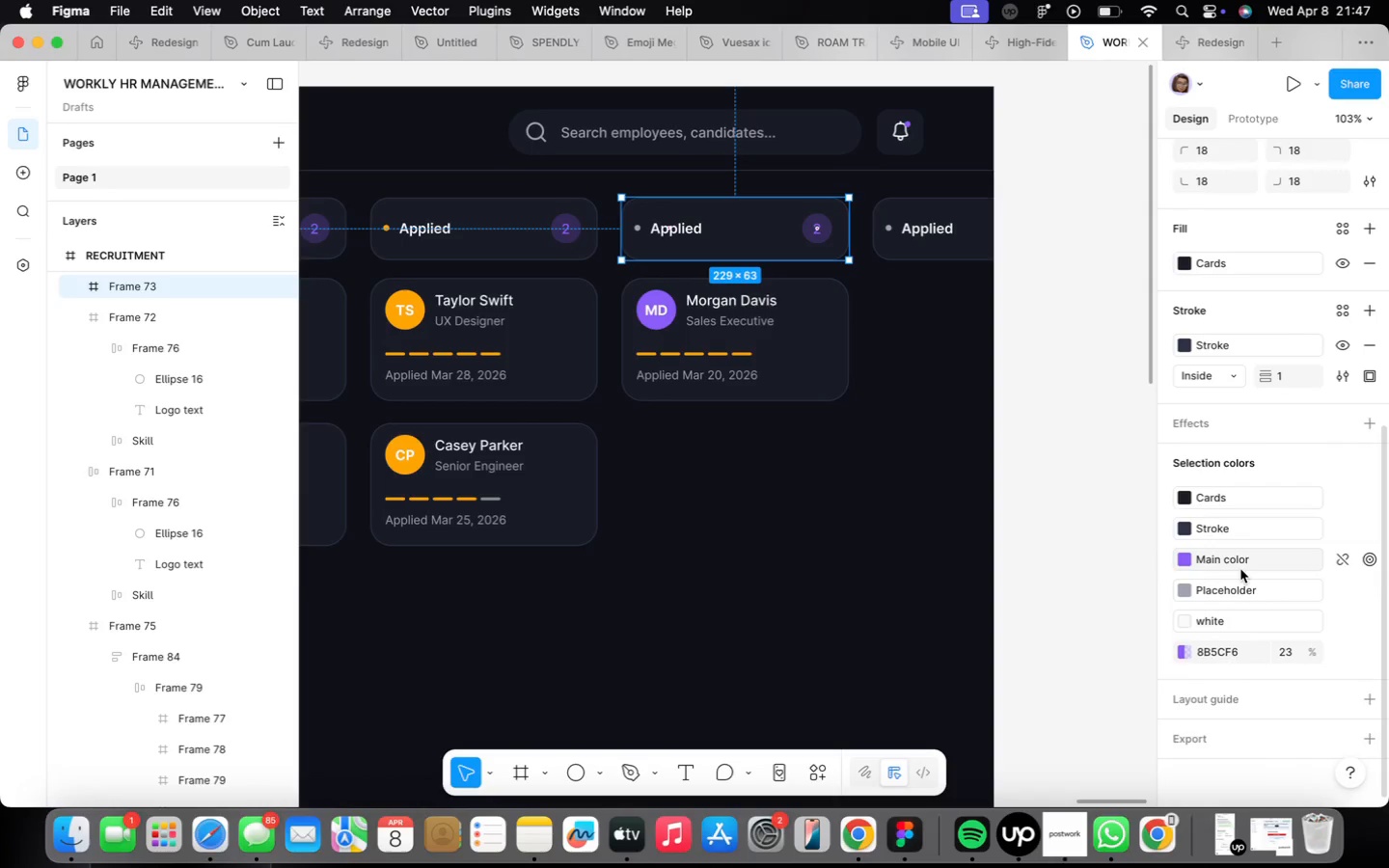 
left_click([1256, 584])
 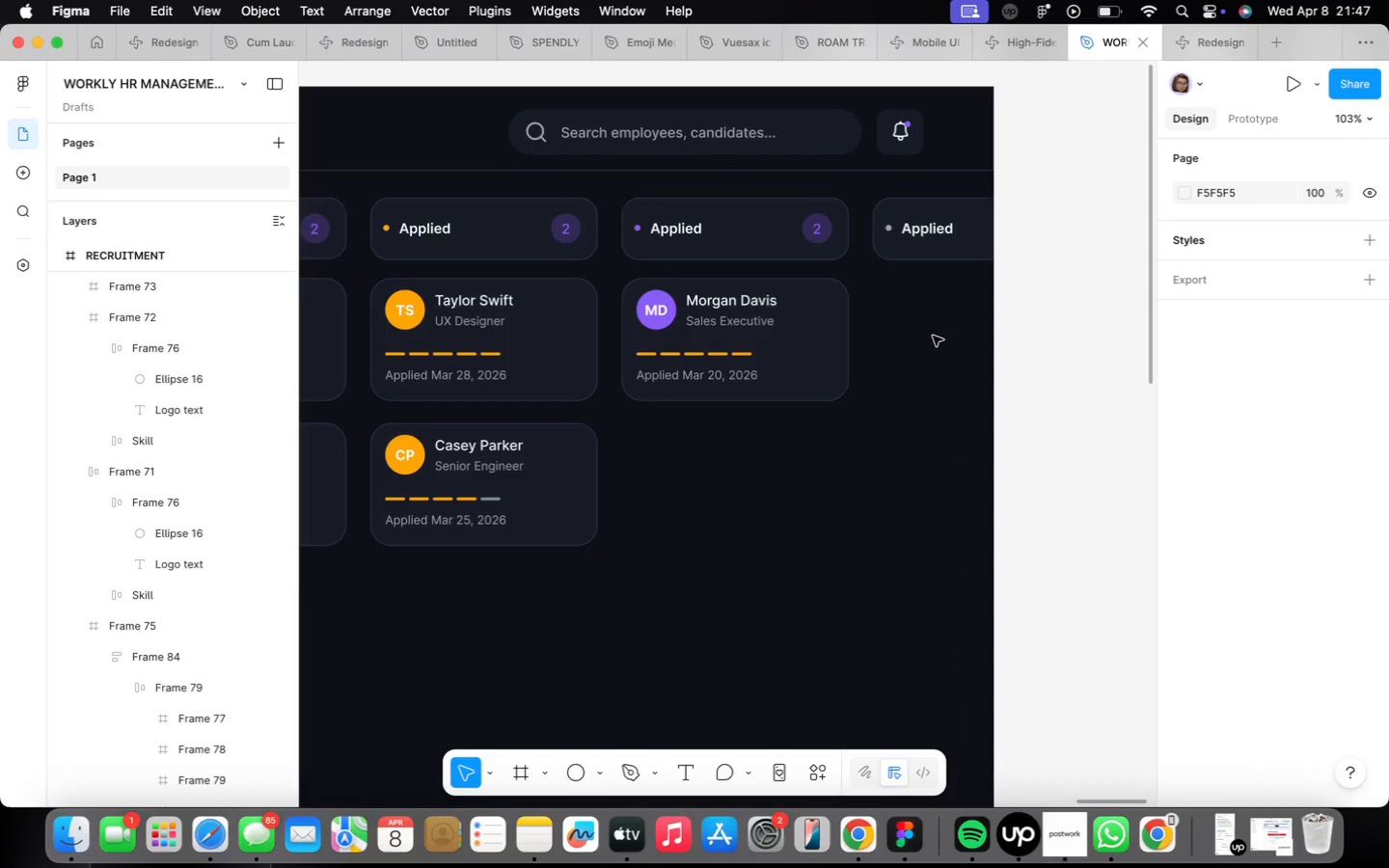 
left_click([757, 352])
 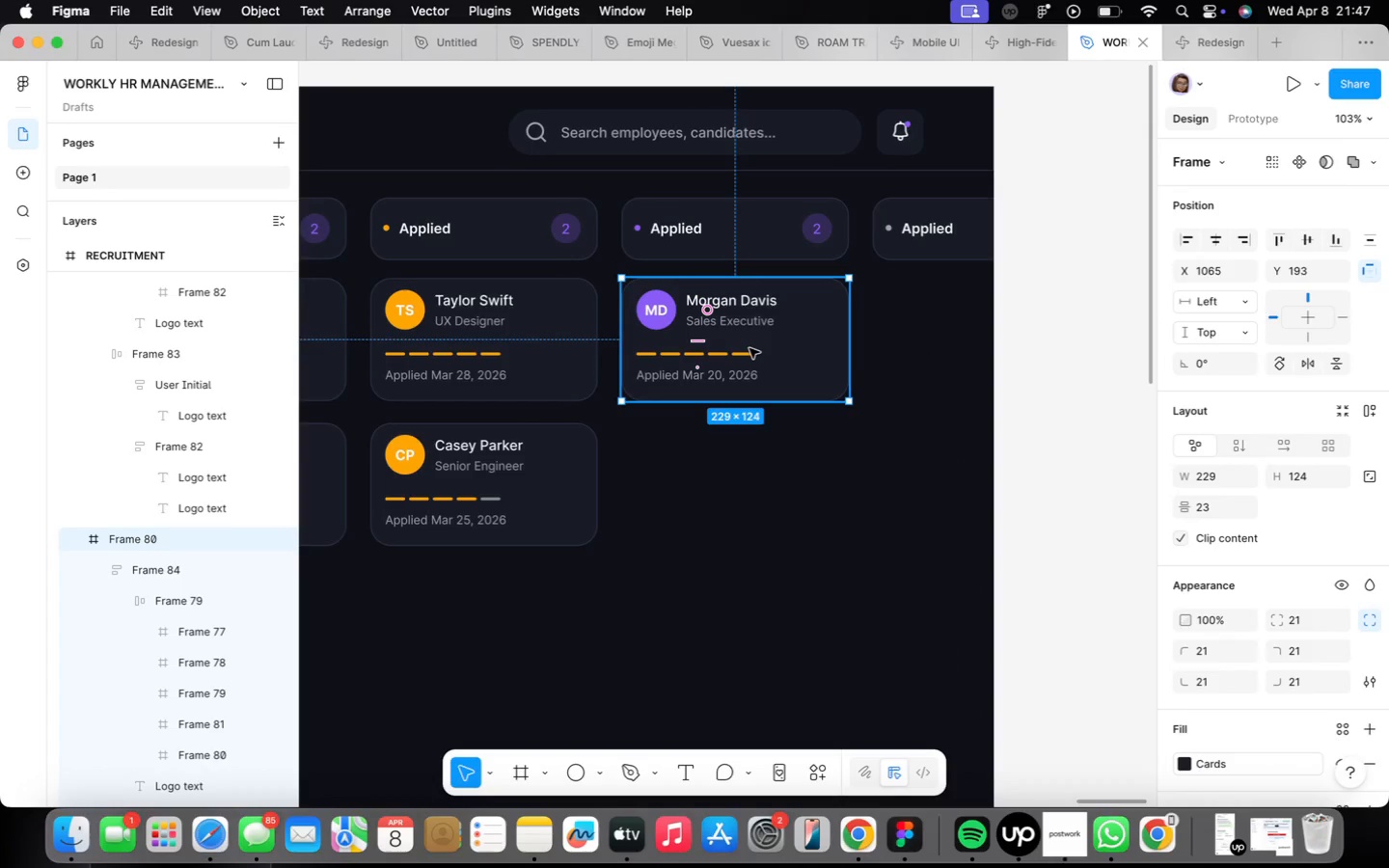 
hold_key(key=OptionLeft, duration=1.23)
left_click_drag(start_coordinate=[749, 348], to_coordinate=[867, 495])
 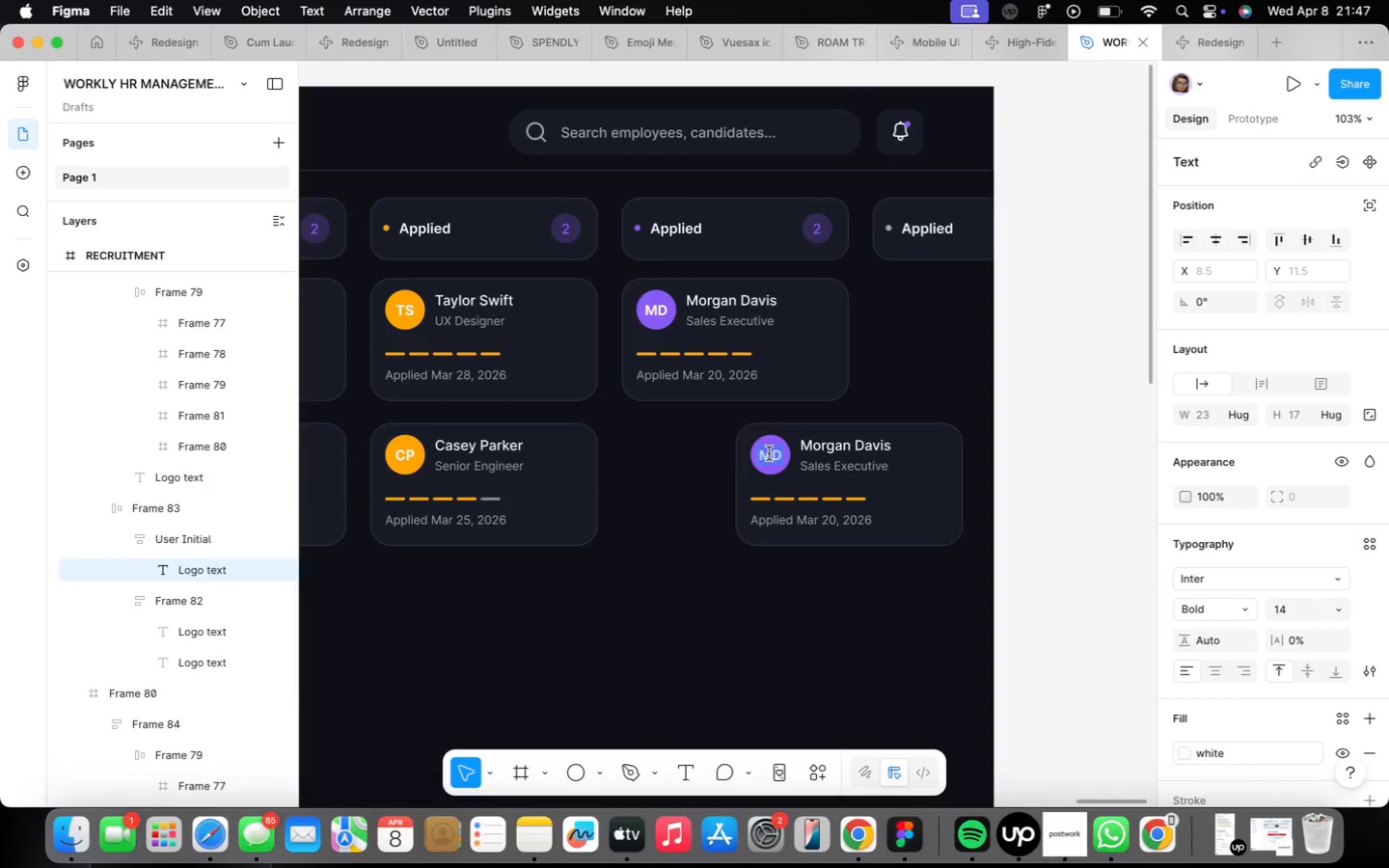 
key(Alt+CapsLock)
 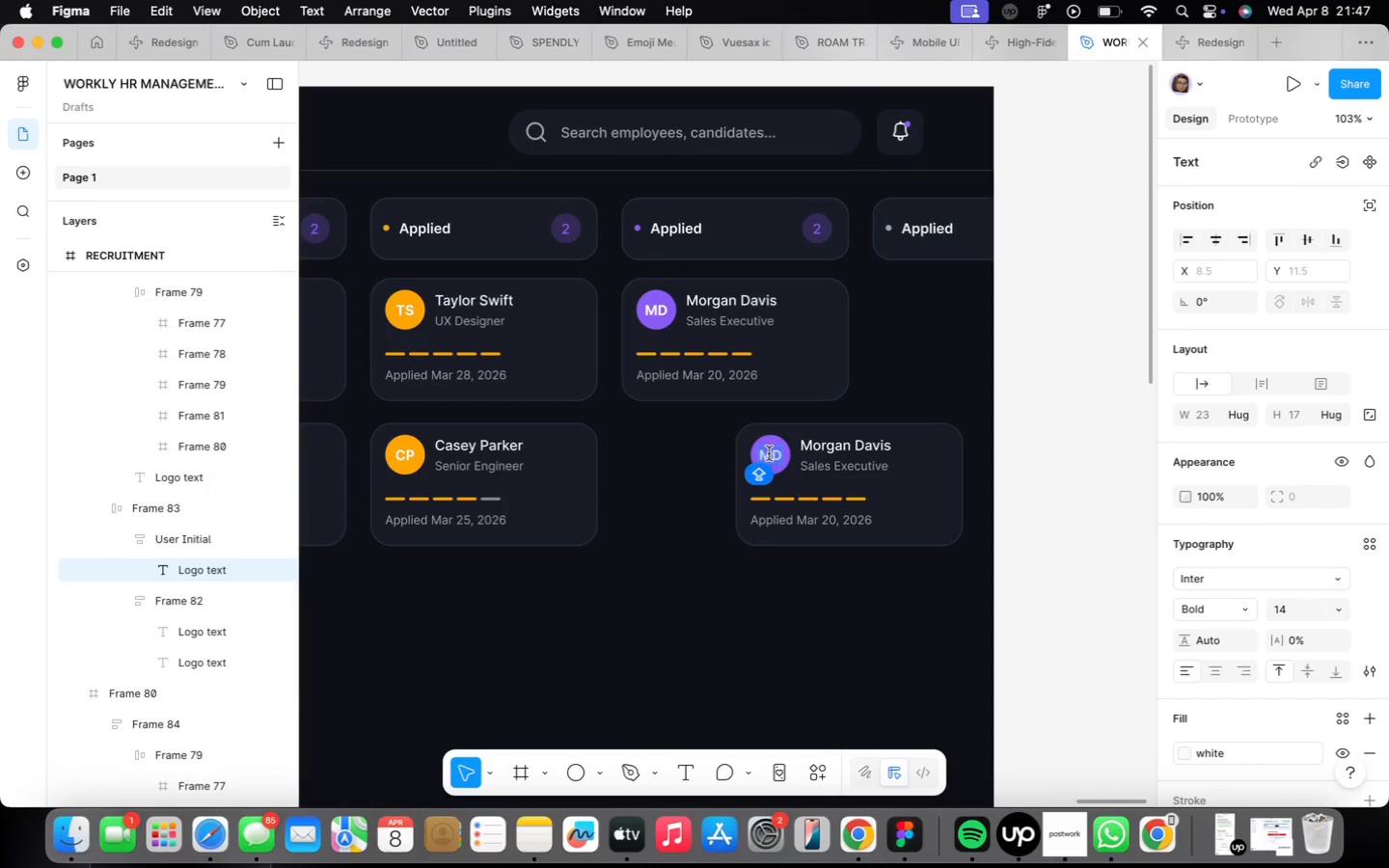 
key(Alt+R)
 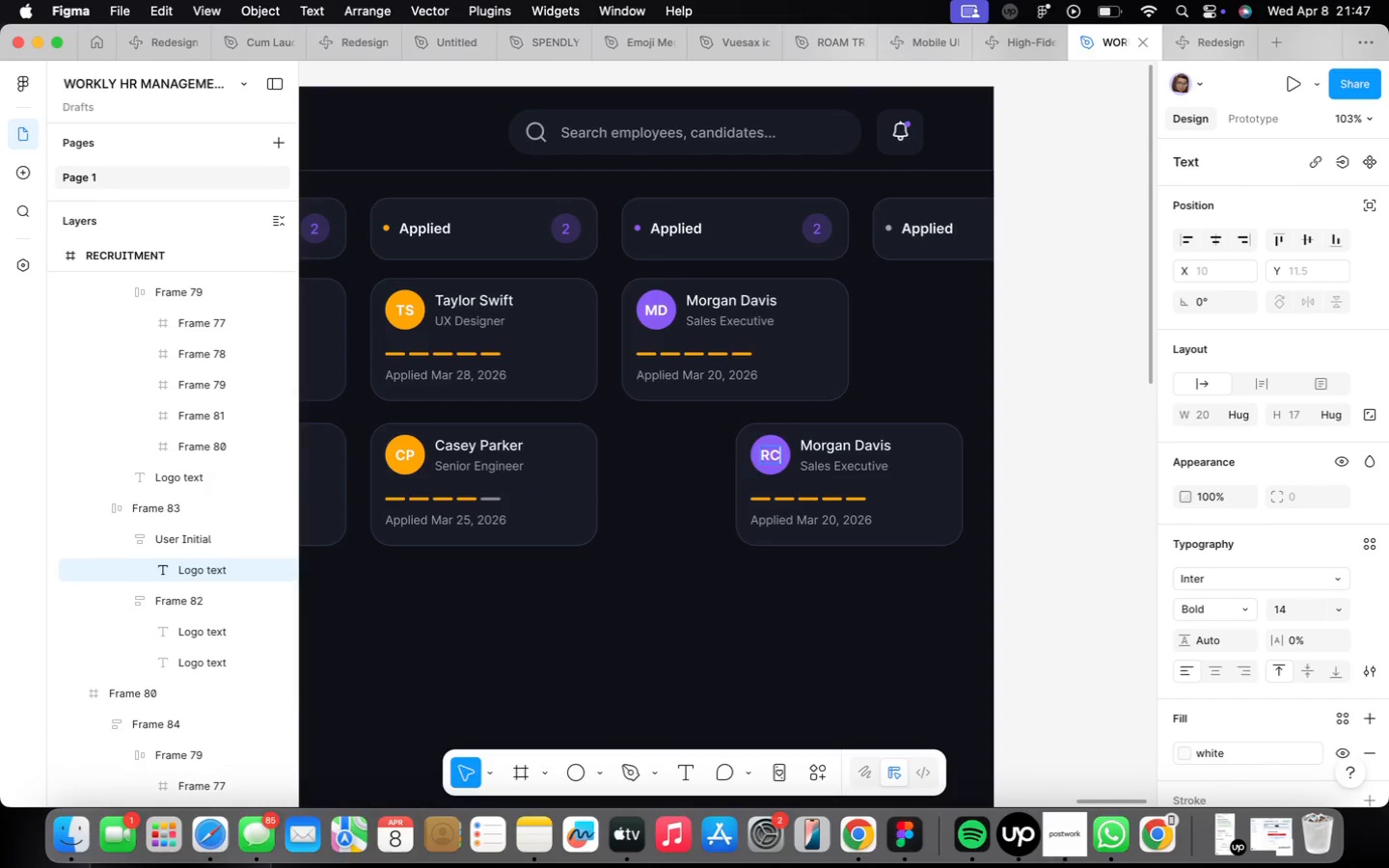 
key(Alt+C)
 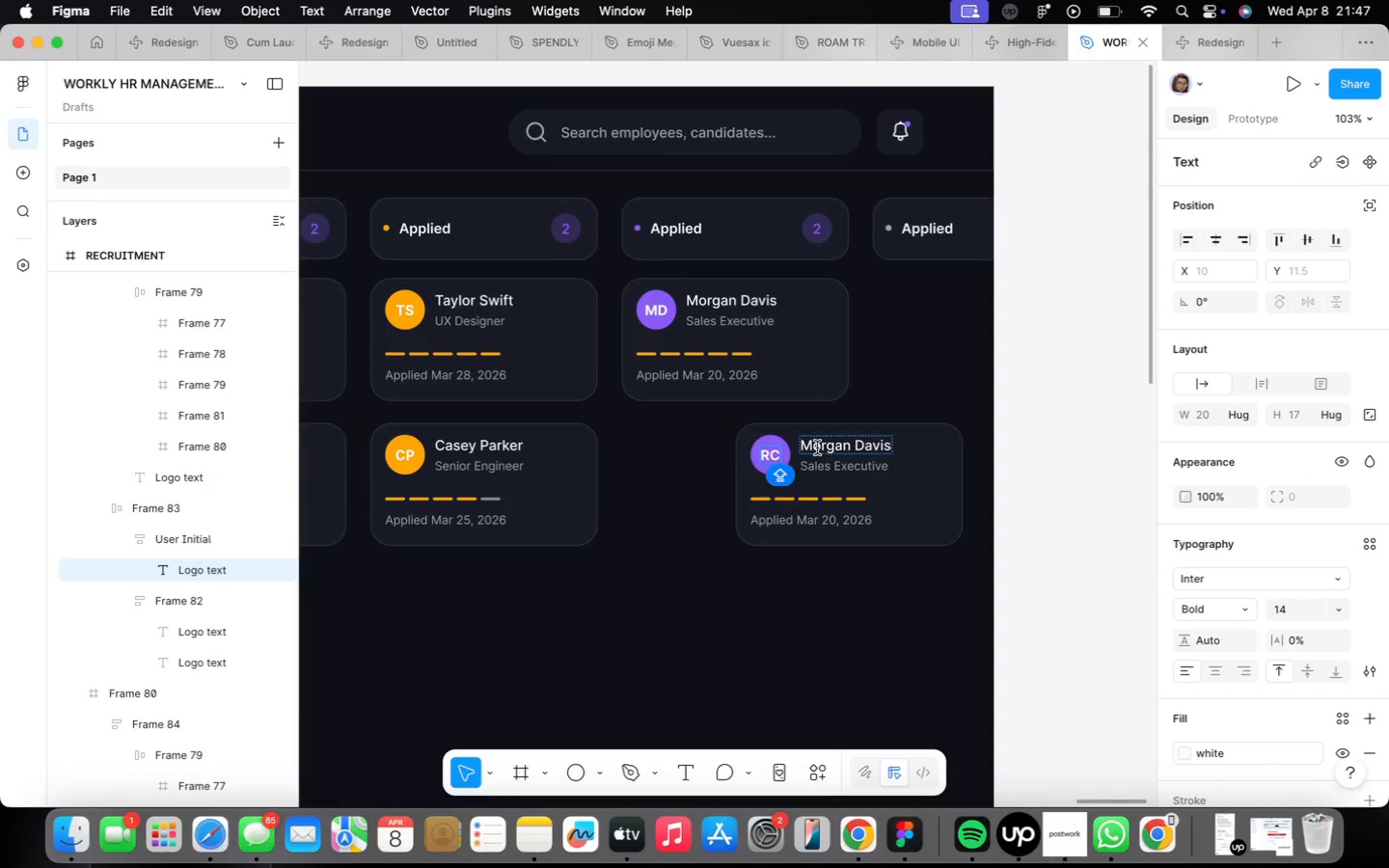 
double_click([817, 448])
 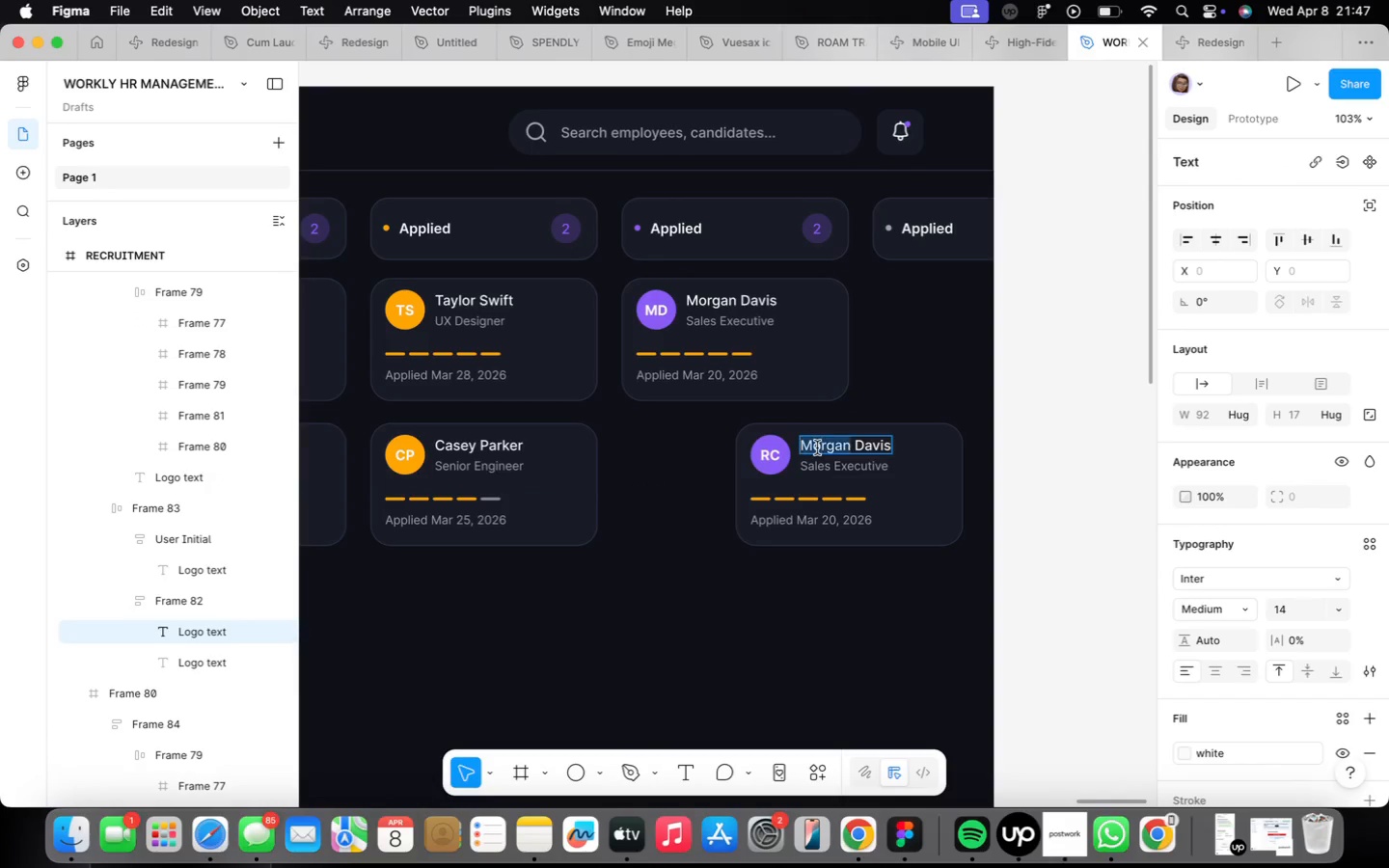 
triple_click([817, 448])
 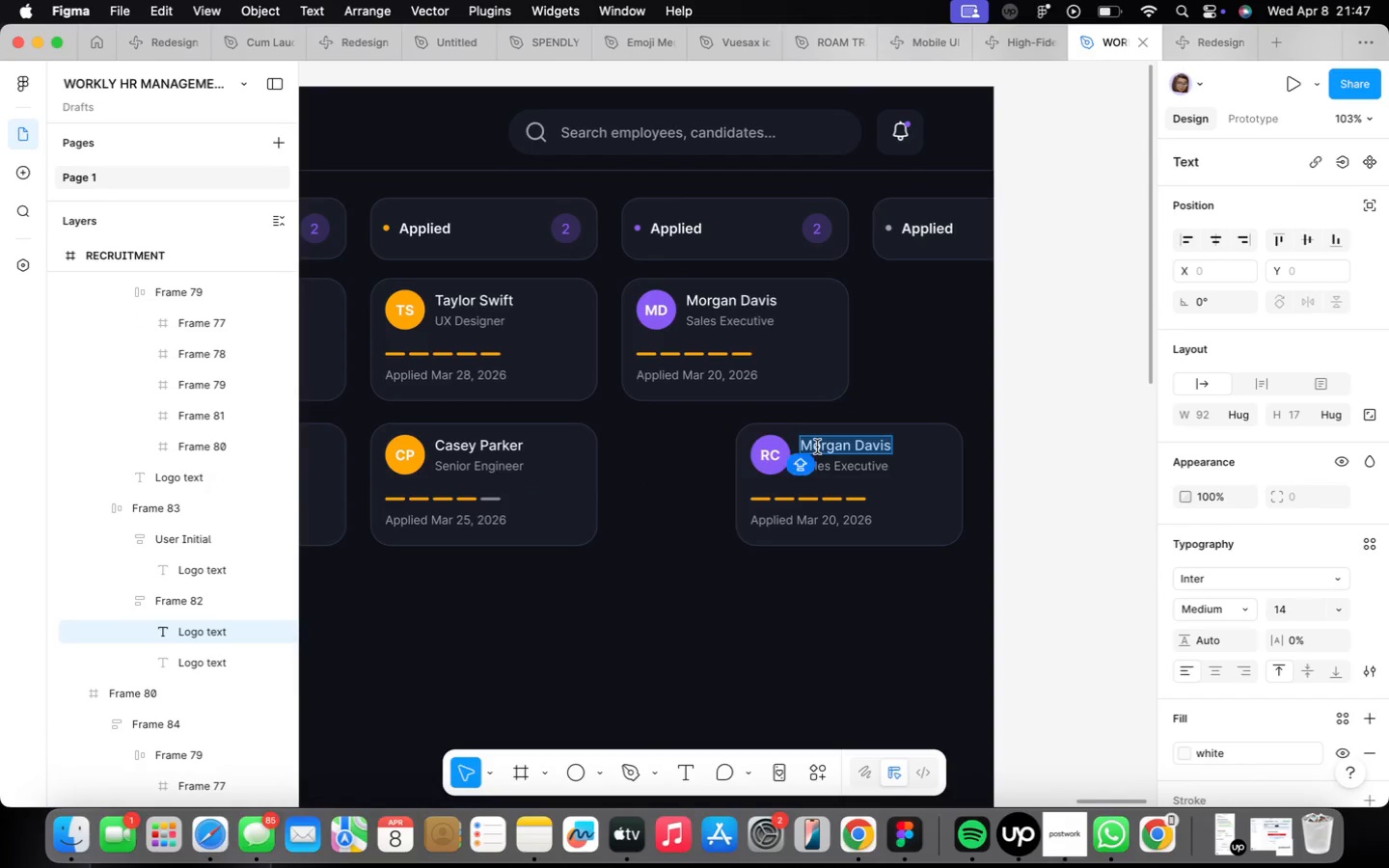 
key(Alt+R)
 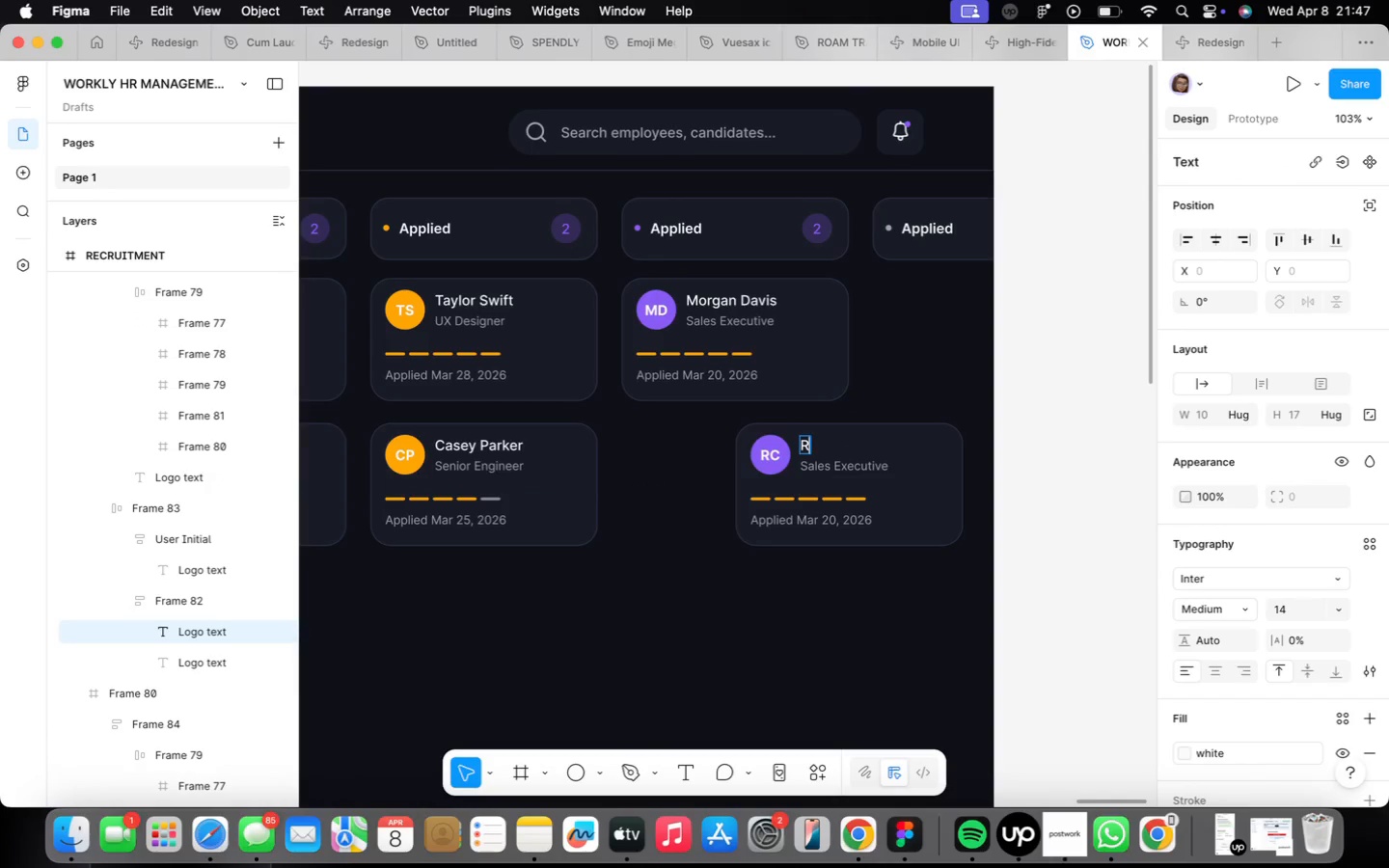 
key(Alt+CapsLock)
 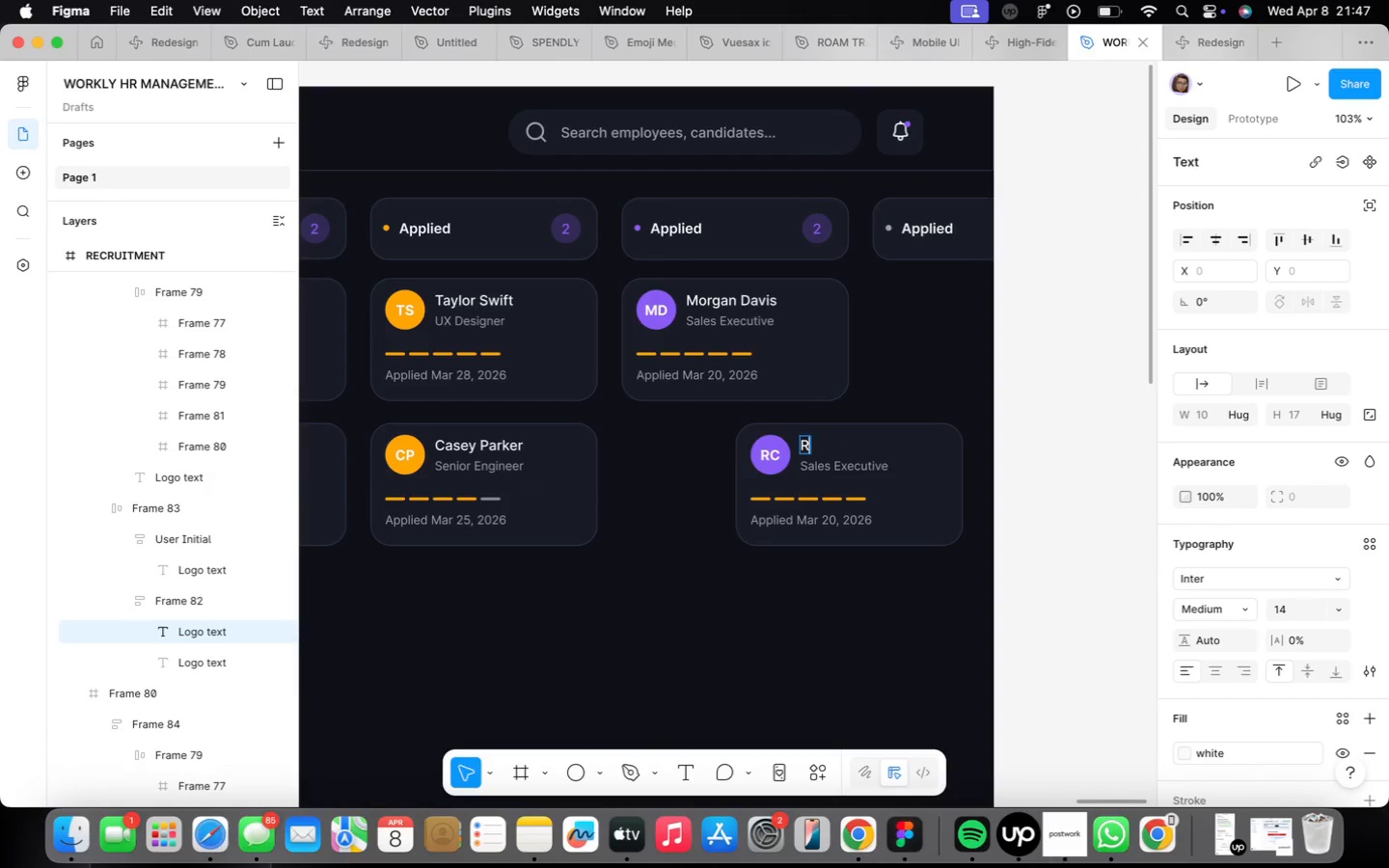 
key(Alt+I)
 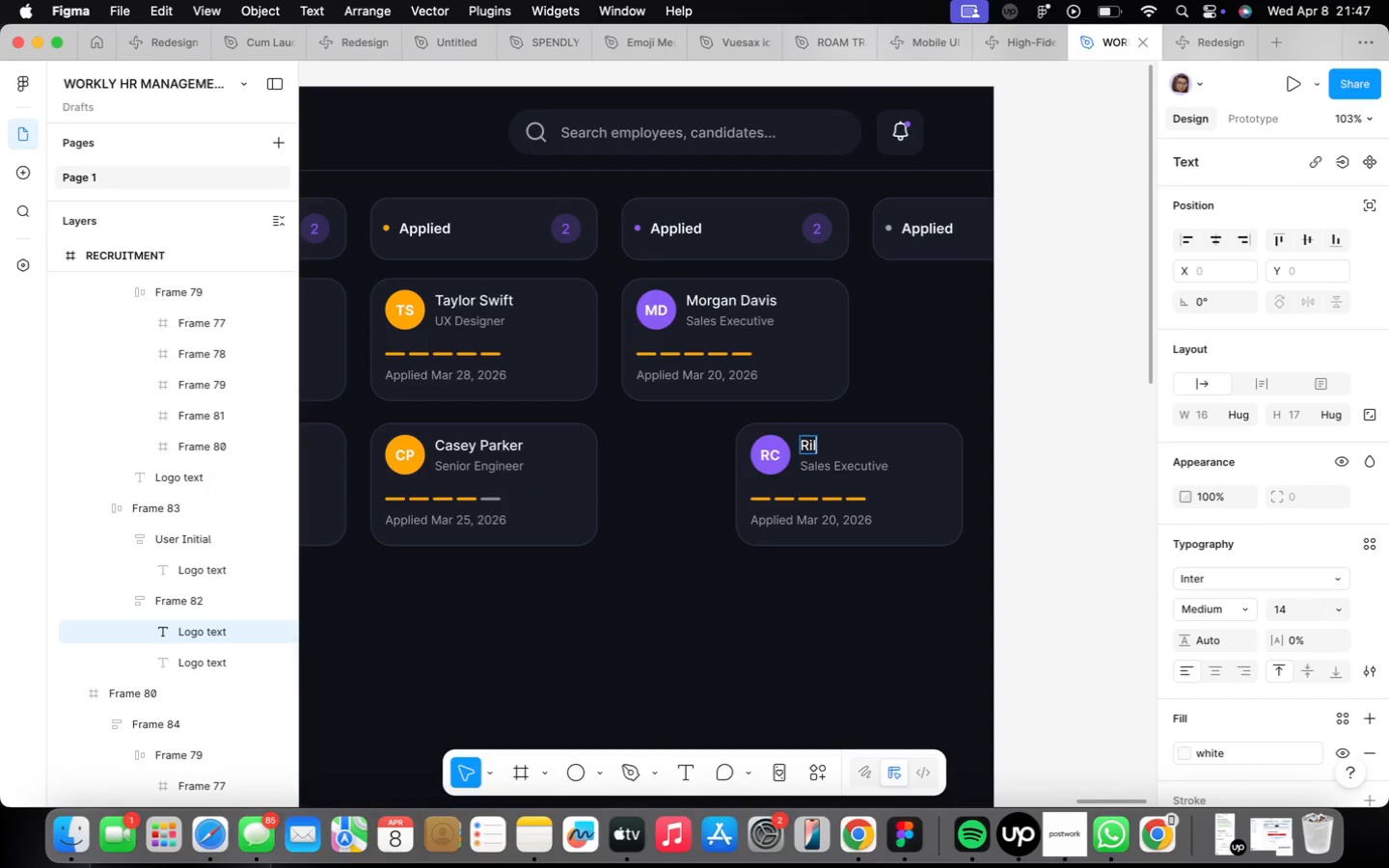 
key(Alt+L)
 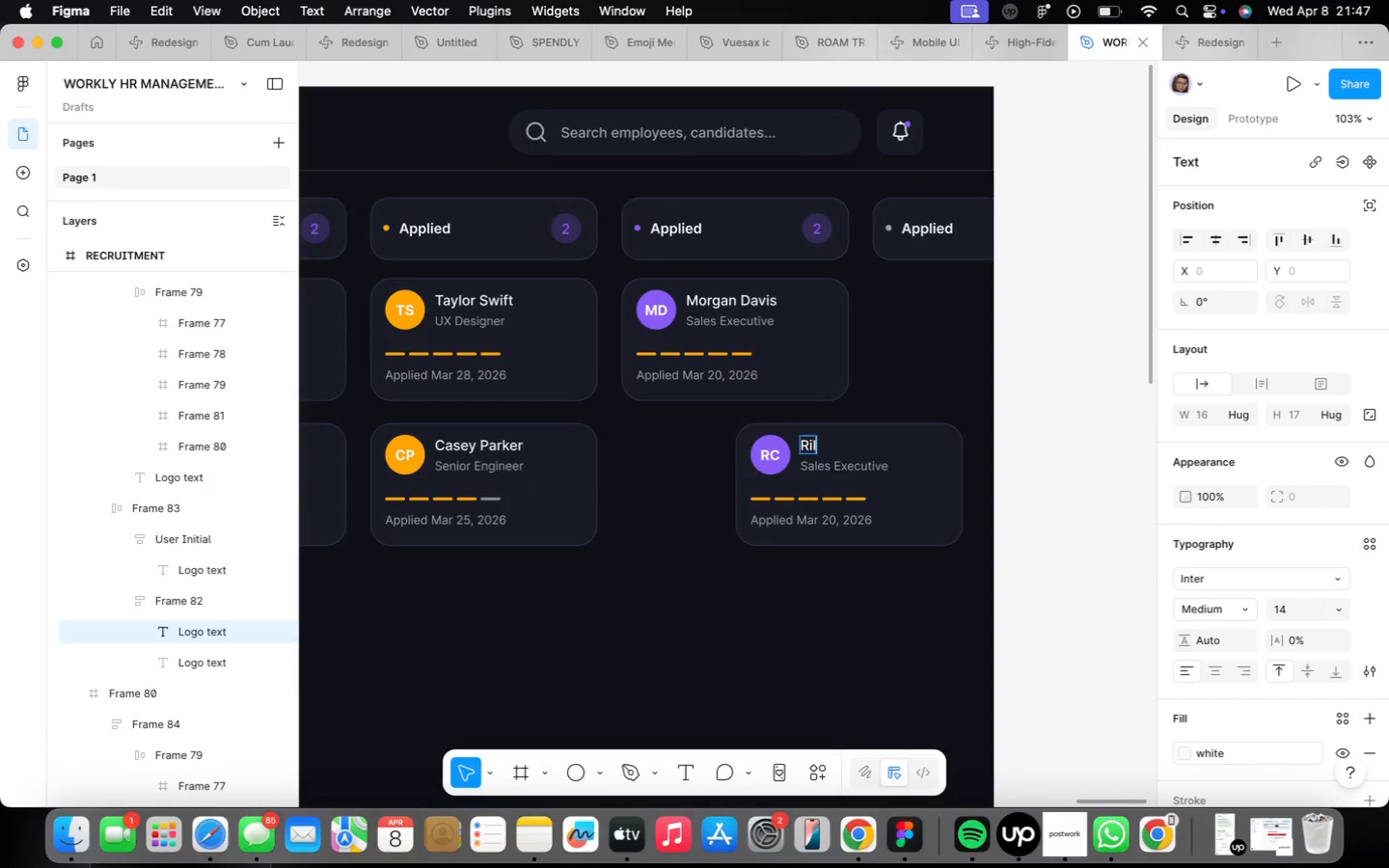 
key(Alt+E)
 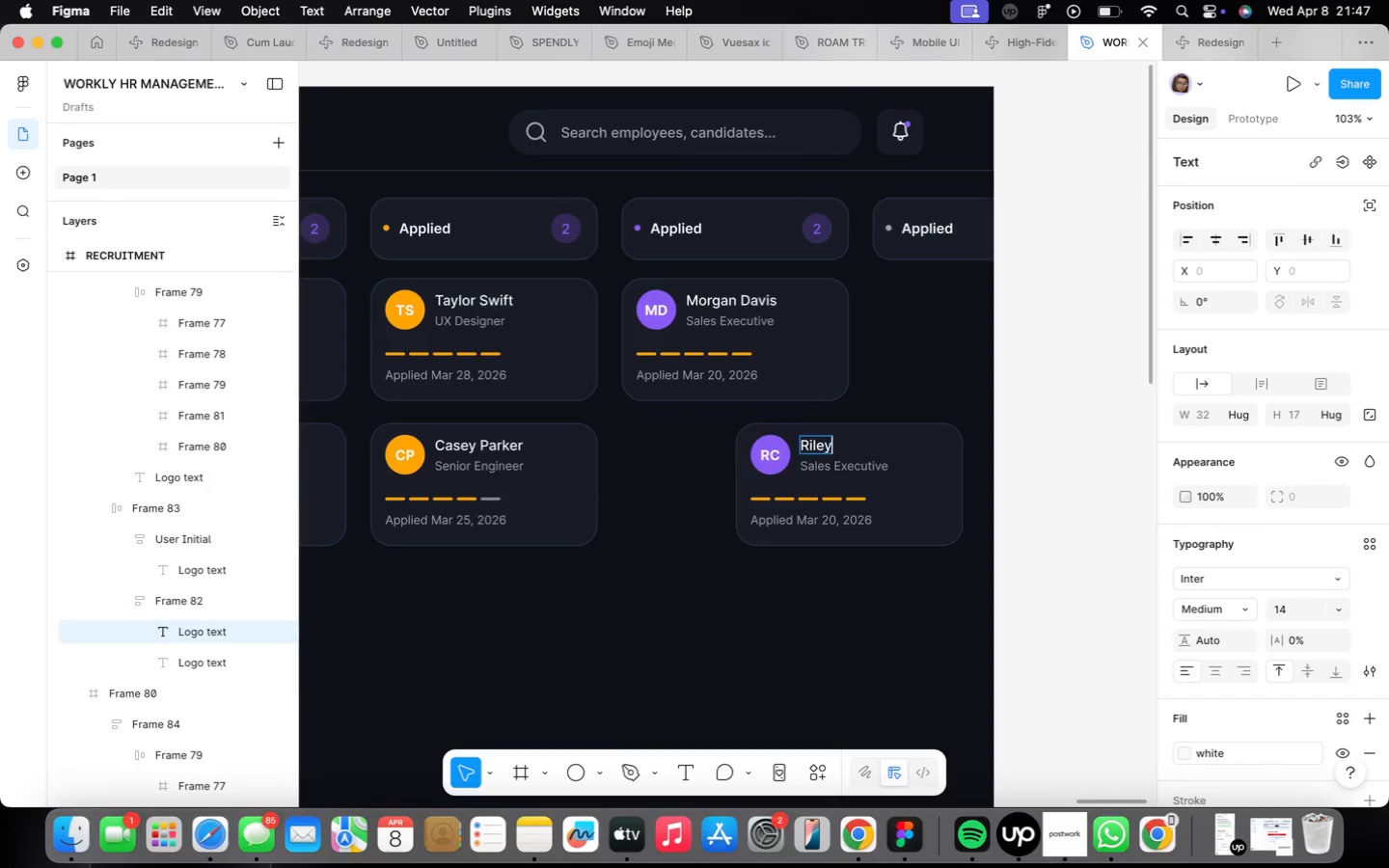 
key(Alt+Y)
 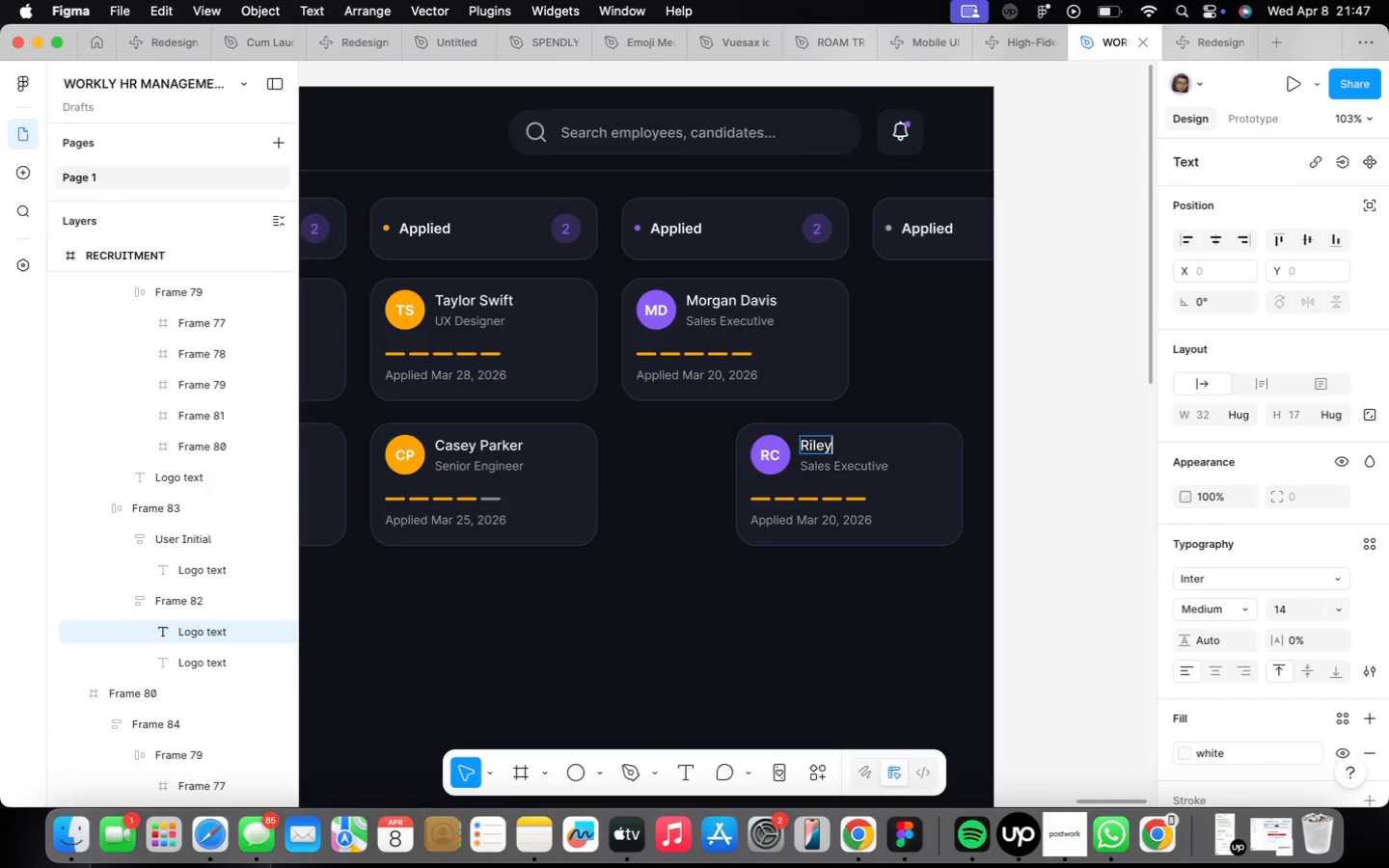 
key(Alt+Space)
 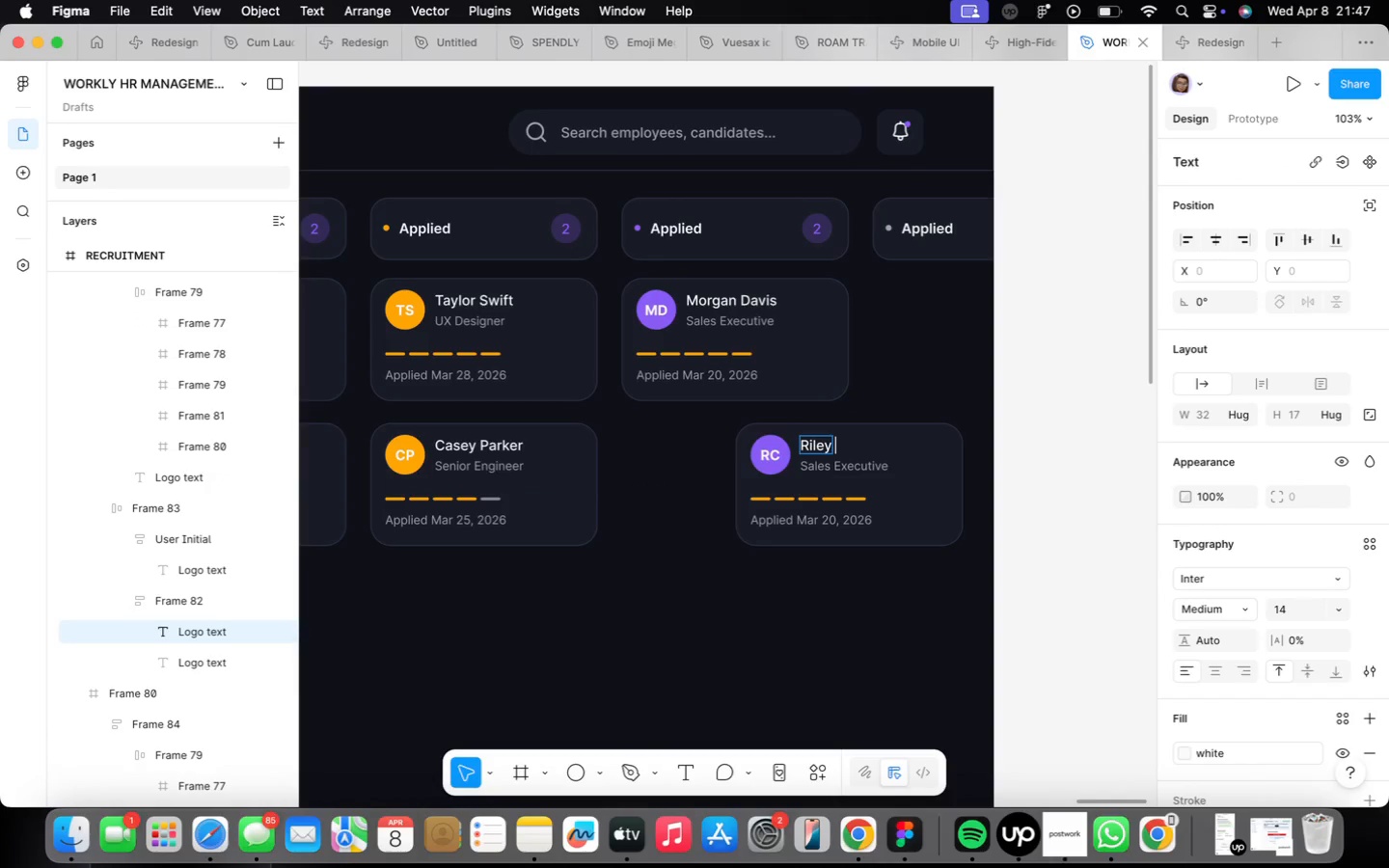 
key(Alt+CapsLock)
 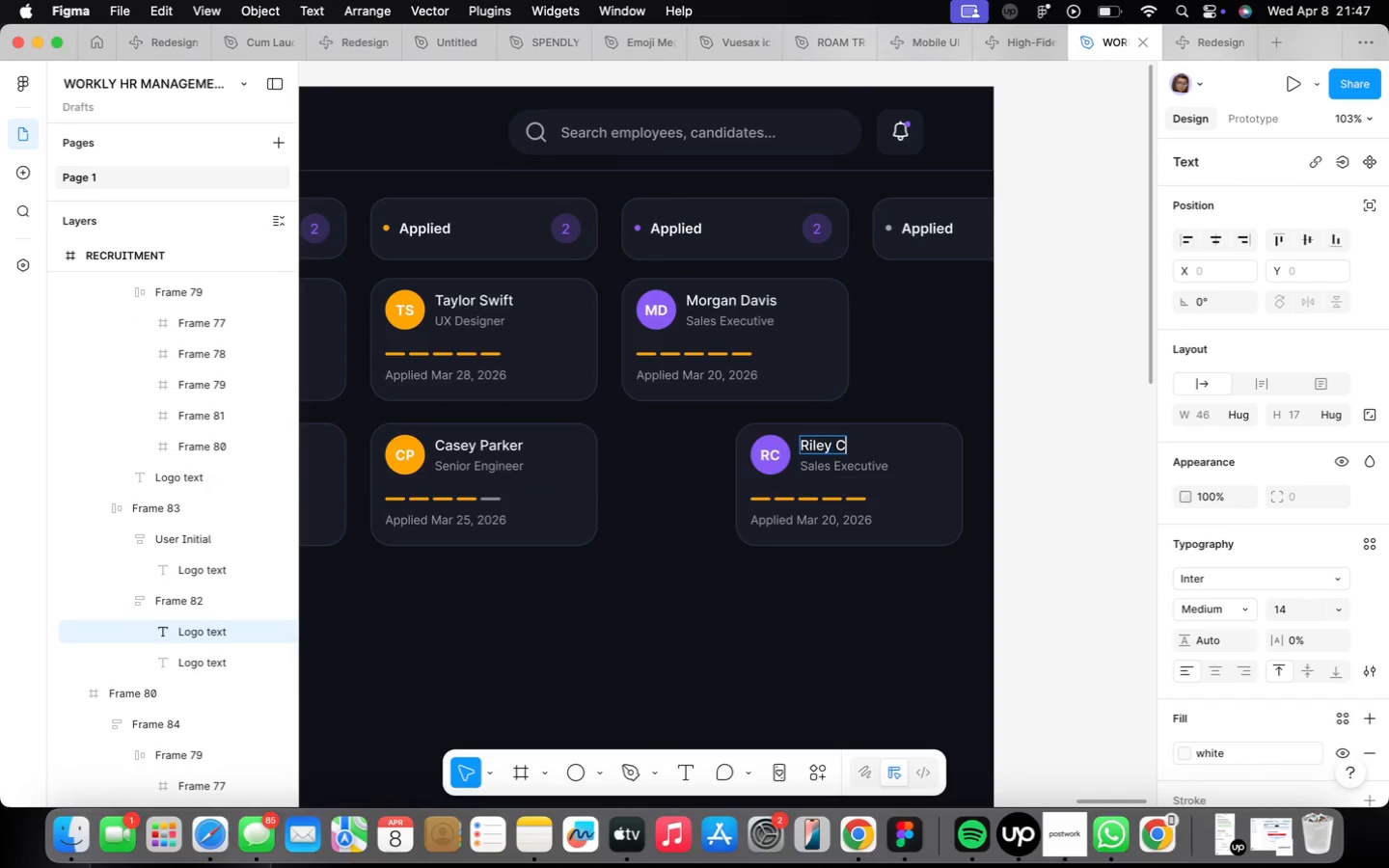 
key(Alt+C)
 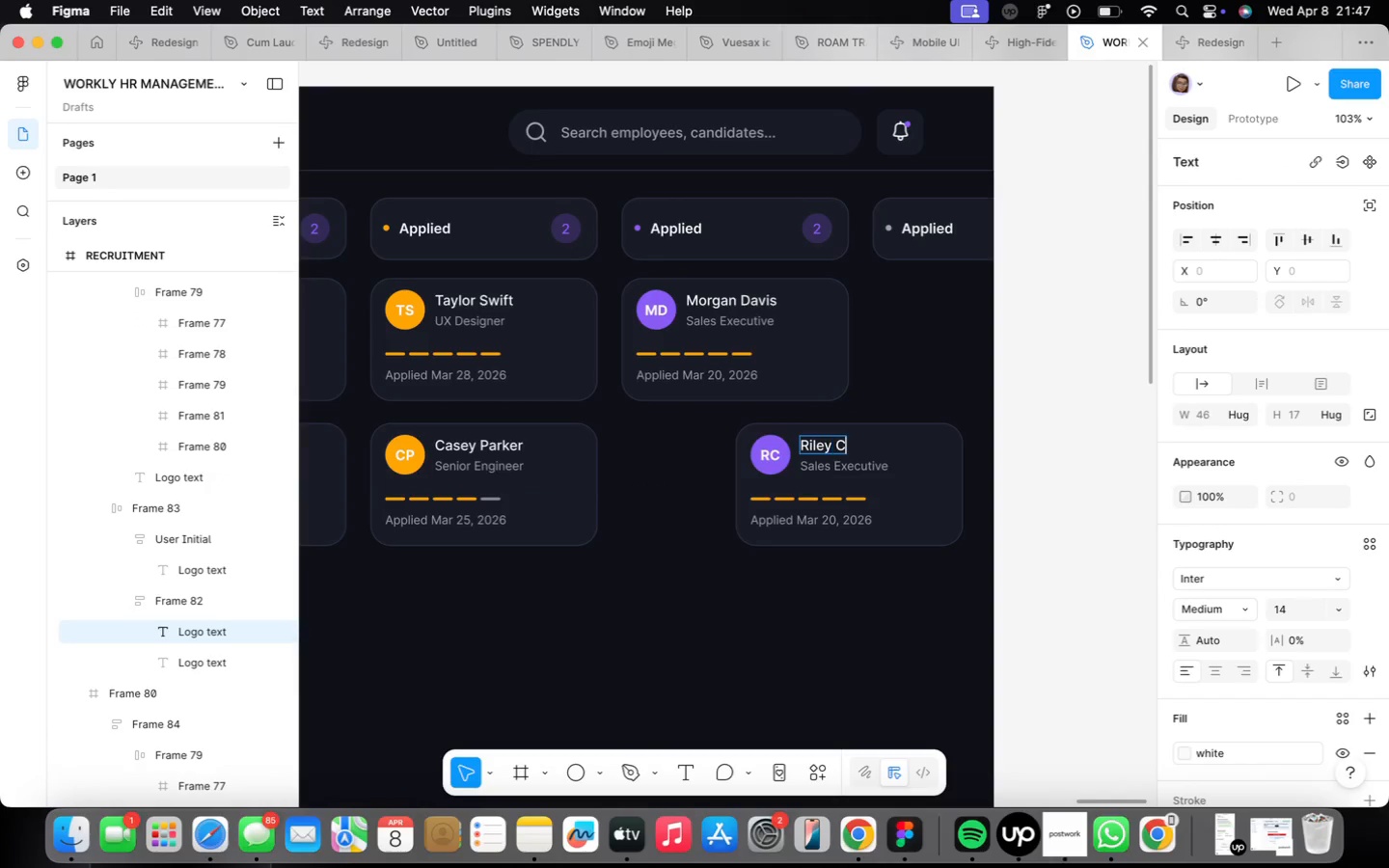 
key(Alt+CapsLock)
 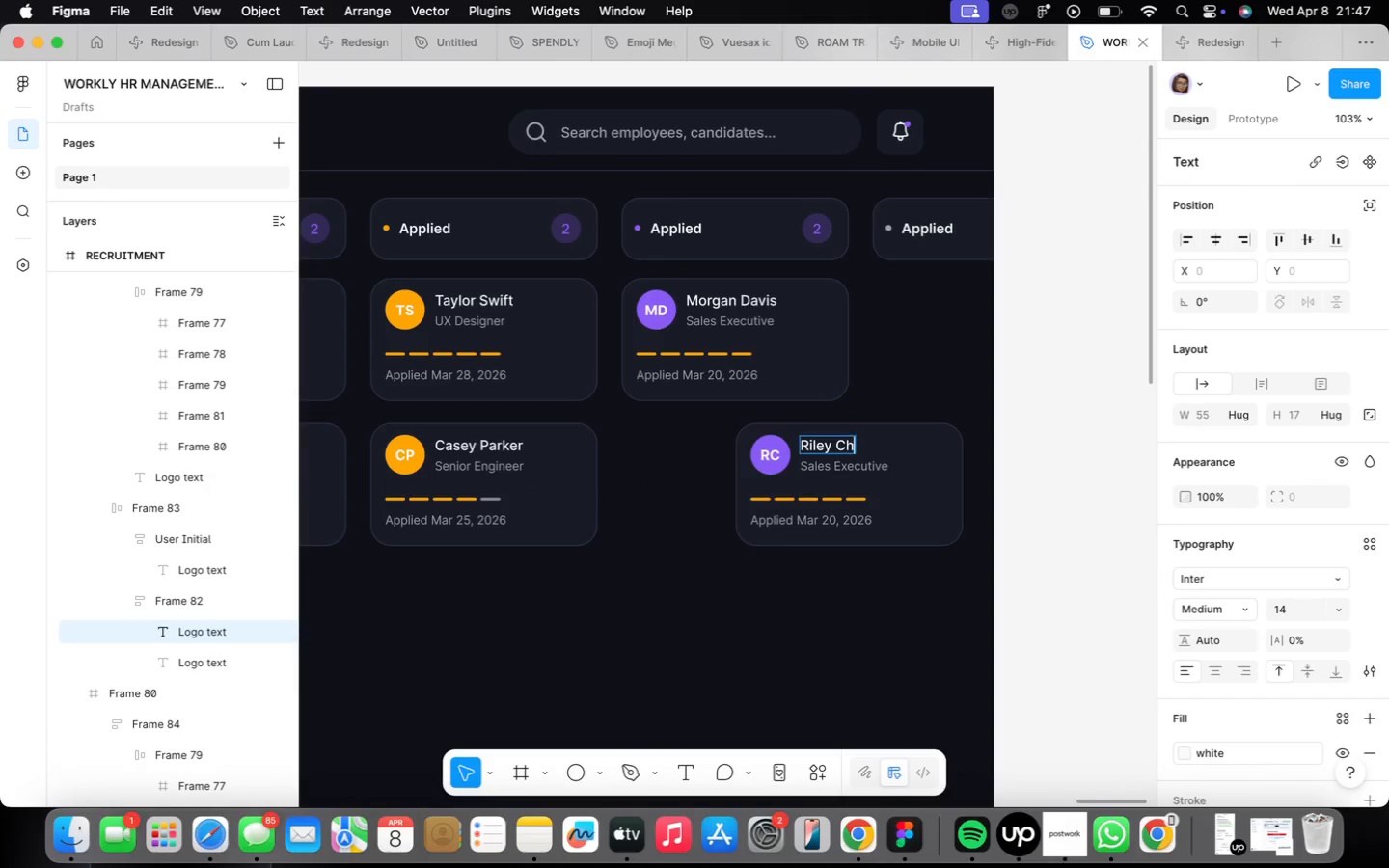 
key(Alt+H)
 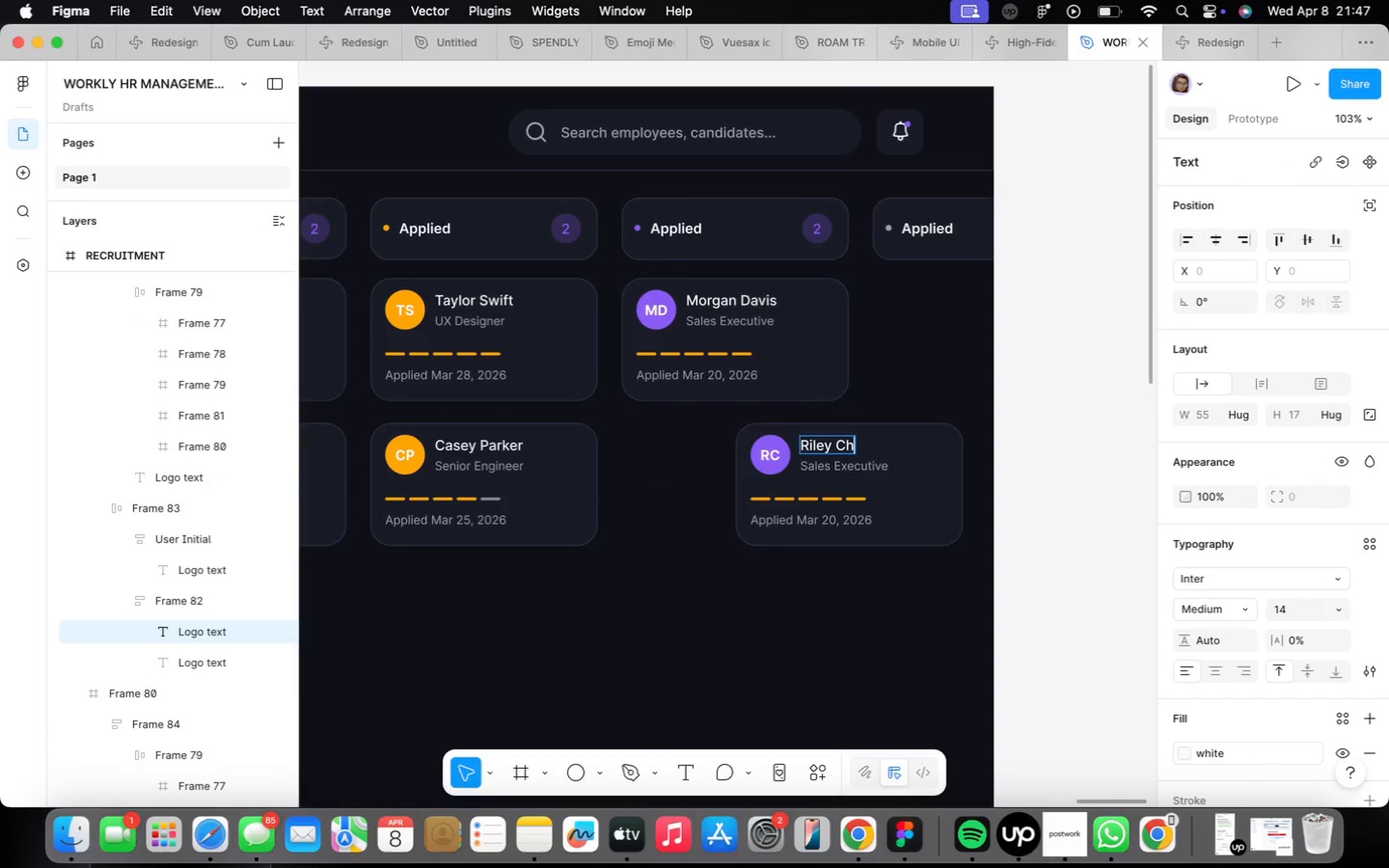 
key(Alt+E)
 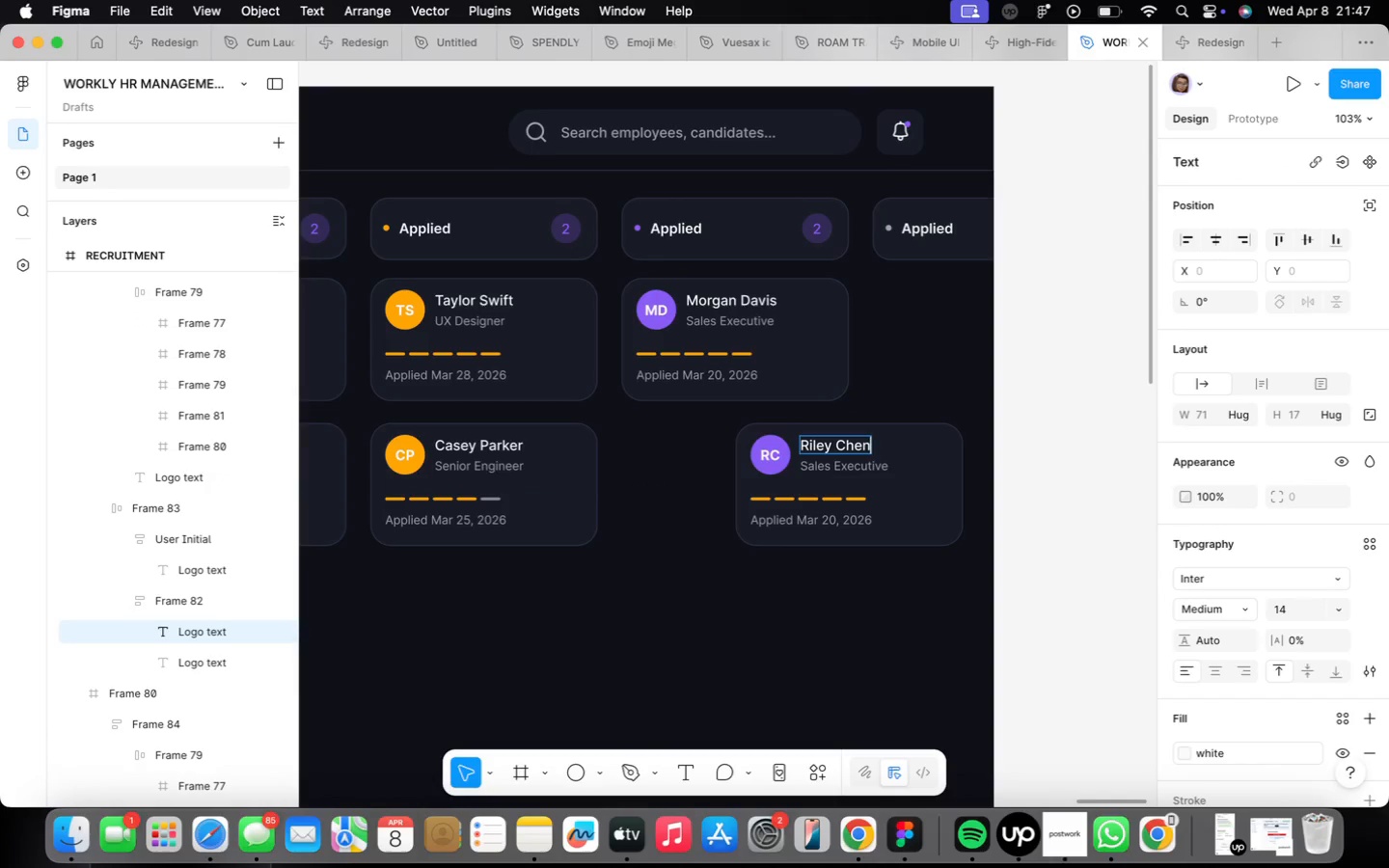 
key(Alt+N)
 